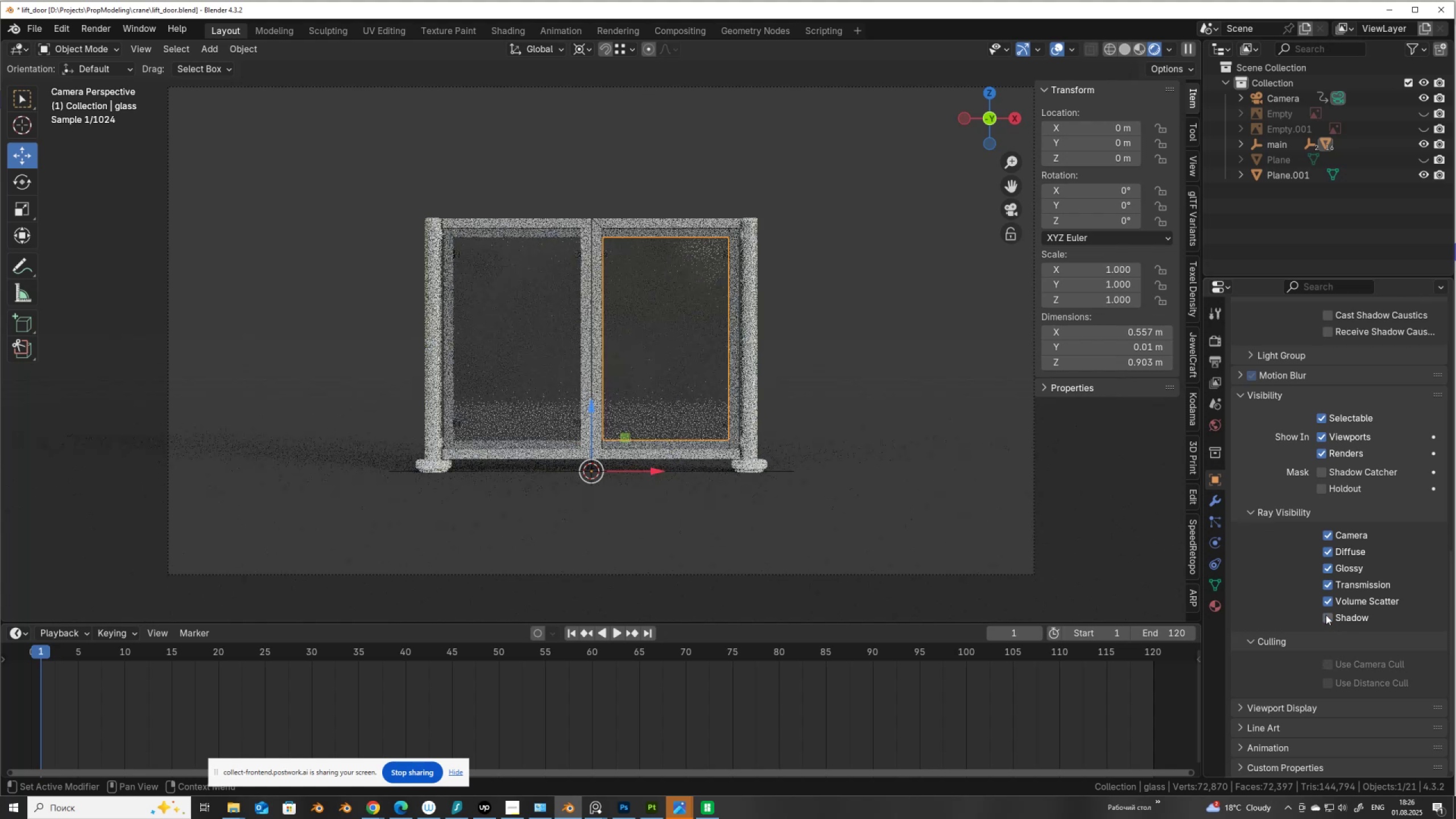 
left_click([1326, 615])
 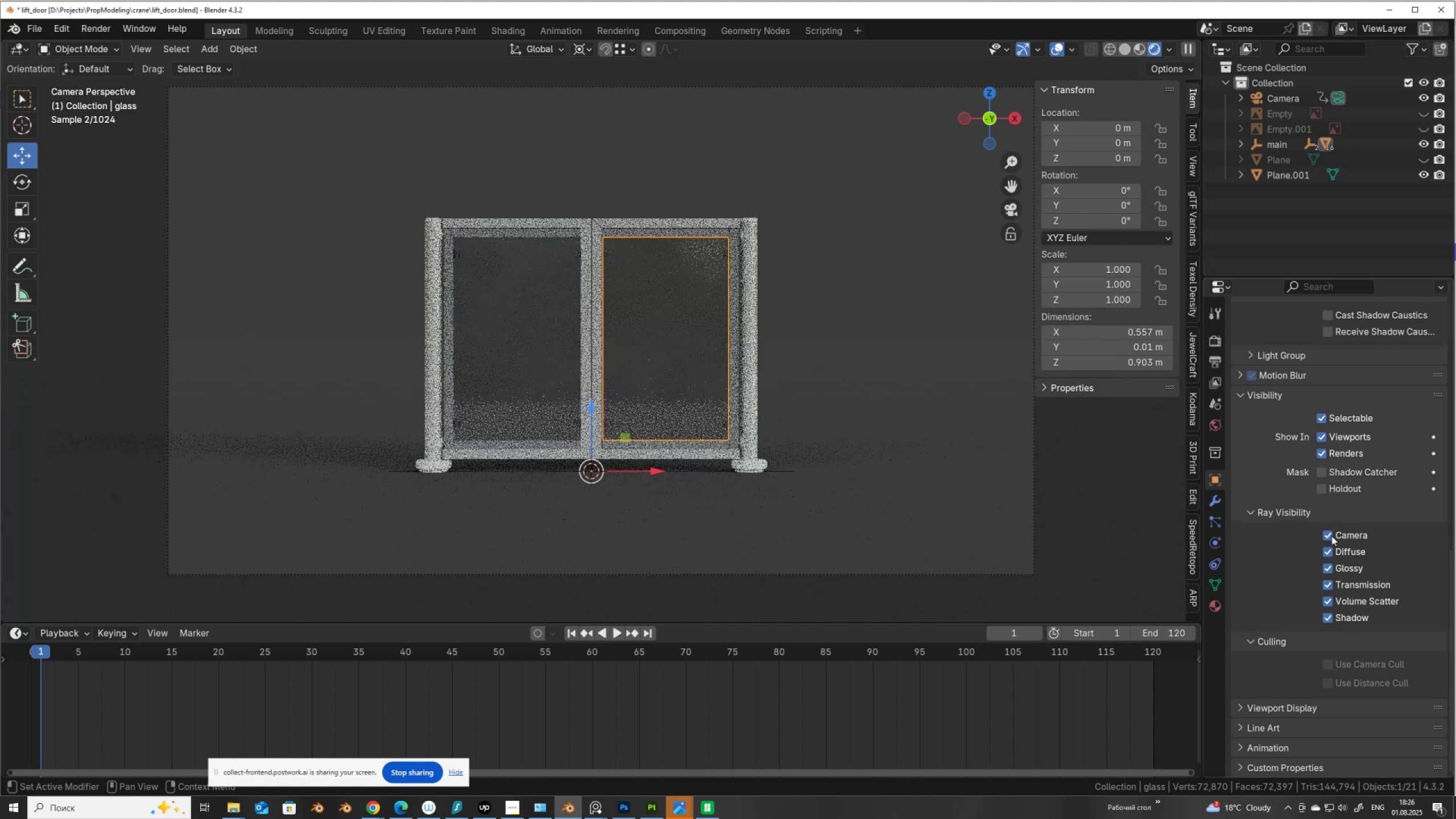 
left_click([1329, 535])
 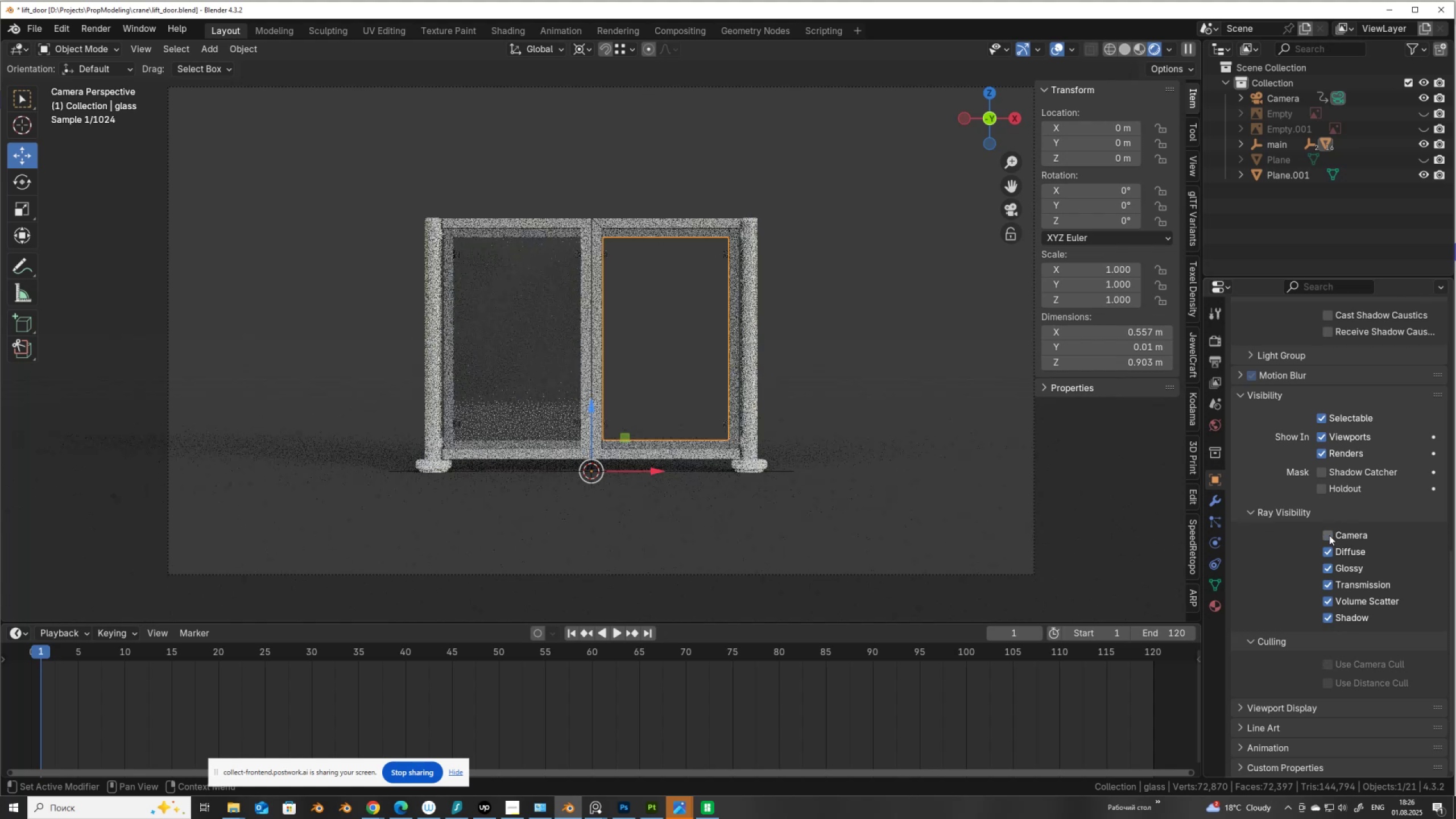 
left_click([1329, 535])
 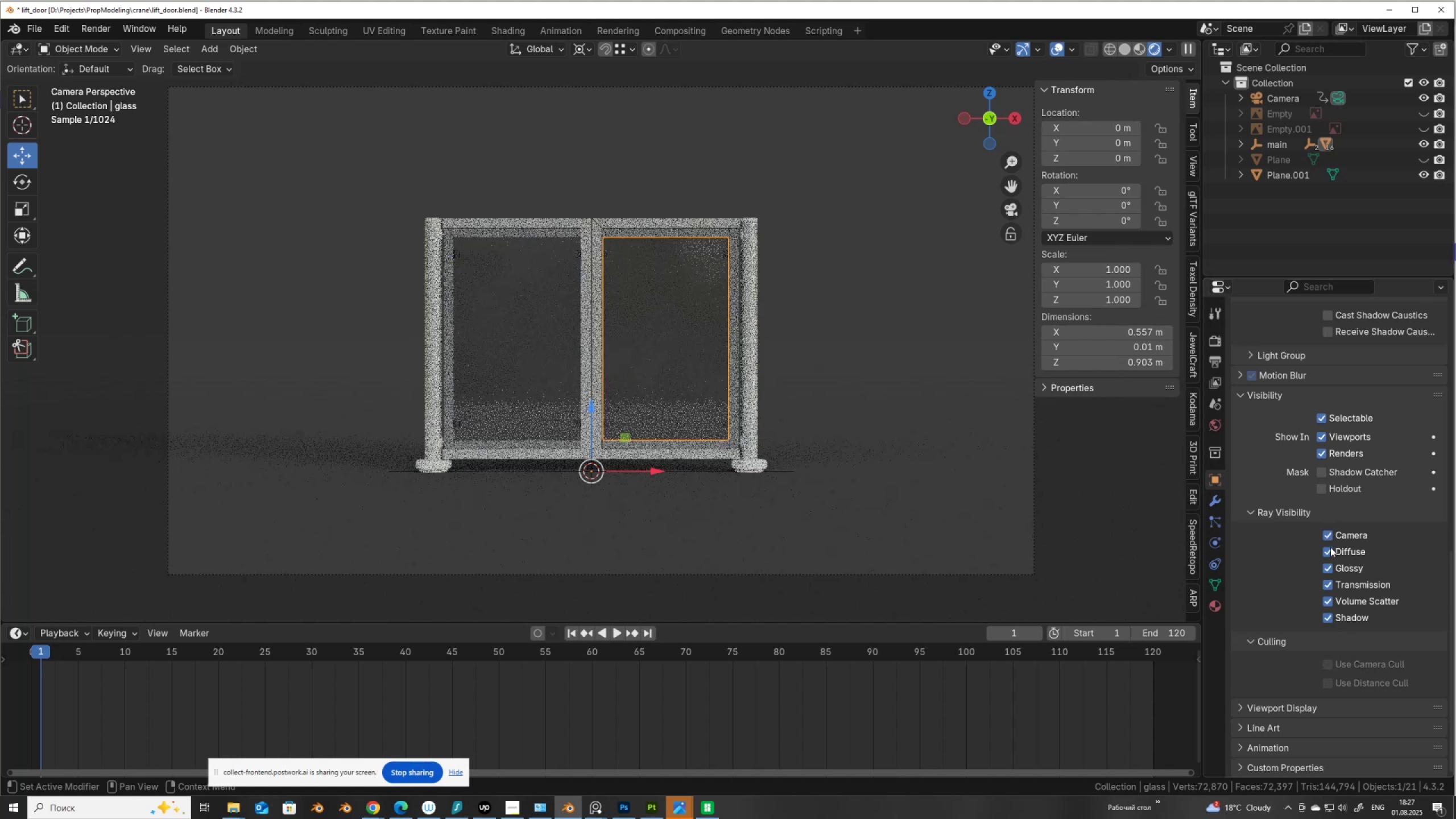 
left_click([1330, 547])
 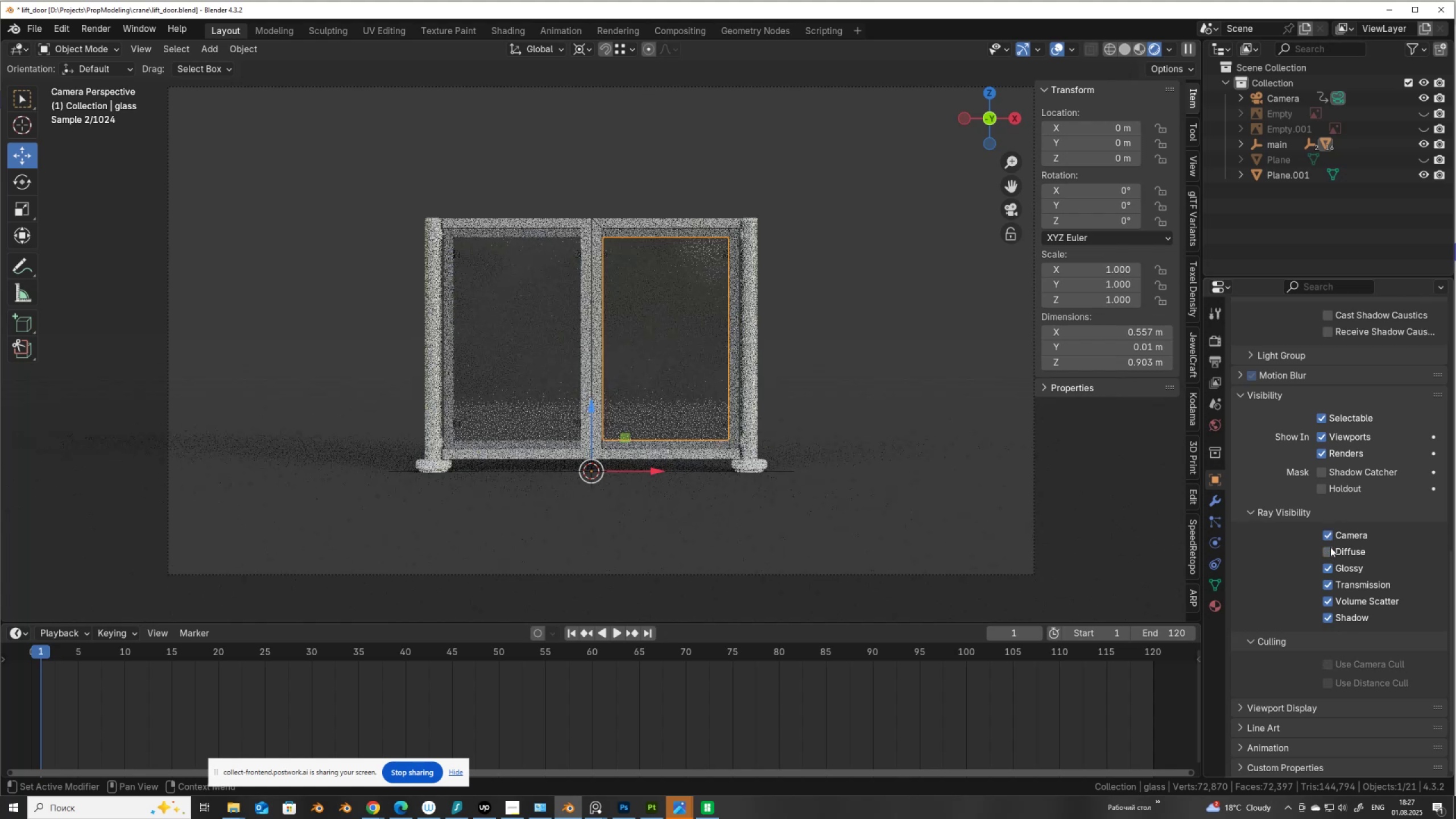 
left_click([1330, 551])
 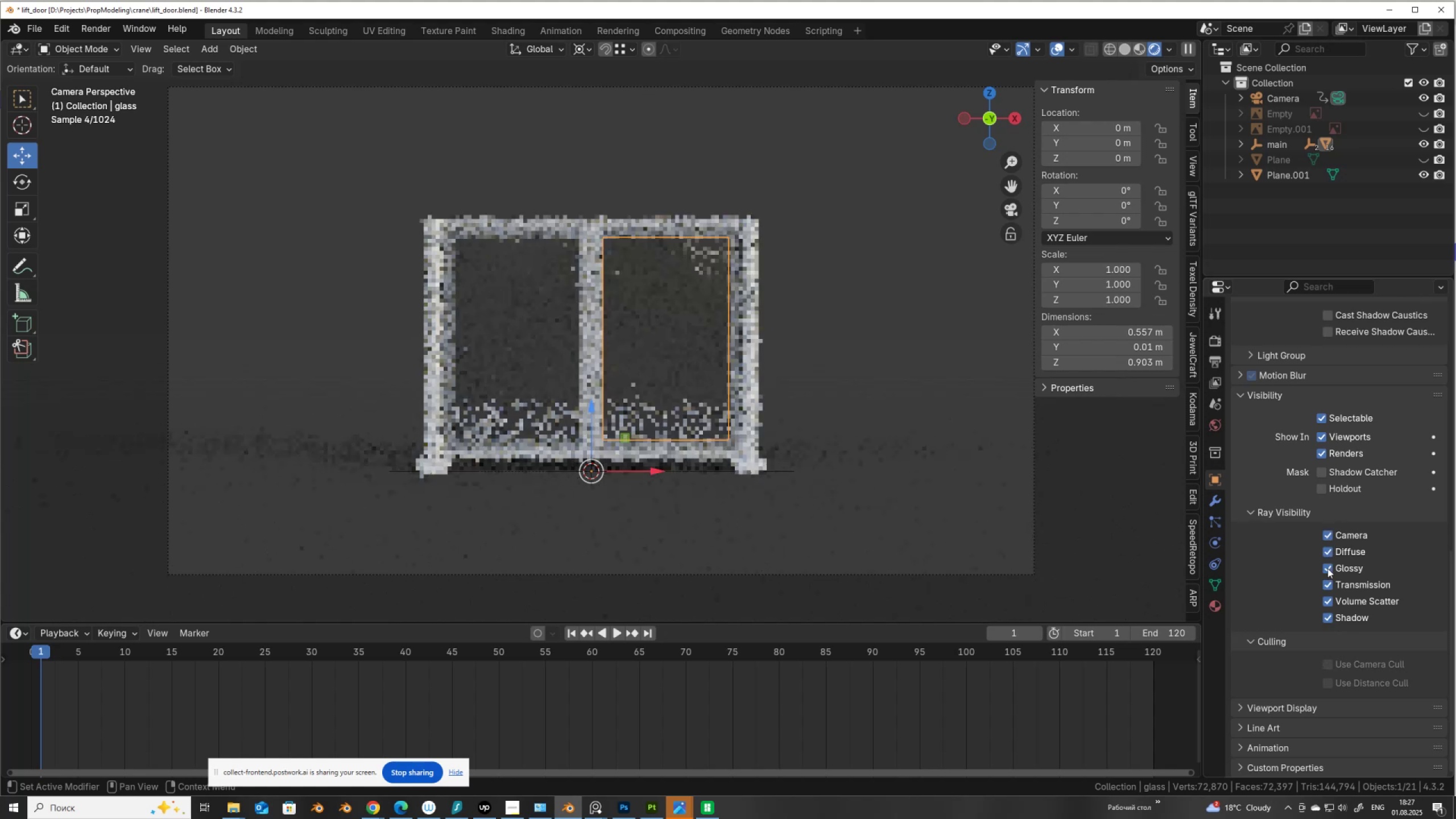 
left_click([1327, 568])
 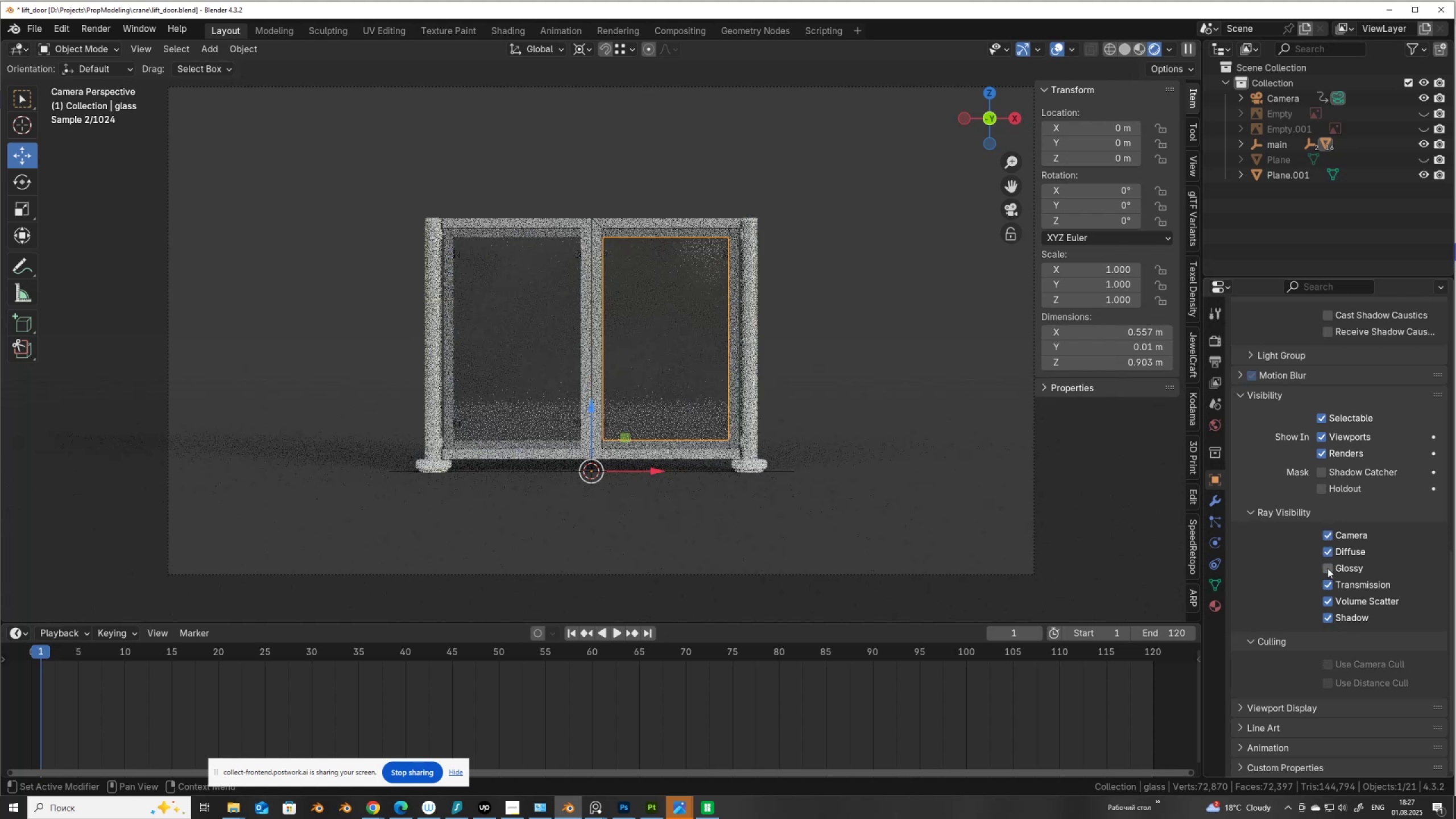 
left_click([1327, 568])
 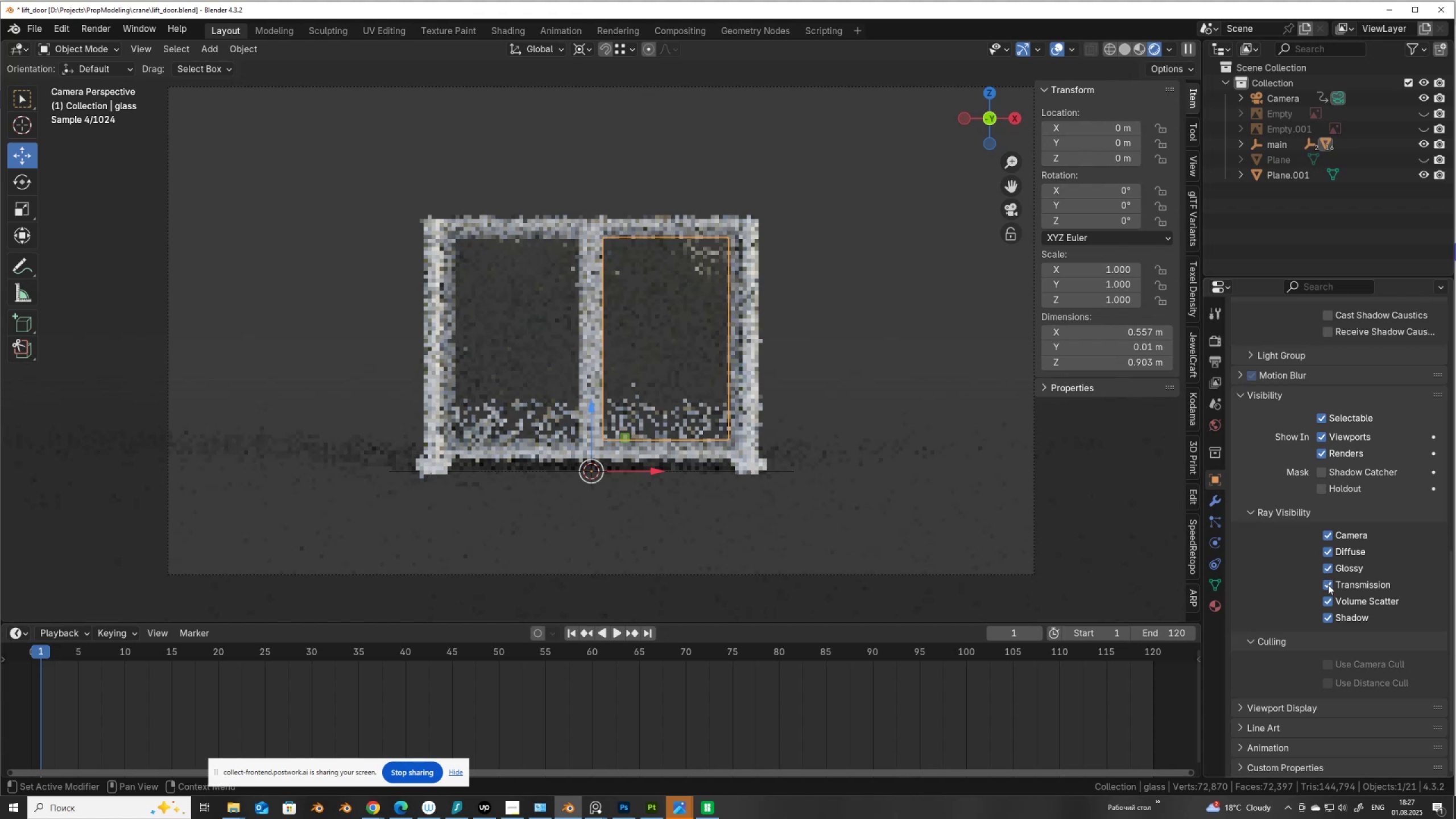 
left_click([1328, 585])
 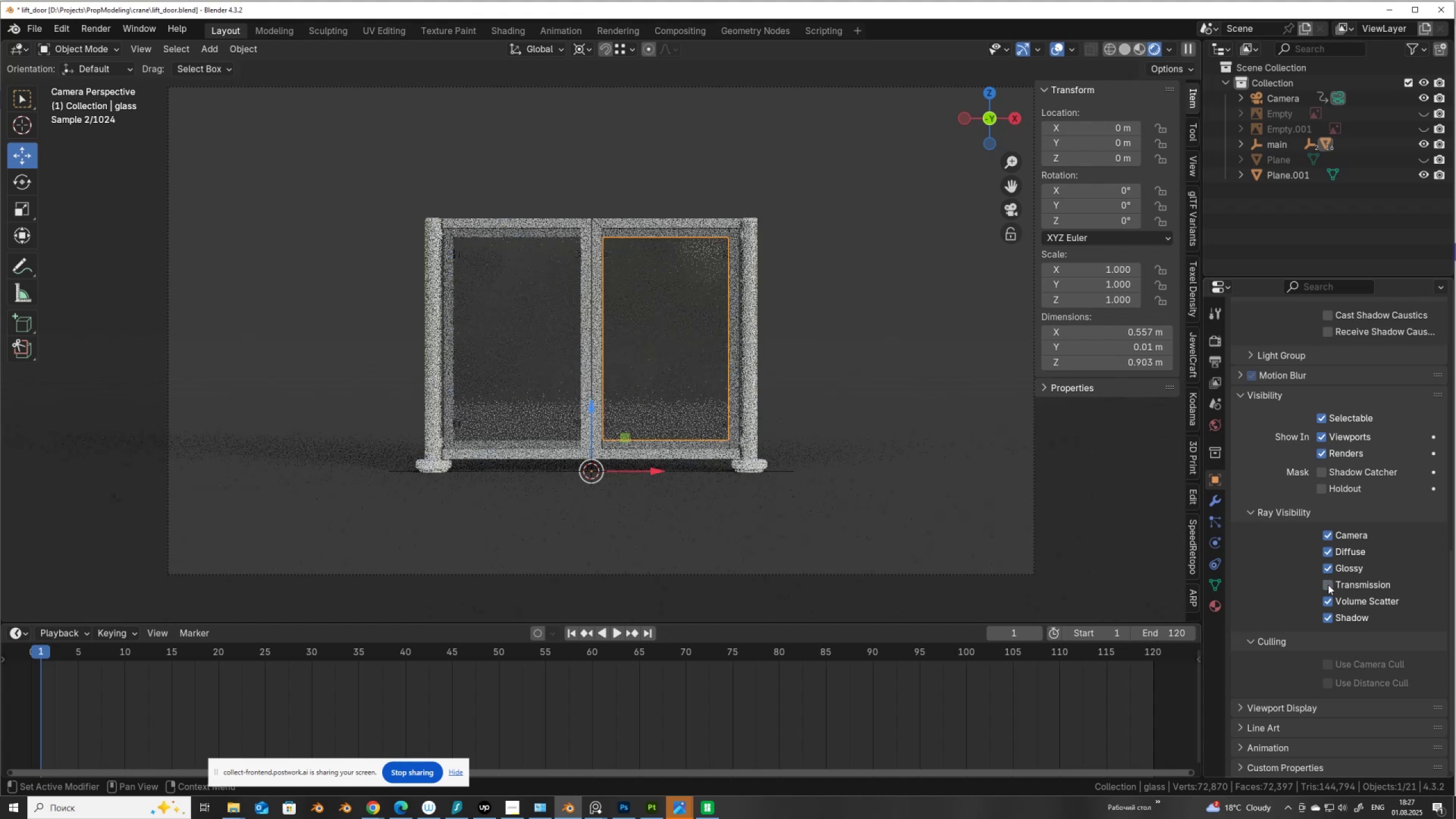 
left_click([1328, 585])
 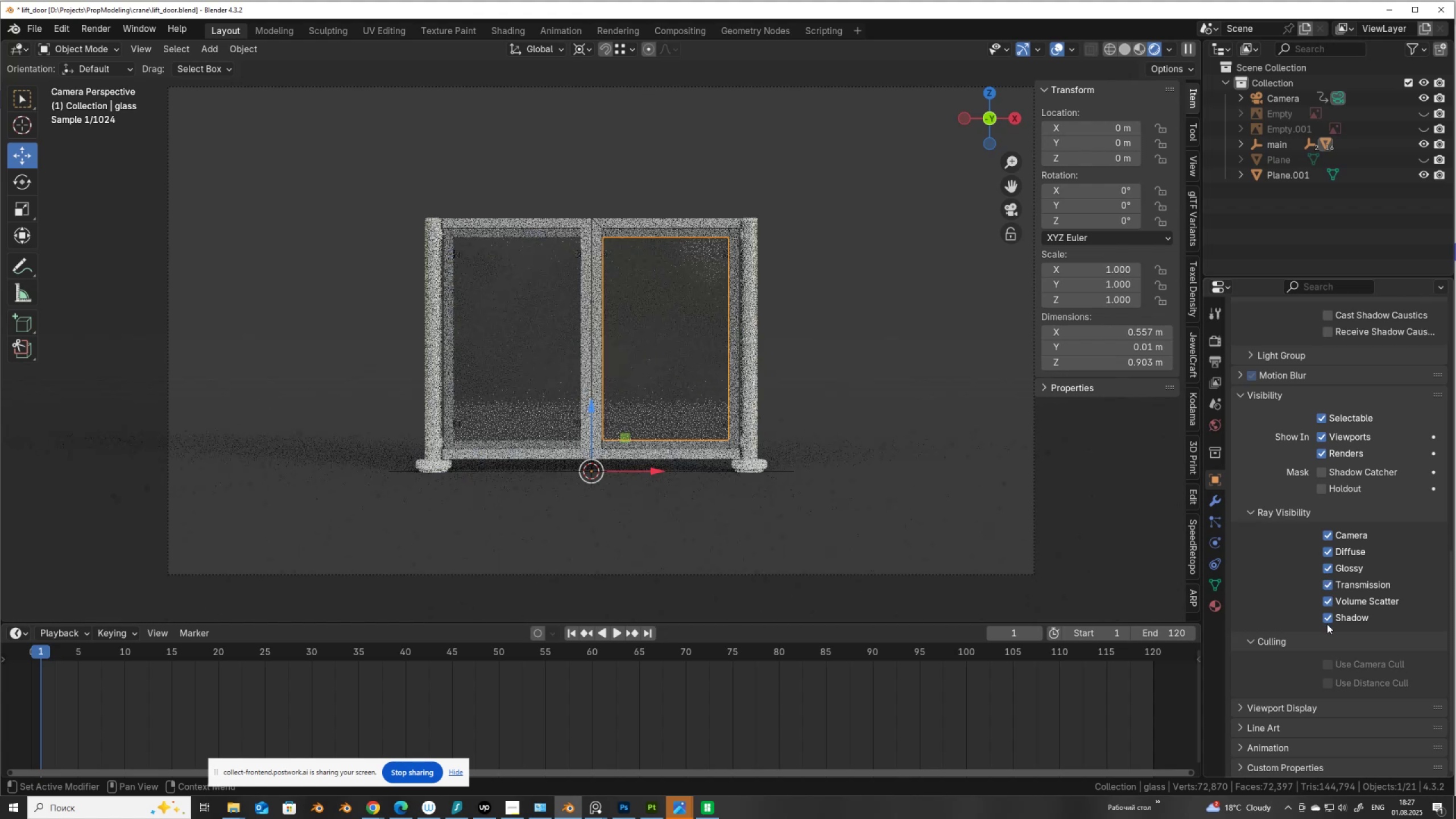 
scroll: coordinate [1327, 624], scroll_direction: down, amount: 2.0
 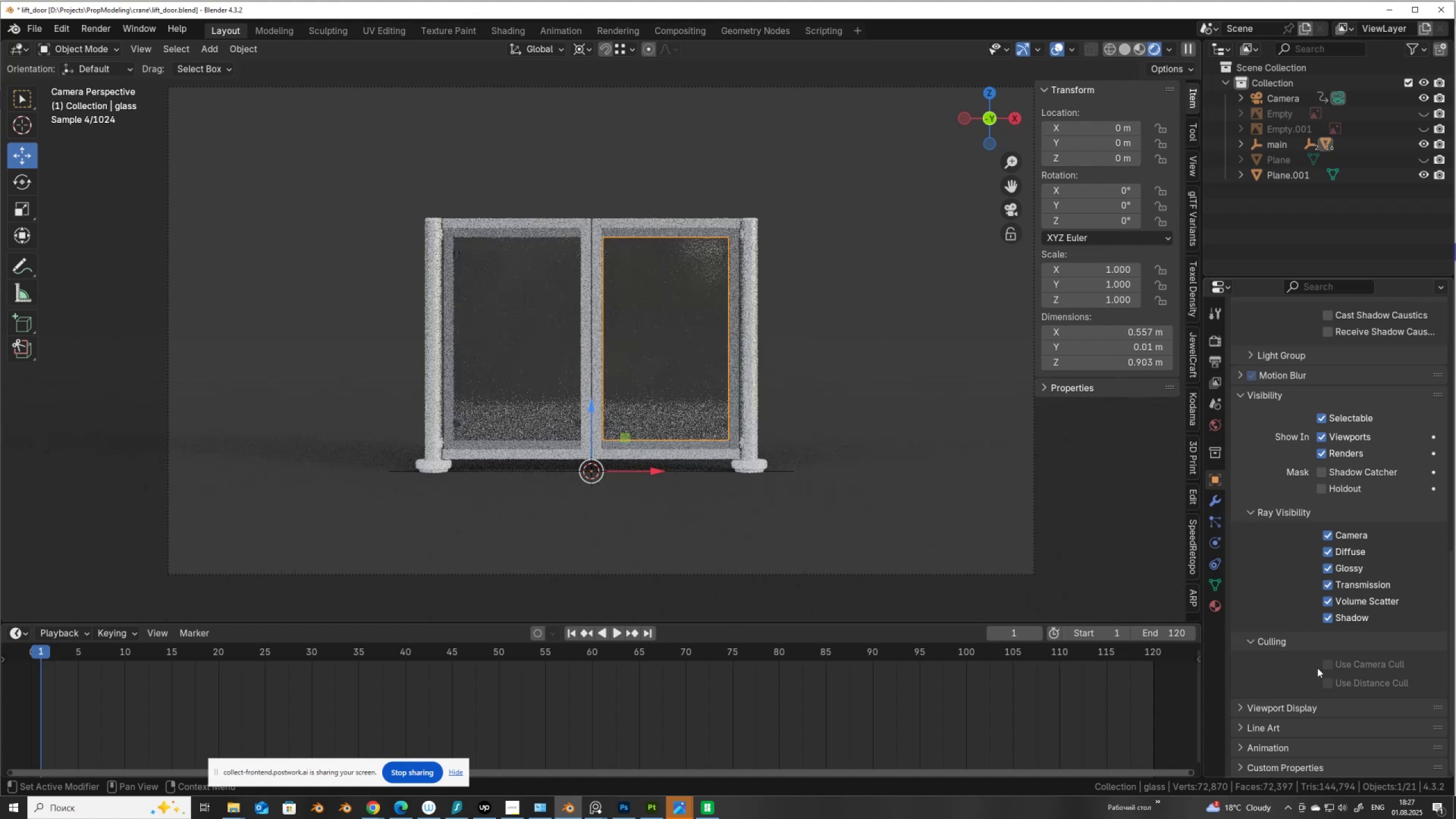 
left_click([1329, 665])
 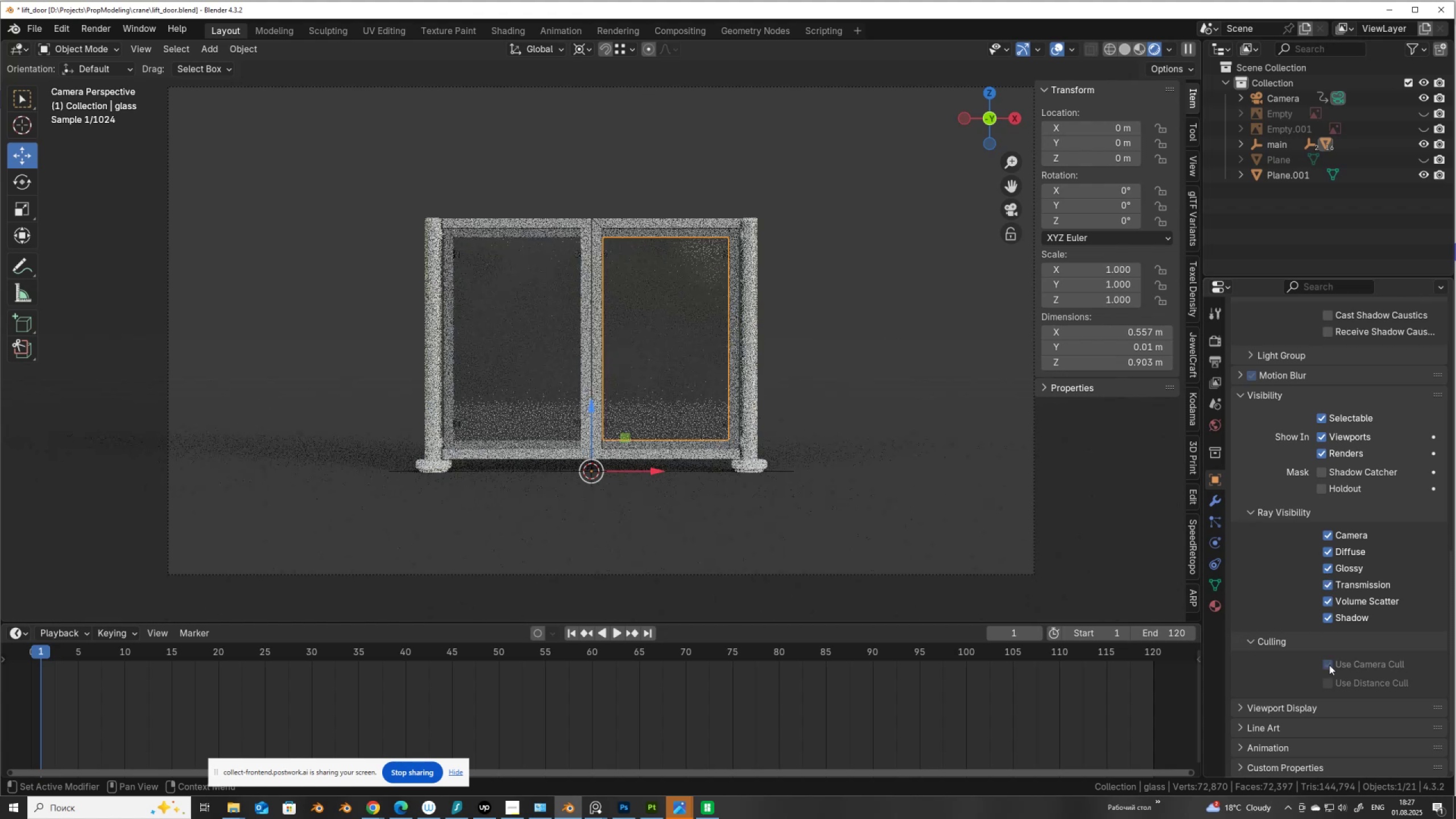 
left_click([1329, 664])
 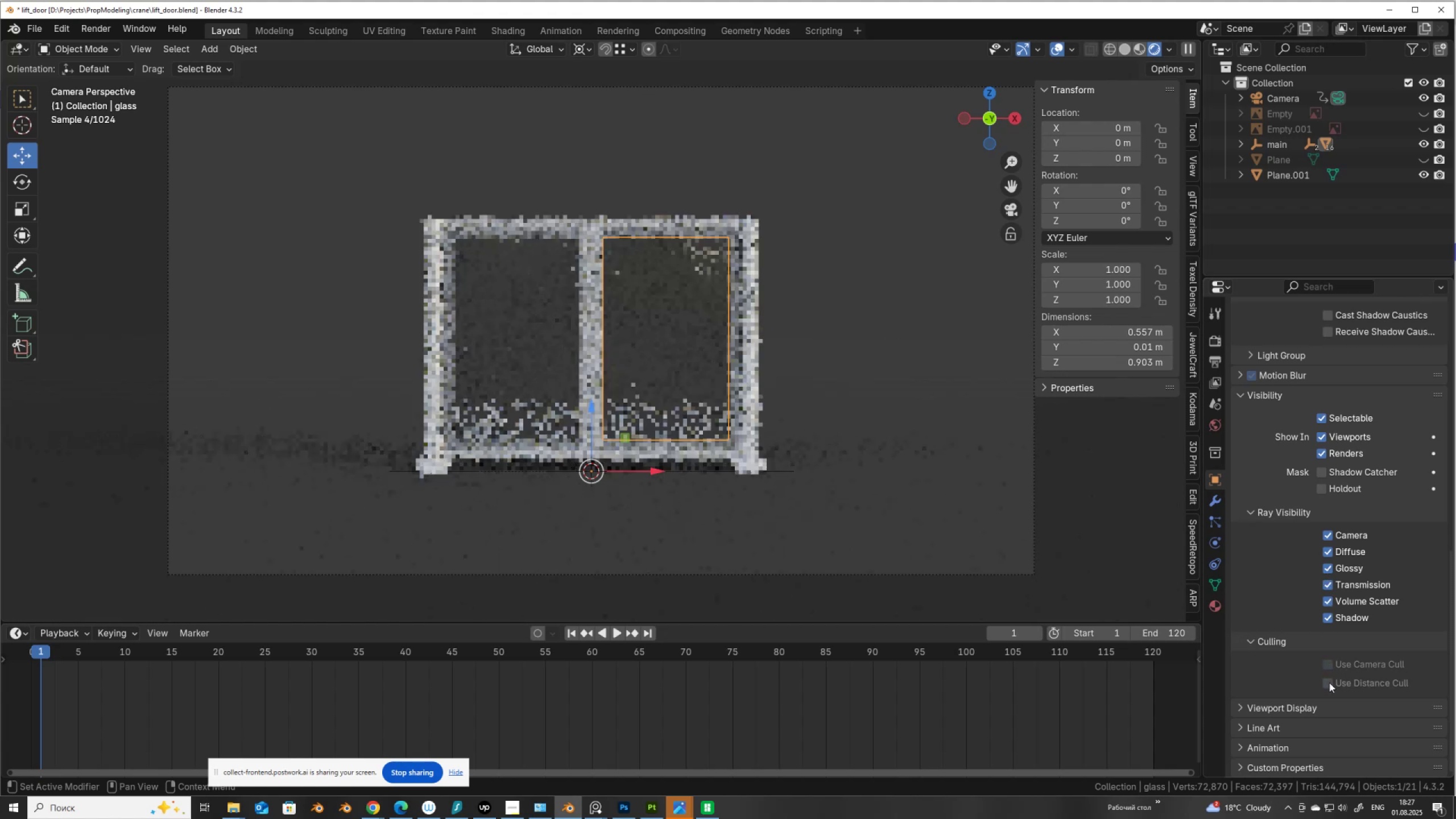 
left_click([1329, 682])
 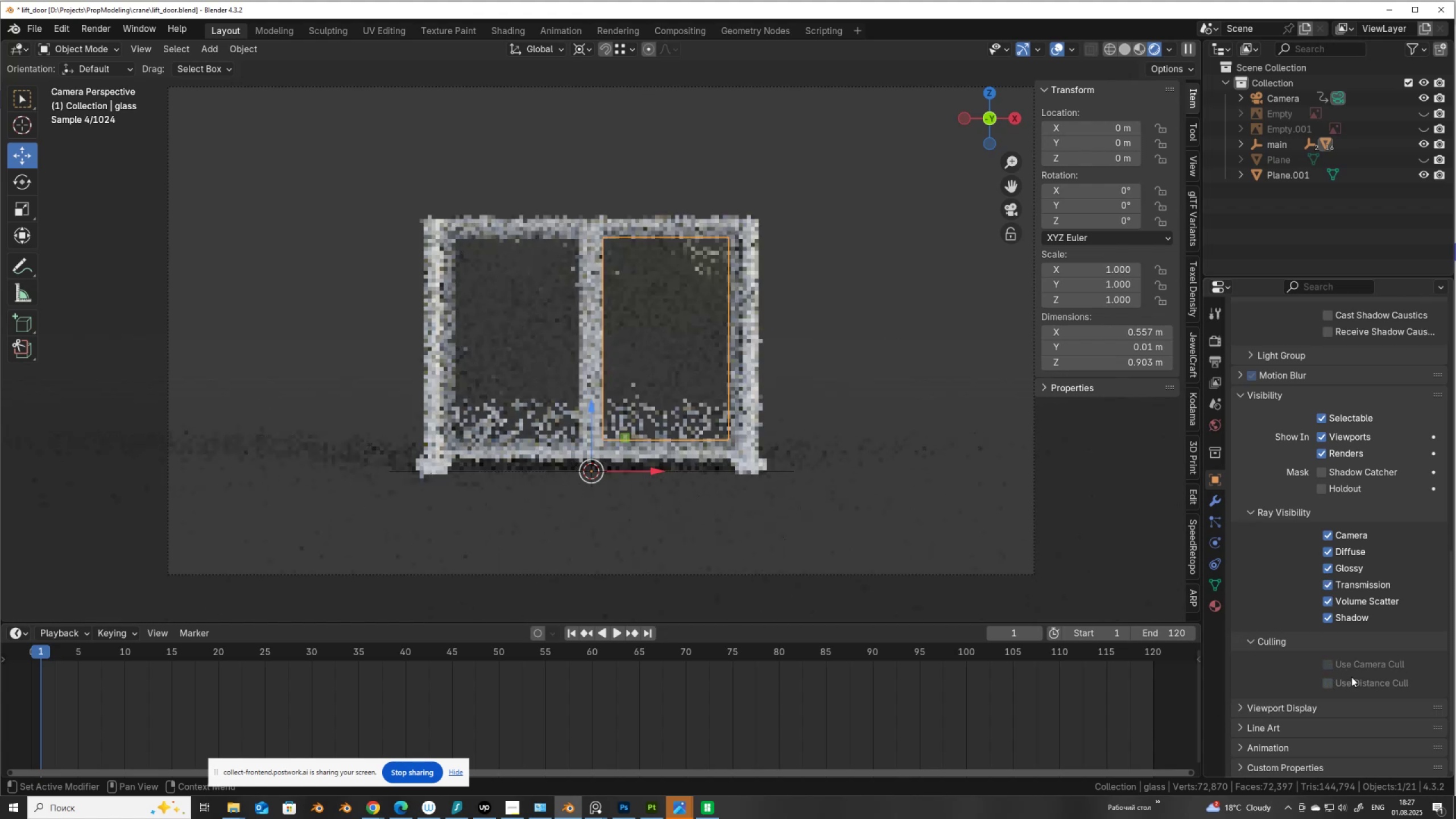 
scroll: coordinate [1372, 661], scroll_direction: down, amount: 3.0
 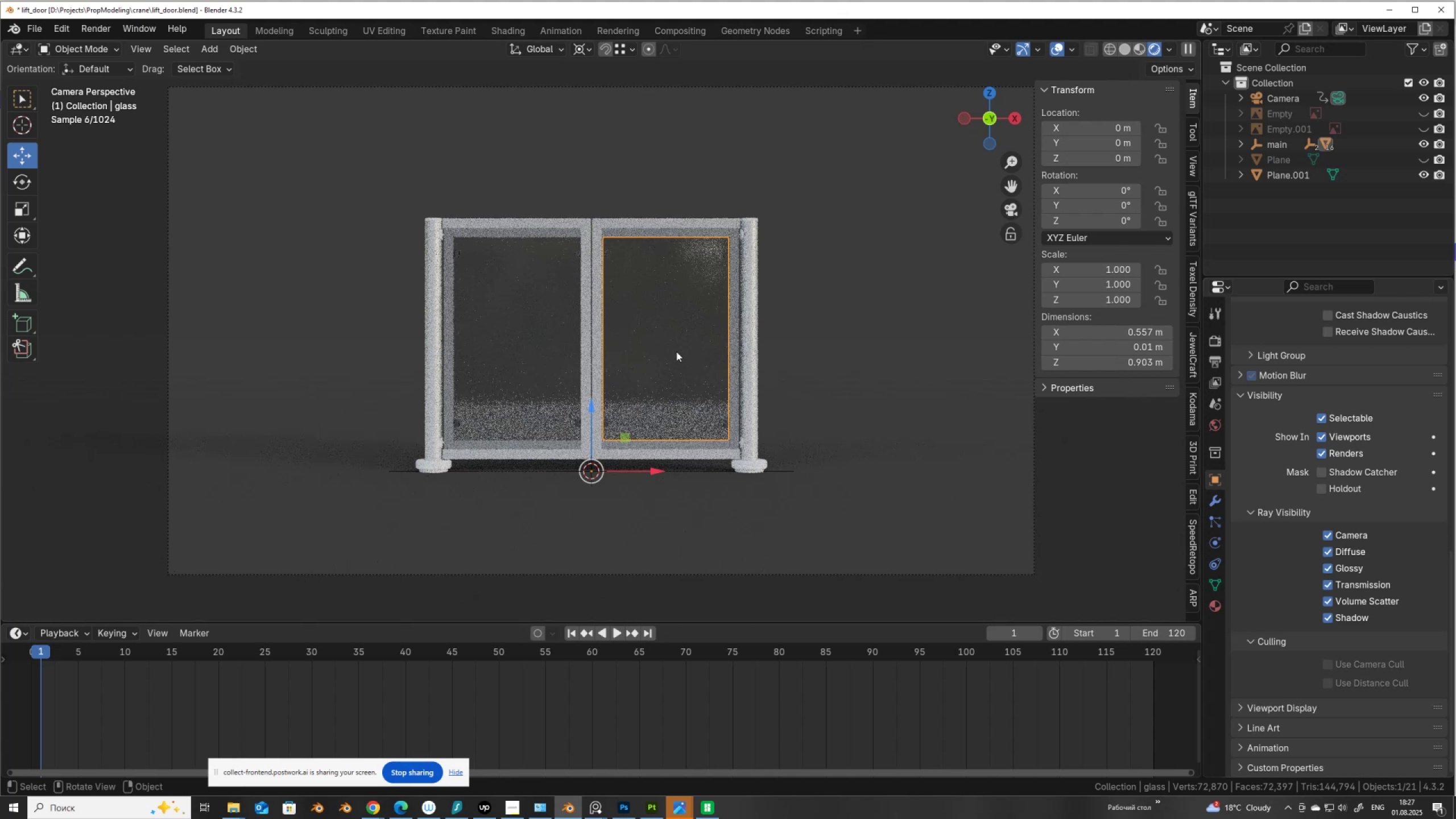 
hold_key(key=ControlLeft, duration=0.76)
 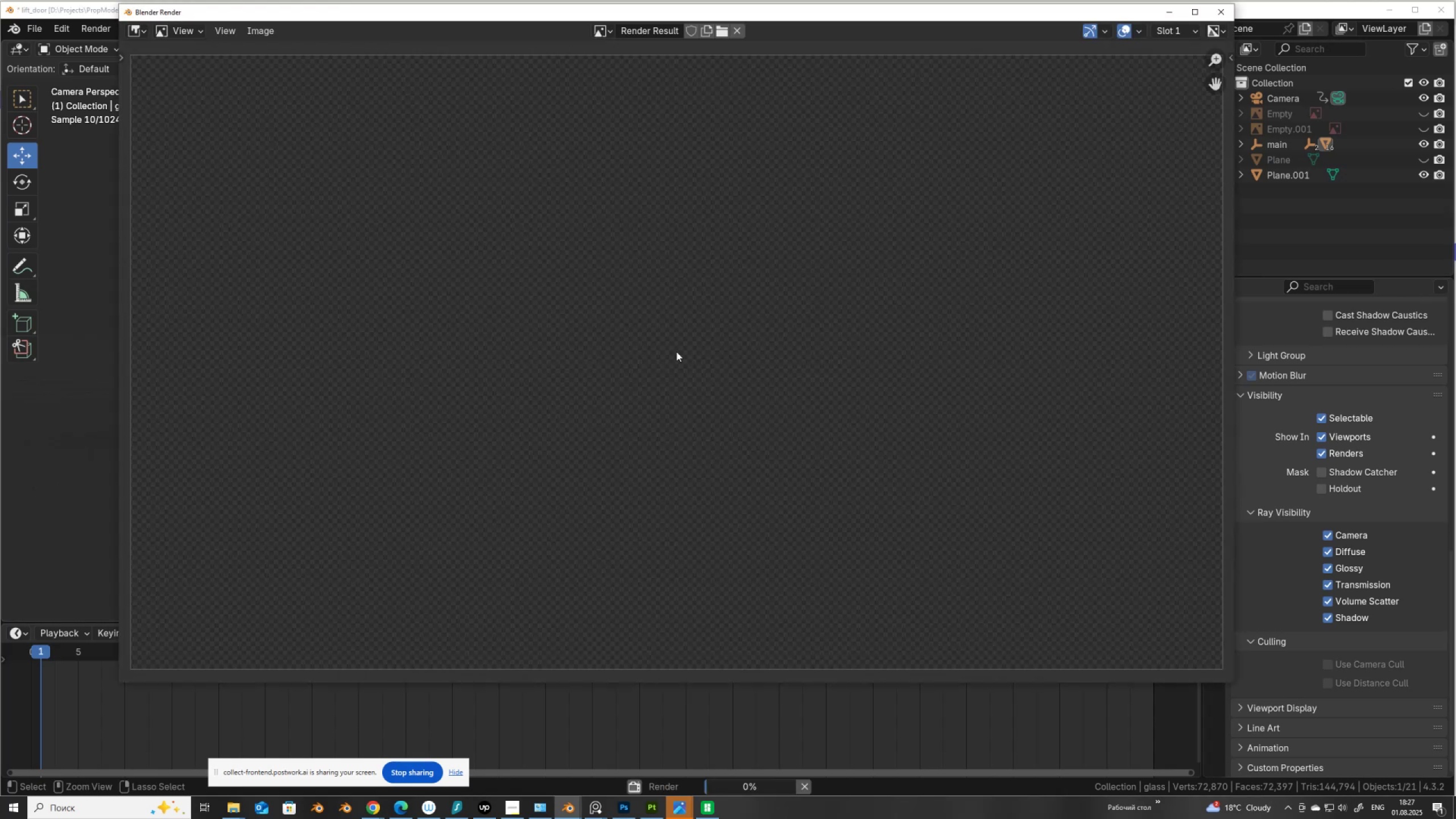 
wait(8.96)
 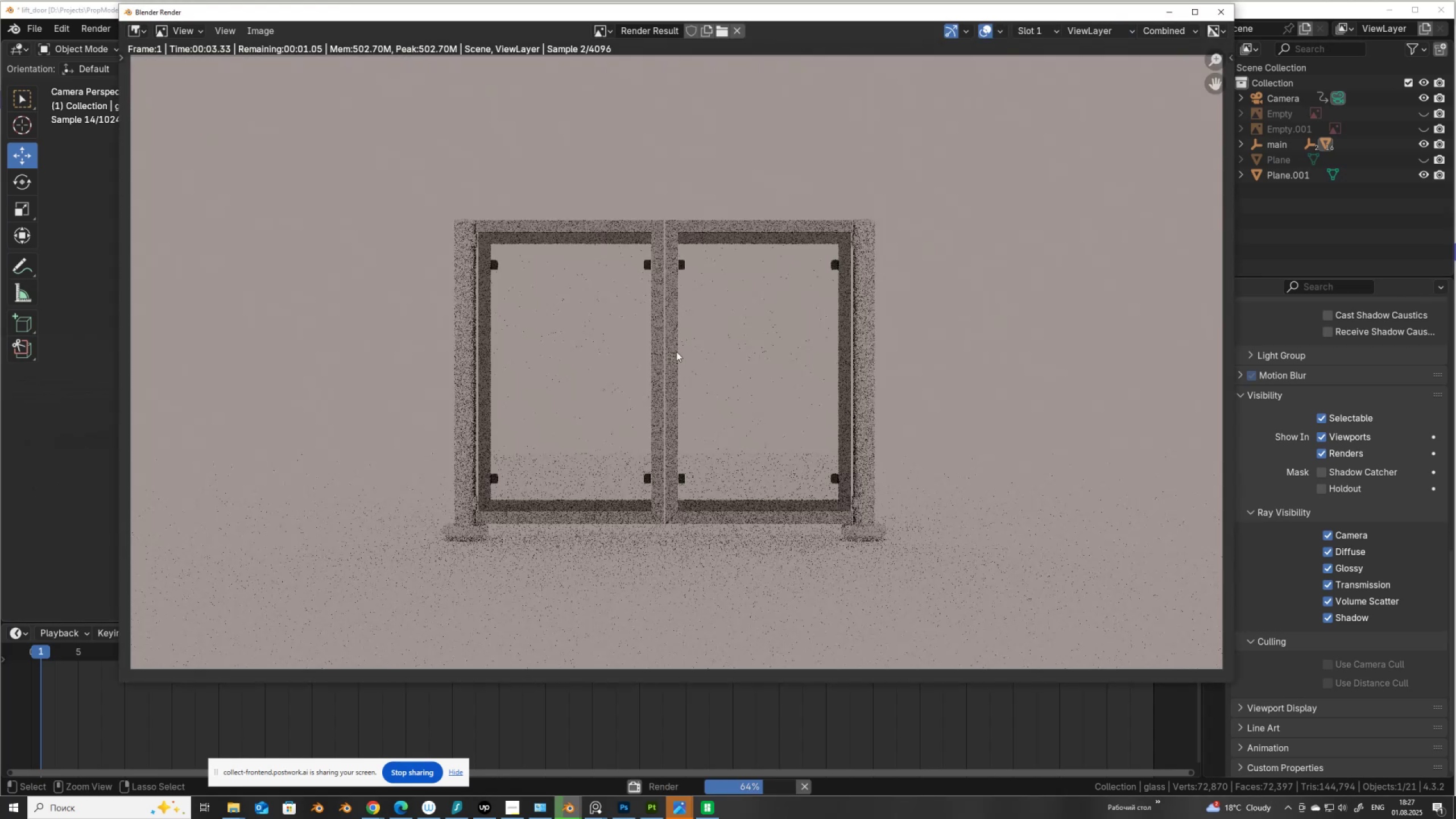 
left_click([805, 785])
 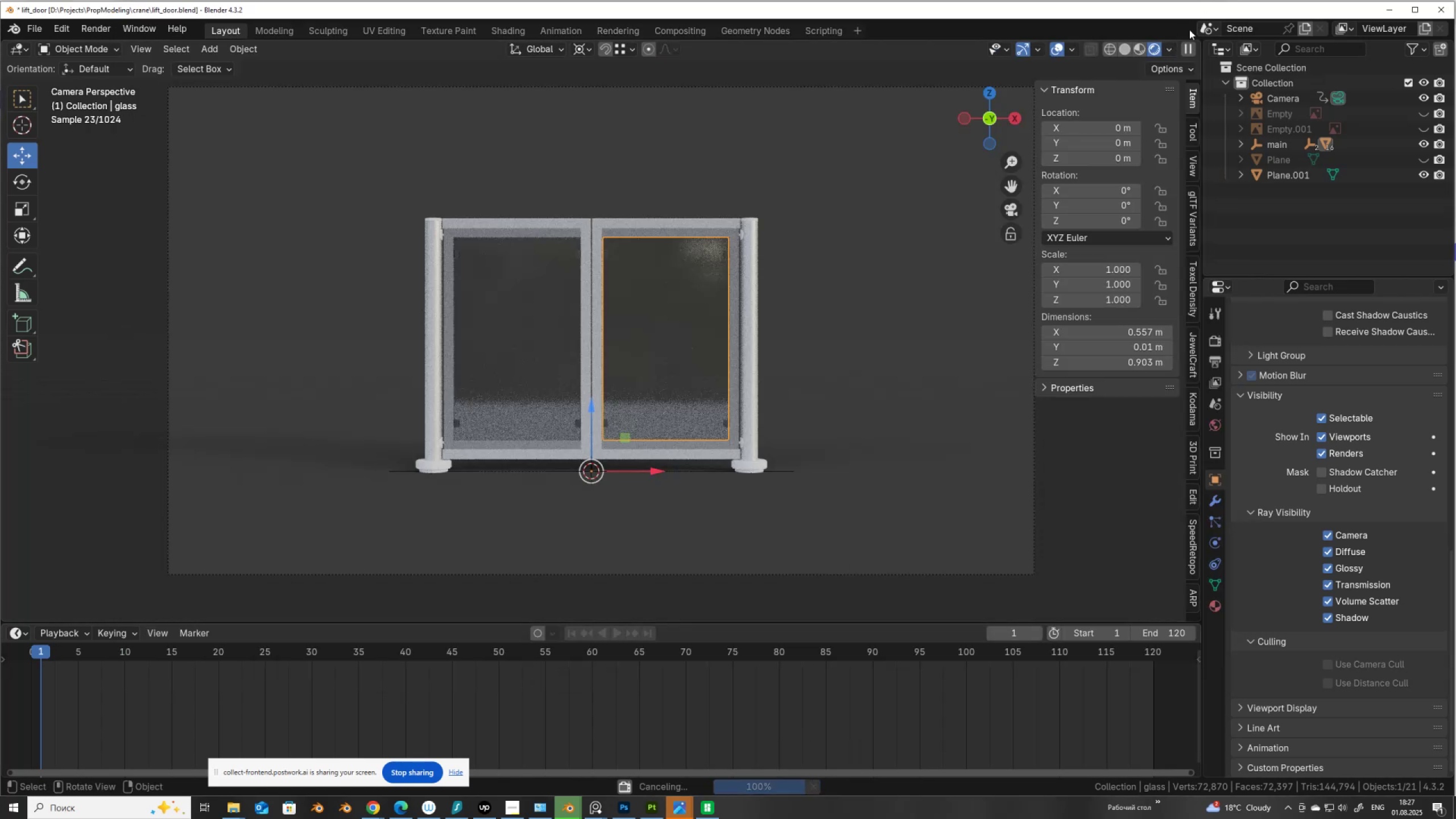 
wait(5.72)
 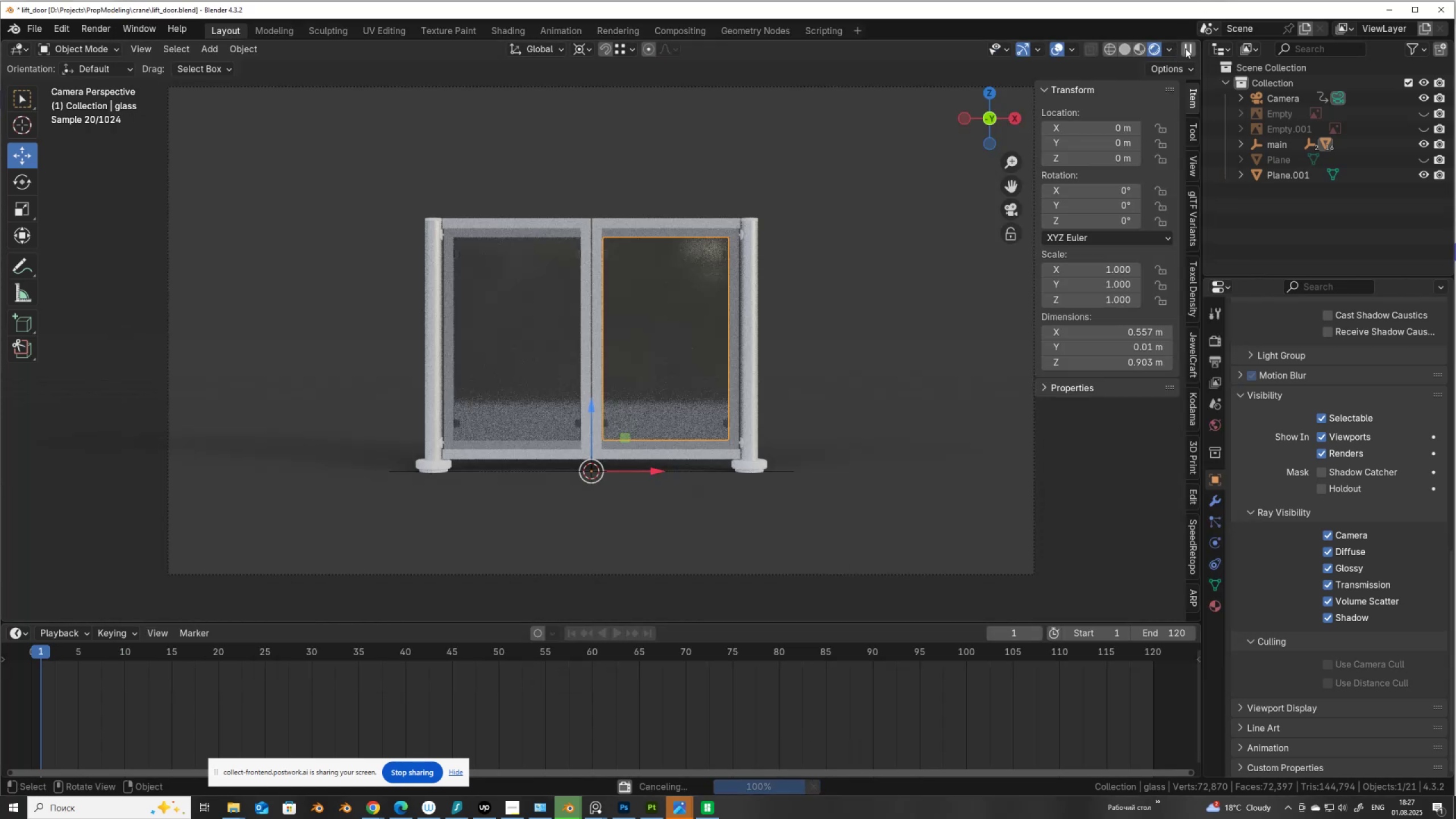 
double_click([895, 355])
 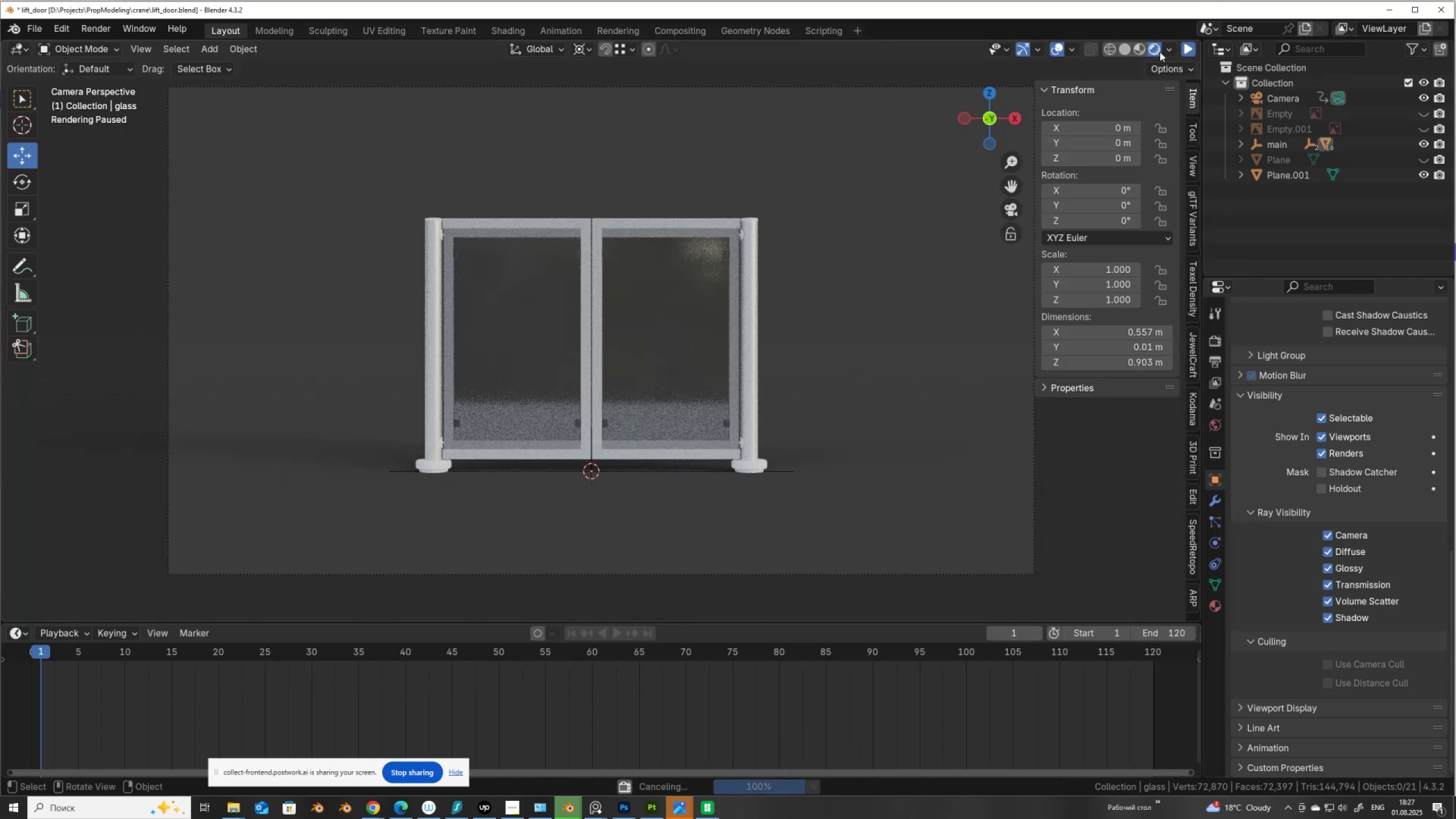 
left_click([1164, 52])
 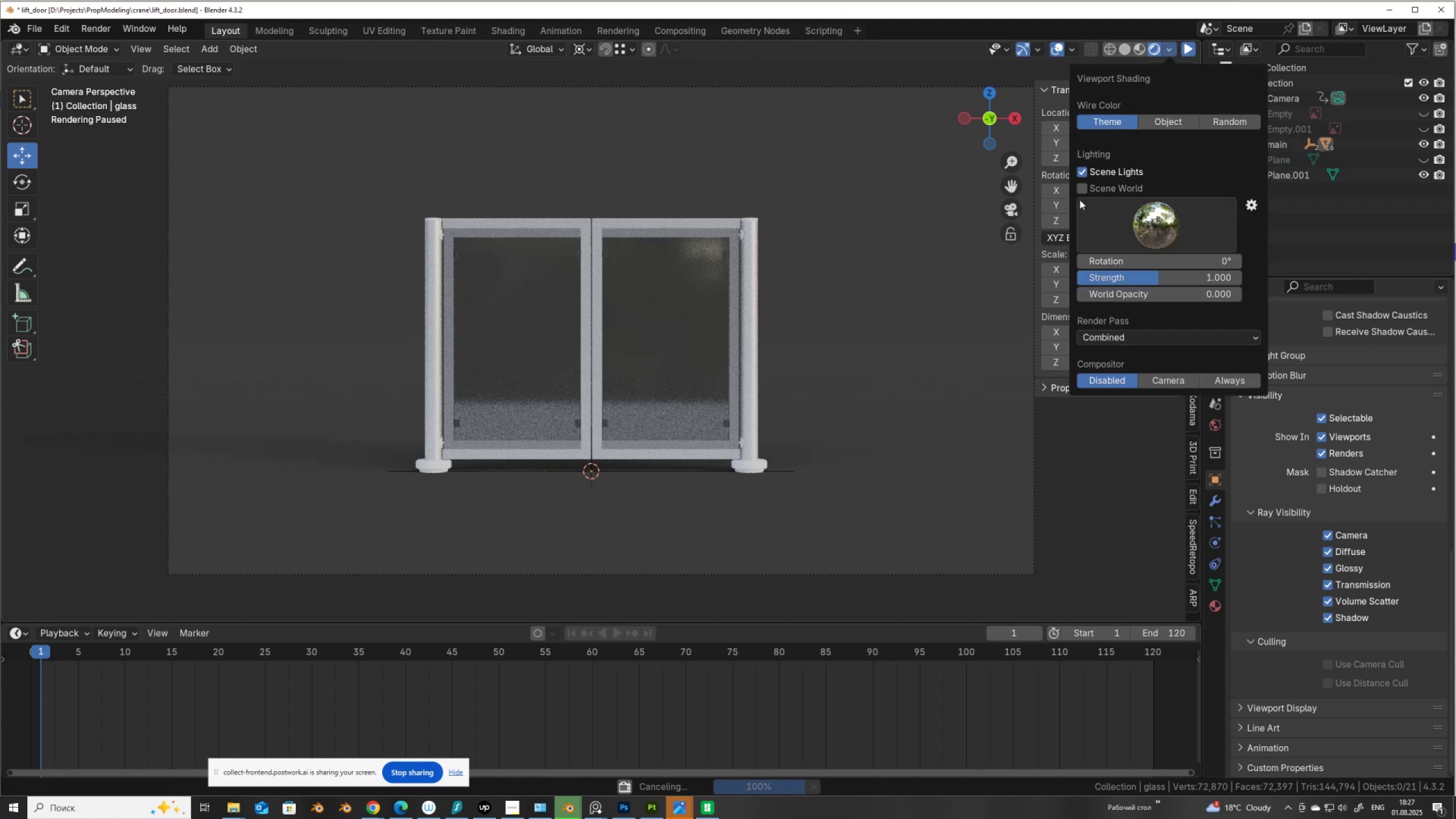 
left_click([1083, 175])
 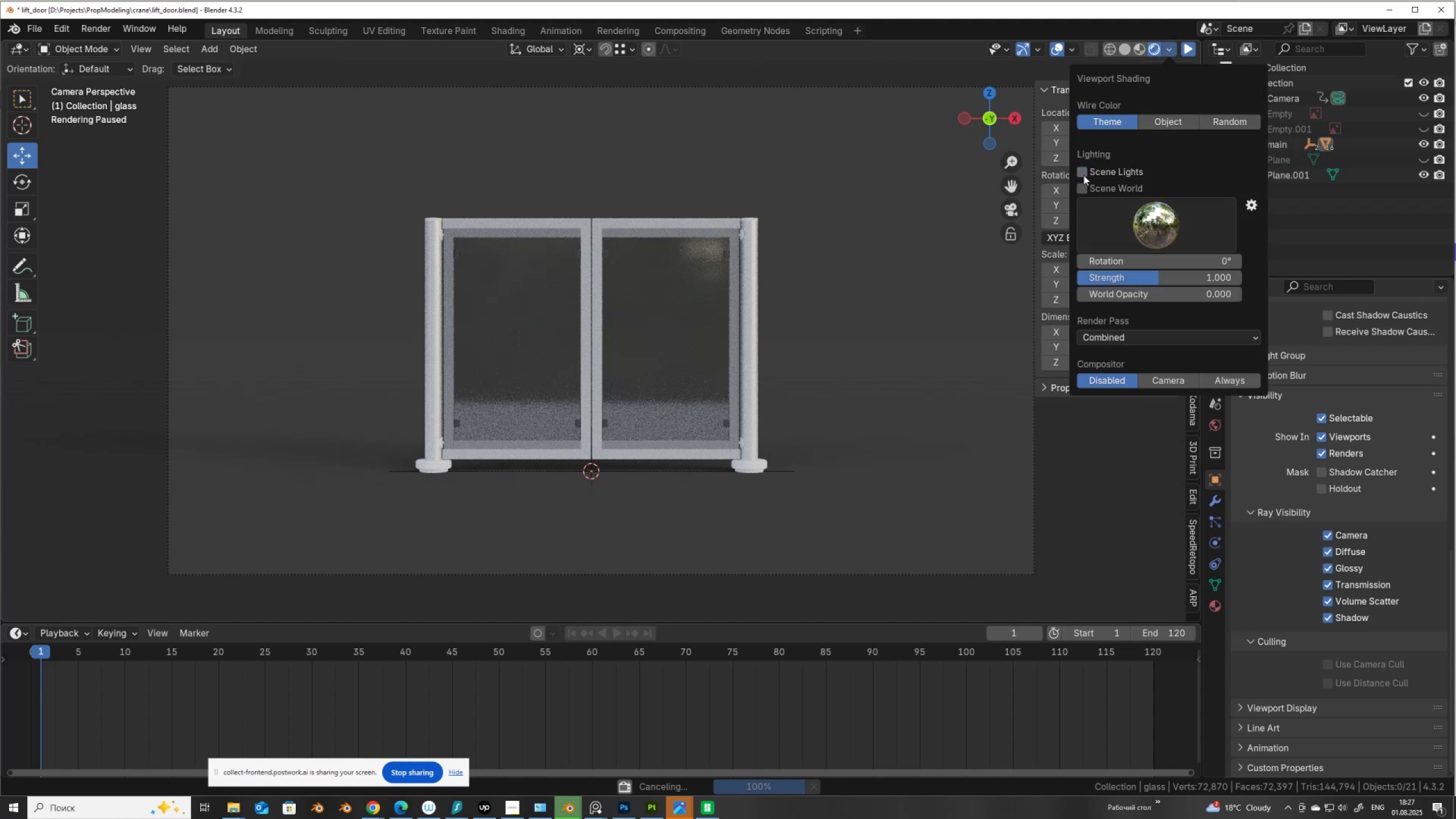 
left_click([1083, 175])
 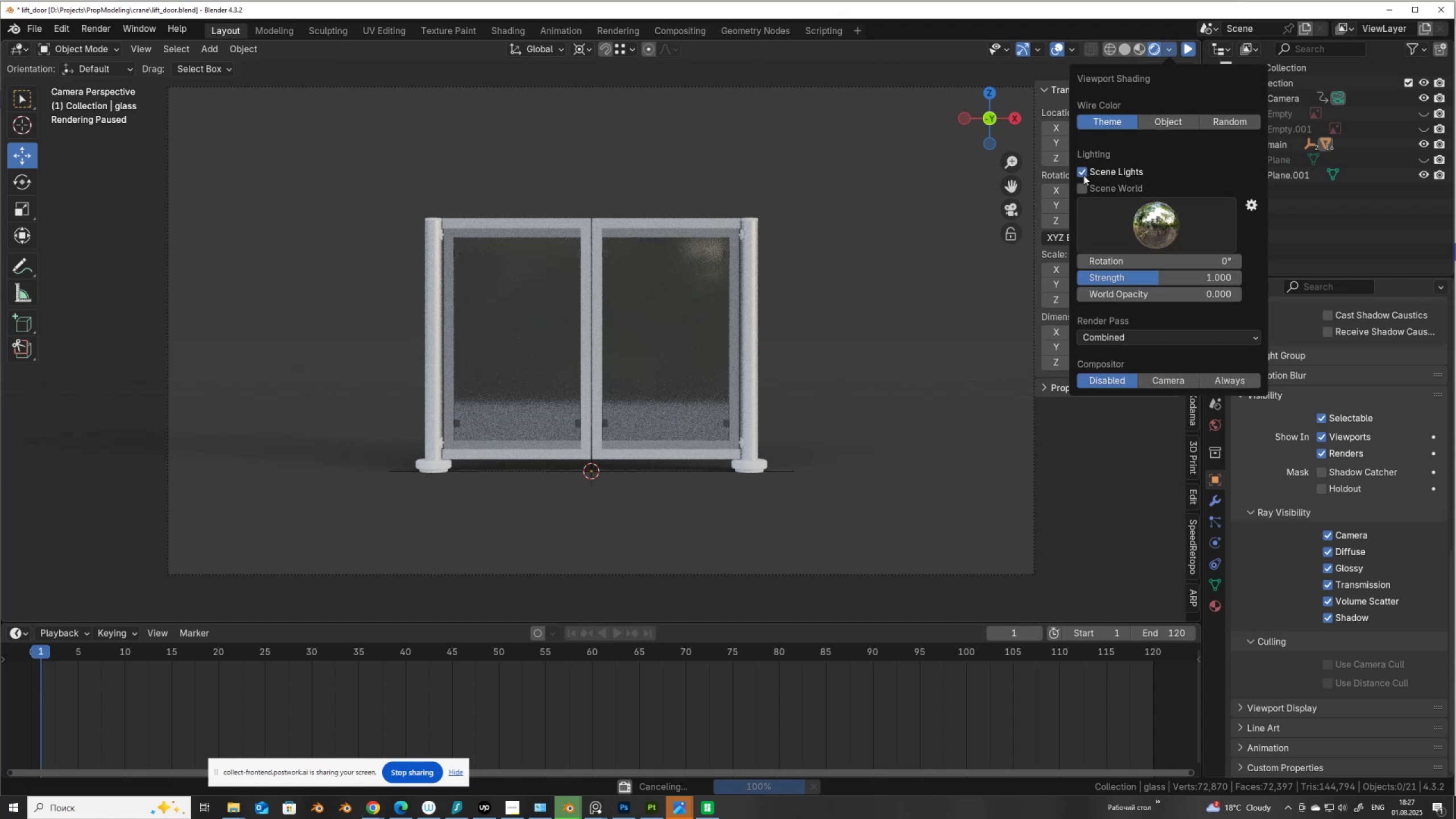 
left_click([1083, 175])
 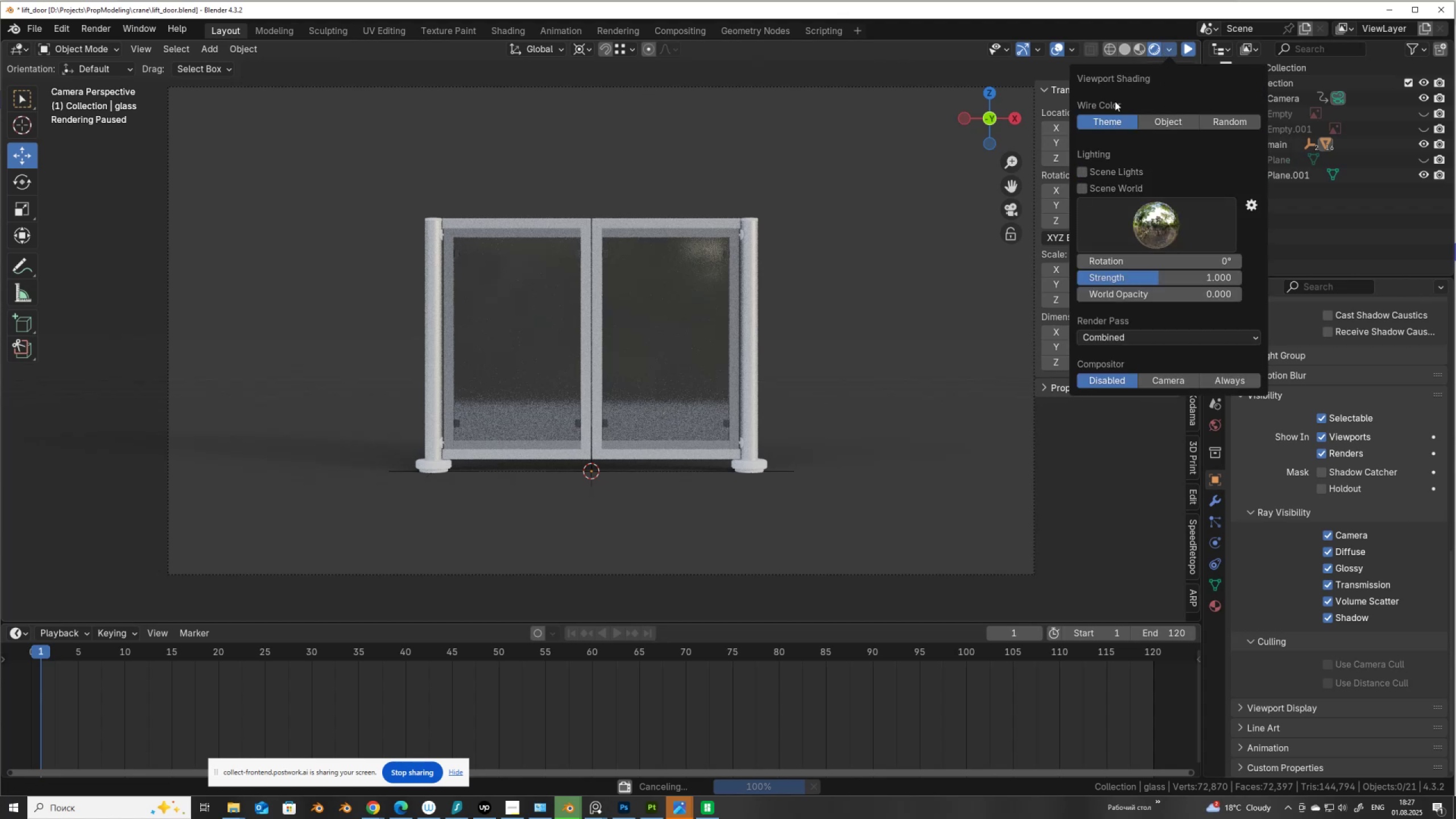 
left_click([1140, 48])
 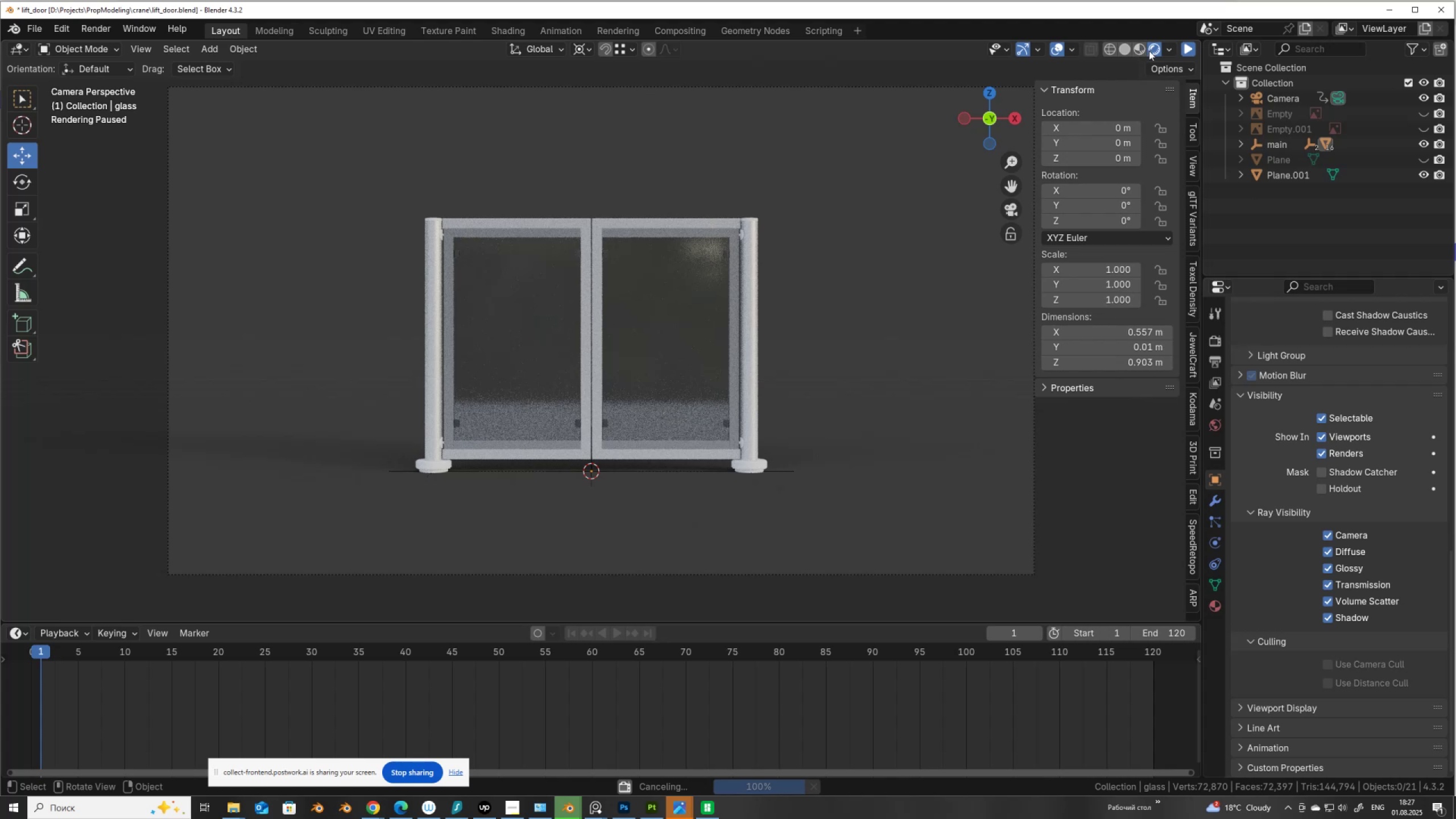 
left_click([1150, 51])
 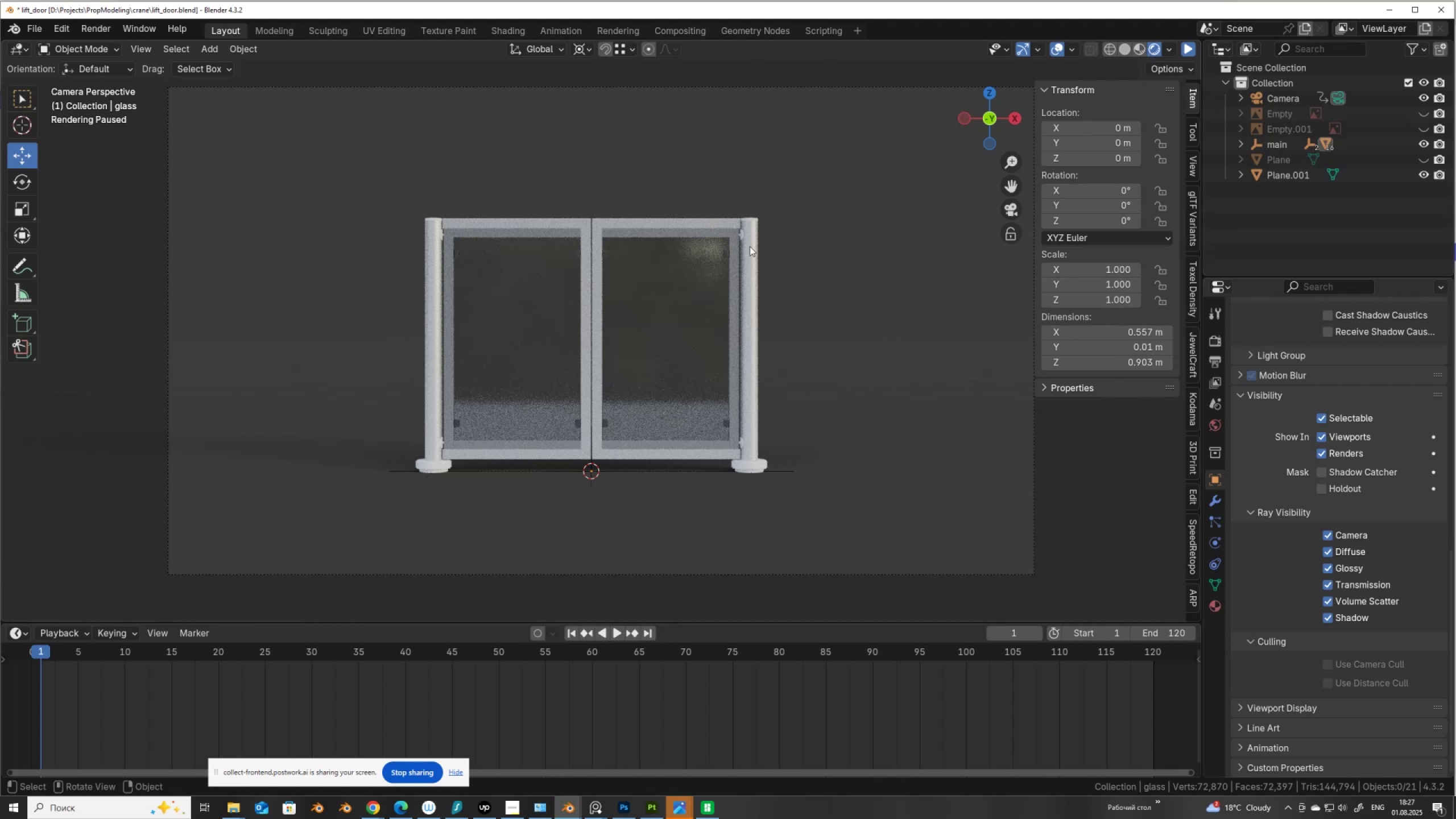 
wait(7.5)
 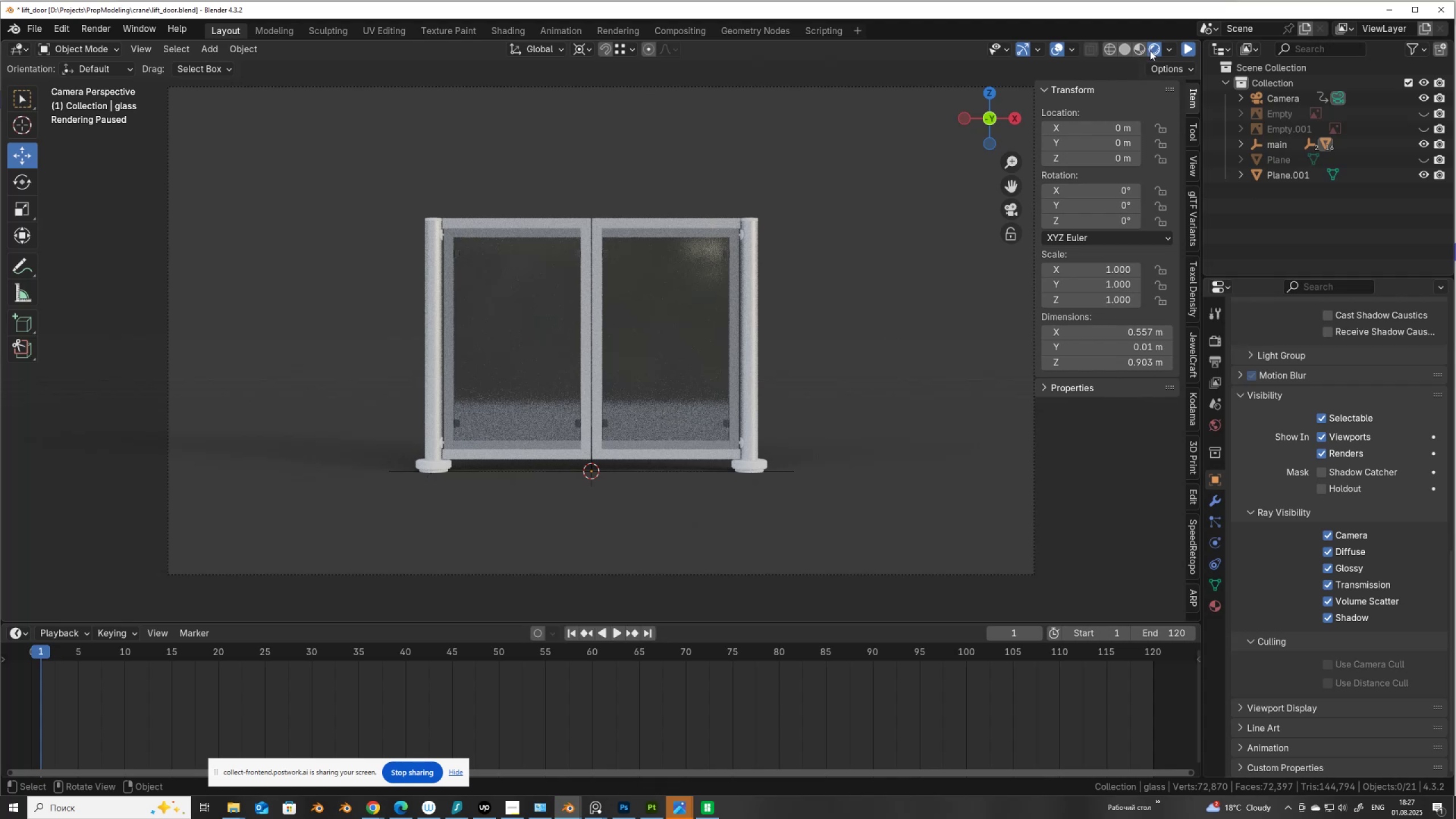 
left_click([17, 637])
 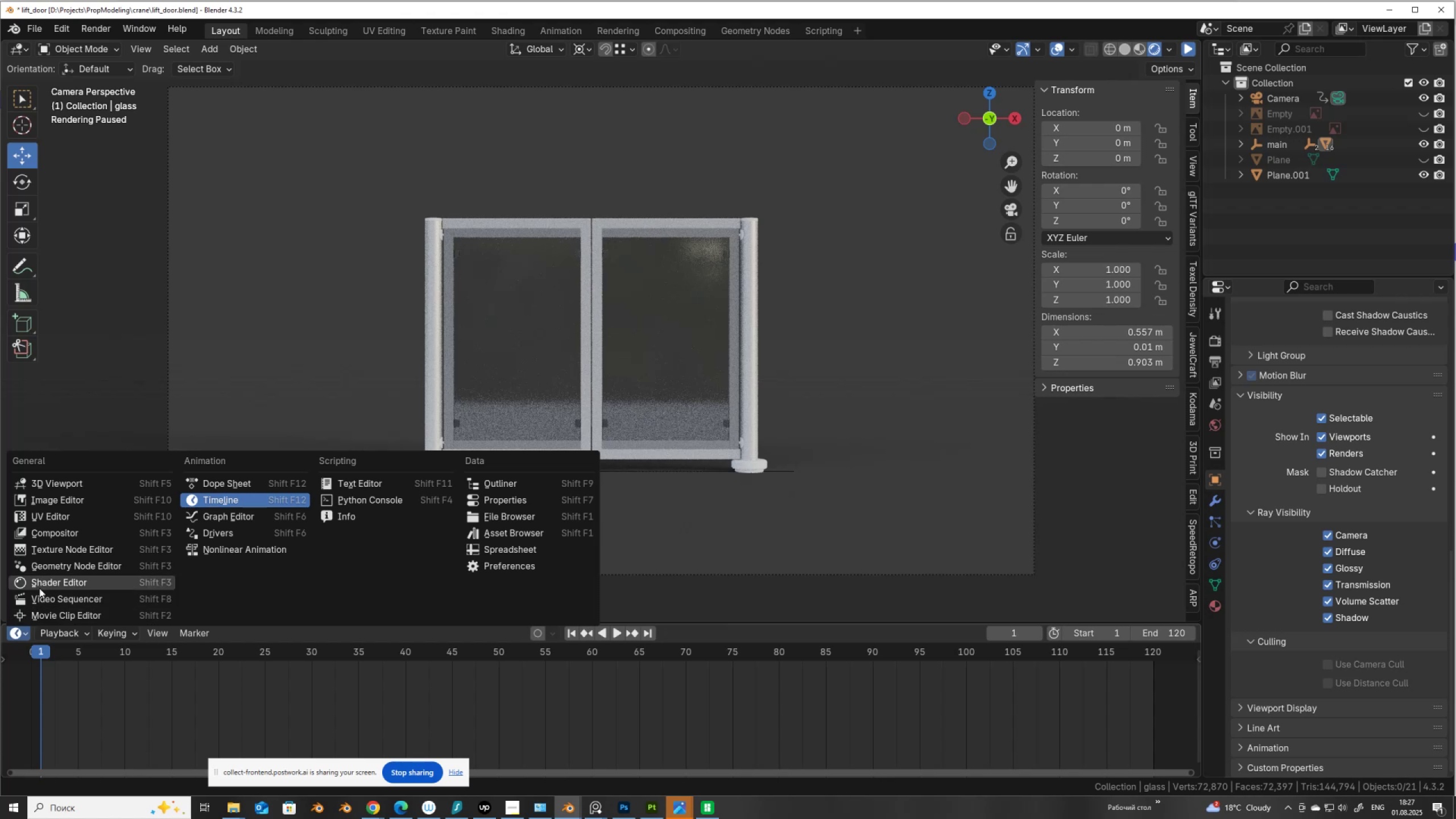 
left_click([39, 588])
 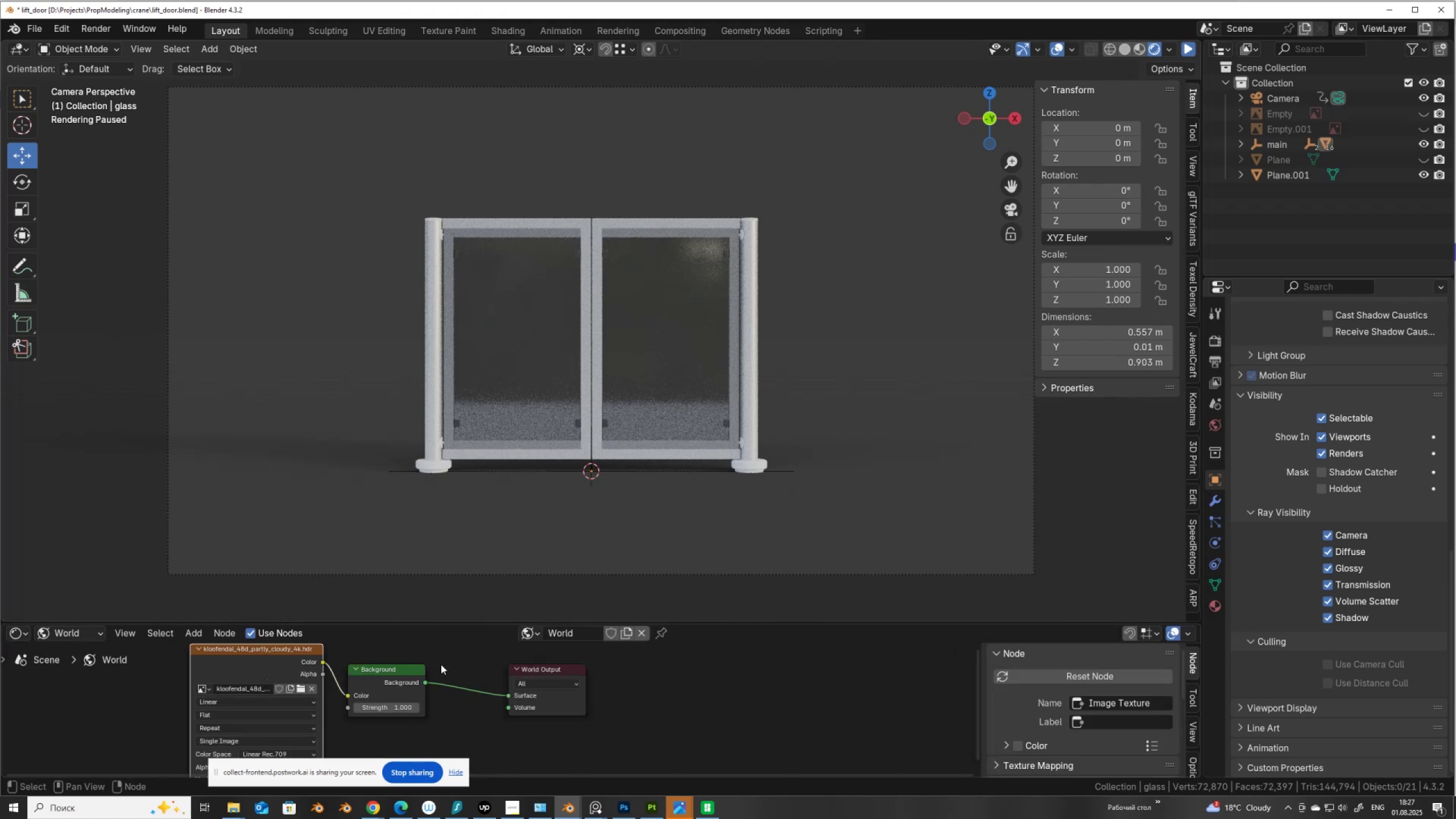 
hold_key(key=ControlLeft, duration=0.82)
 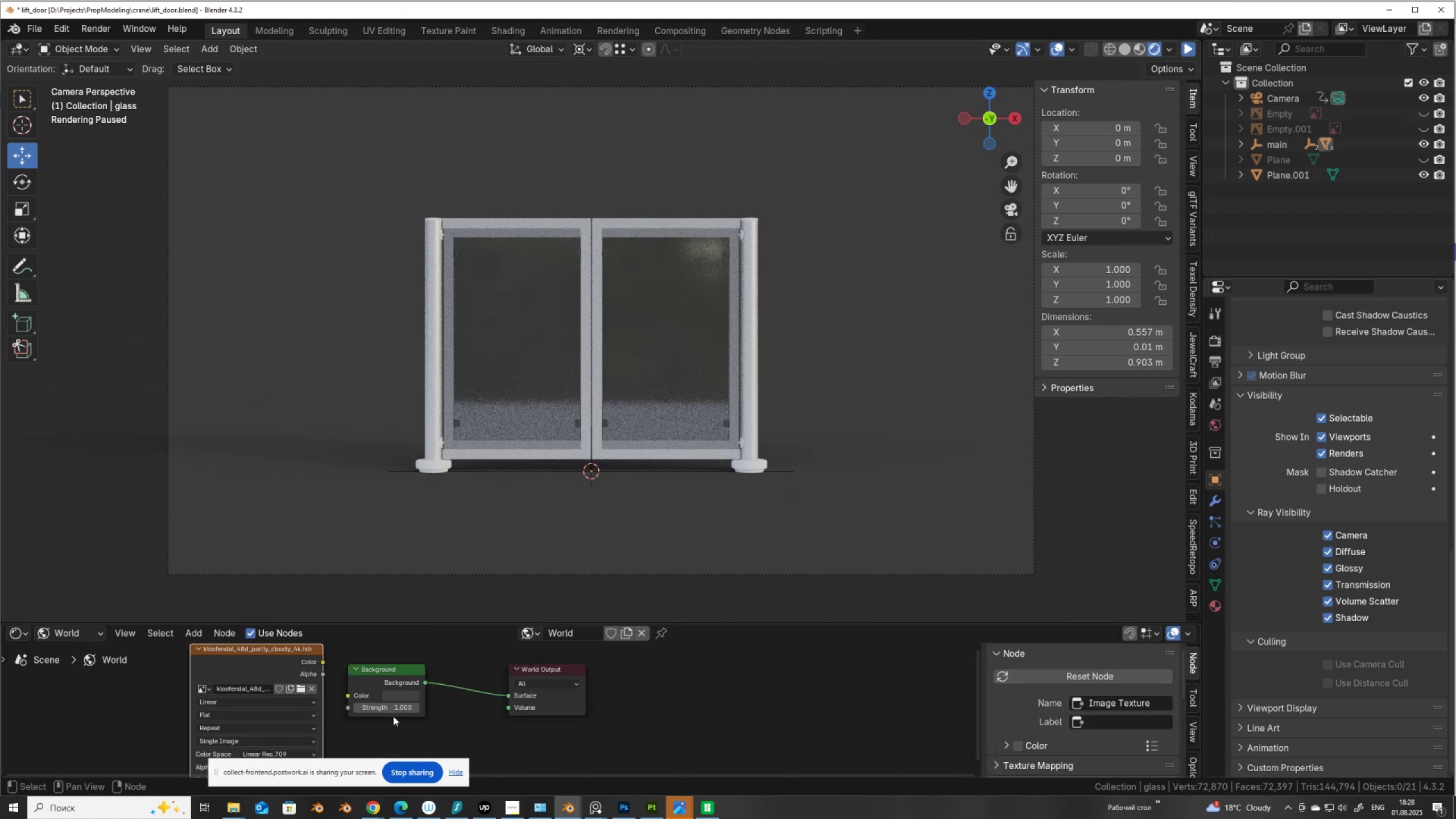 
key(Control+Z)
 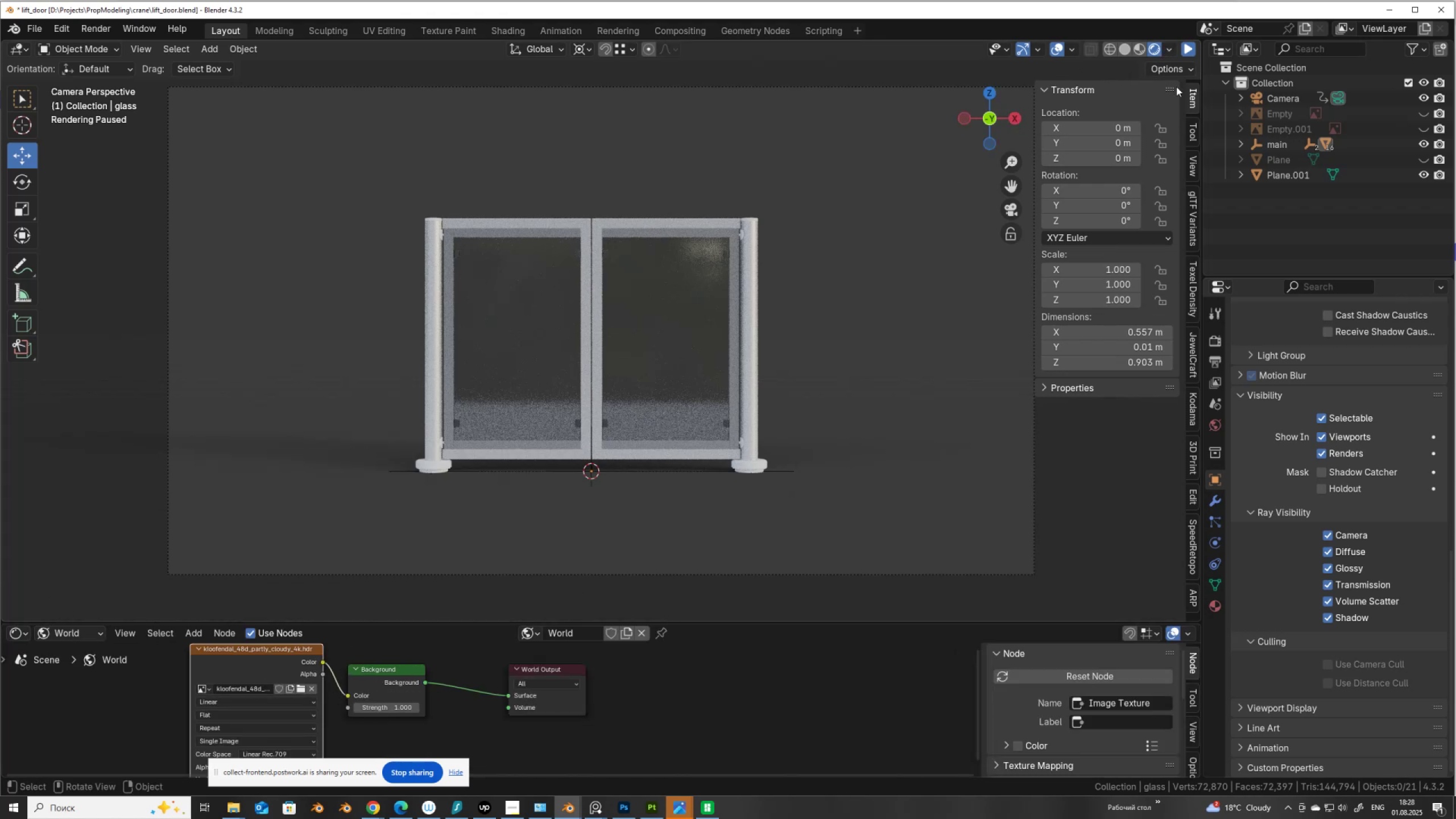 
scroll: coordinate [1330, 386], scroll_direction: up, amount: 2.0
 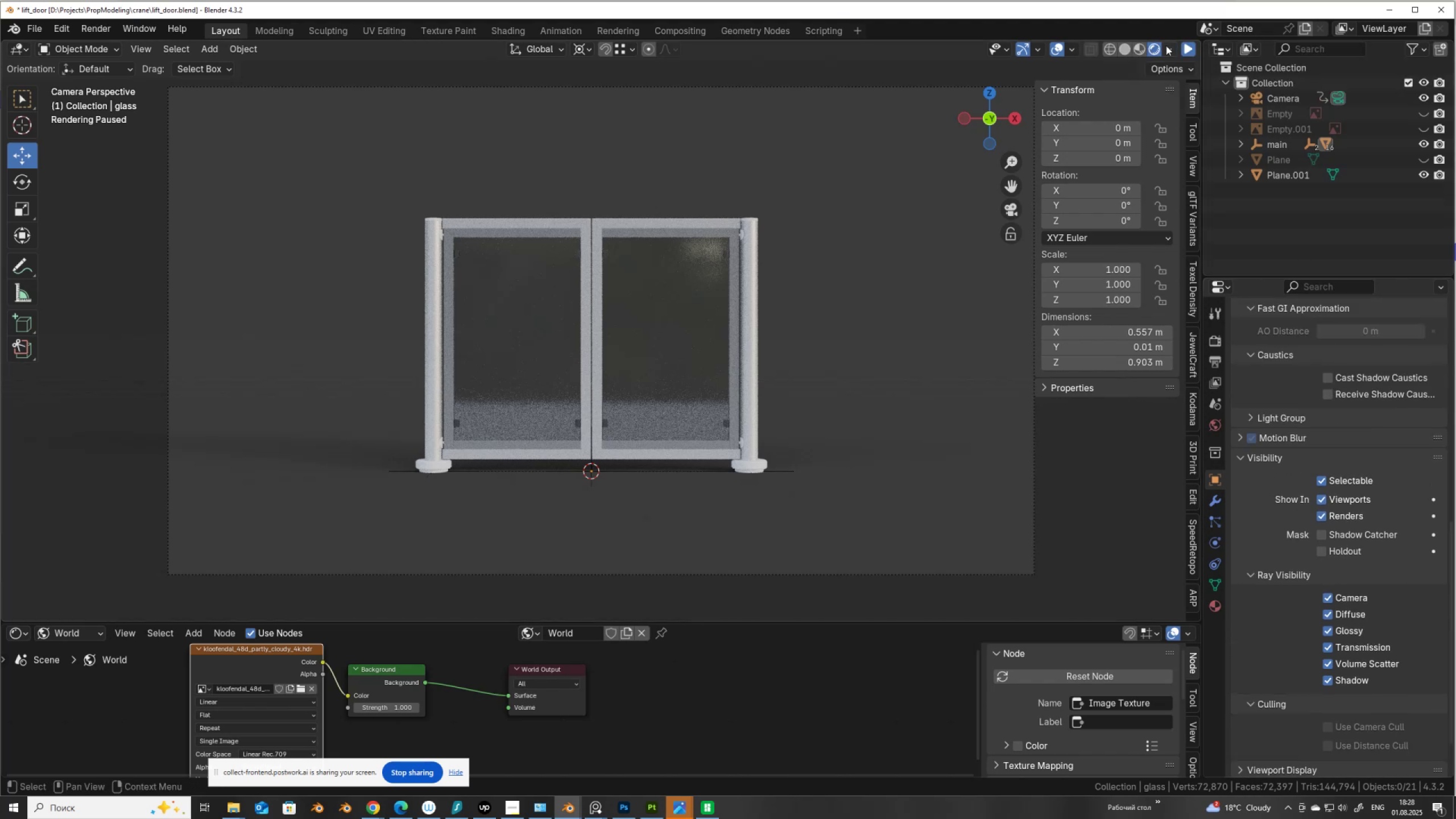 
left_click([1167, 47])
 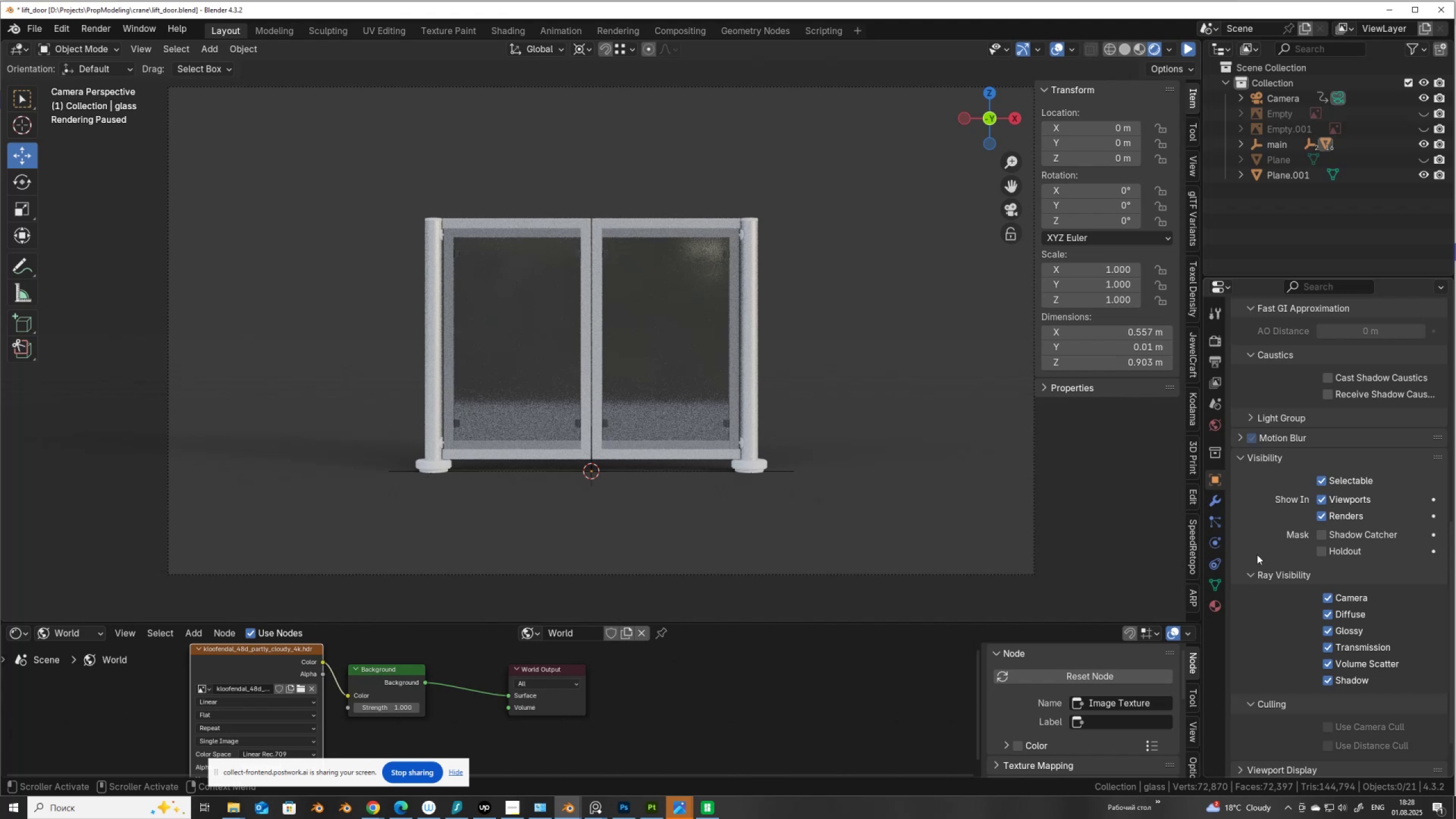 
wait(13.15)
 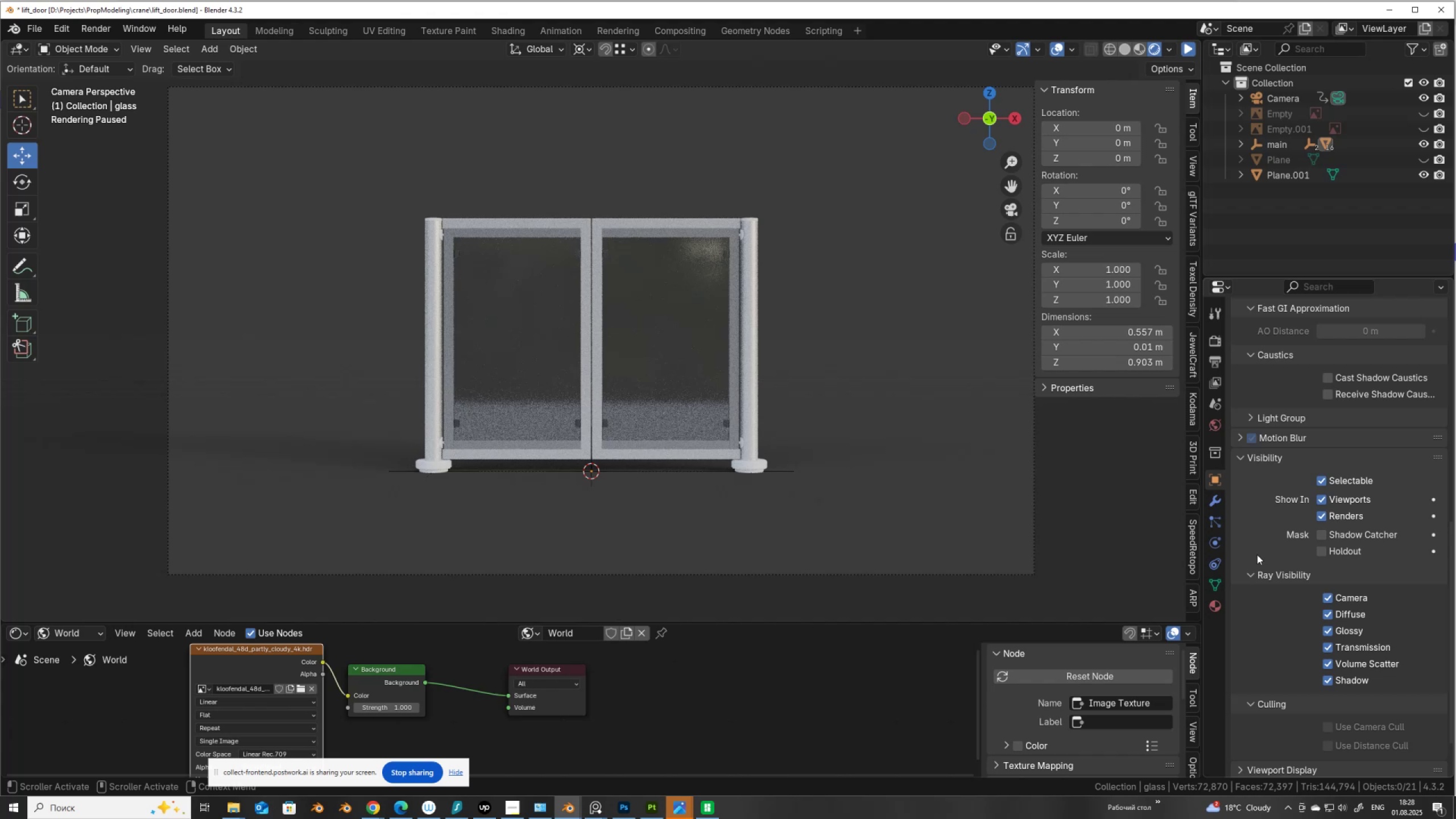 
scroll: coordinate [1283, 466], scroll_direction: up, amount: 18.0
 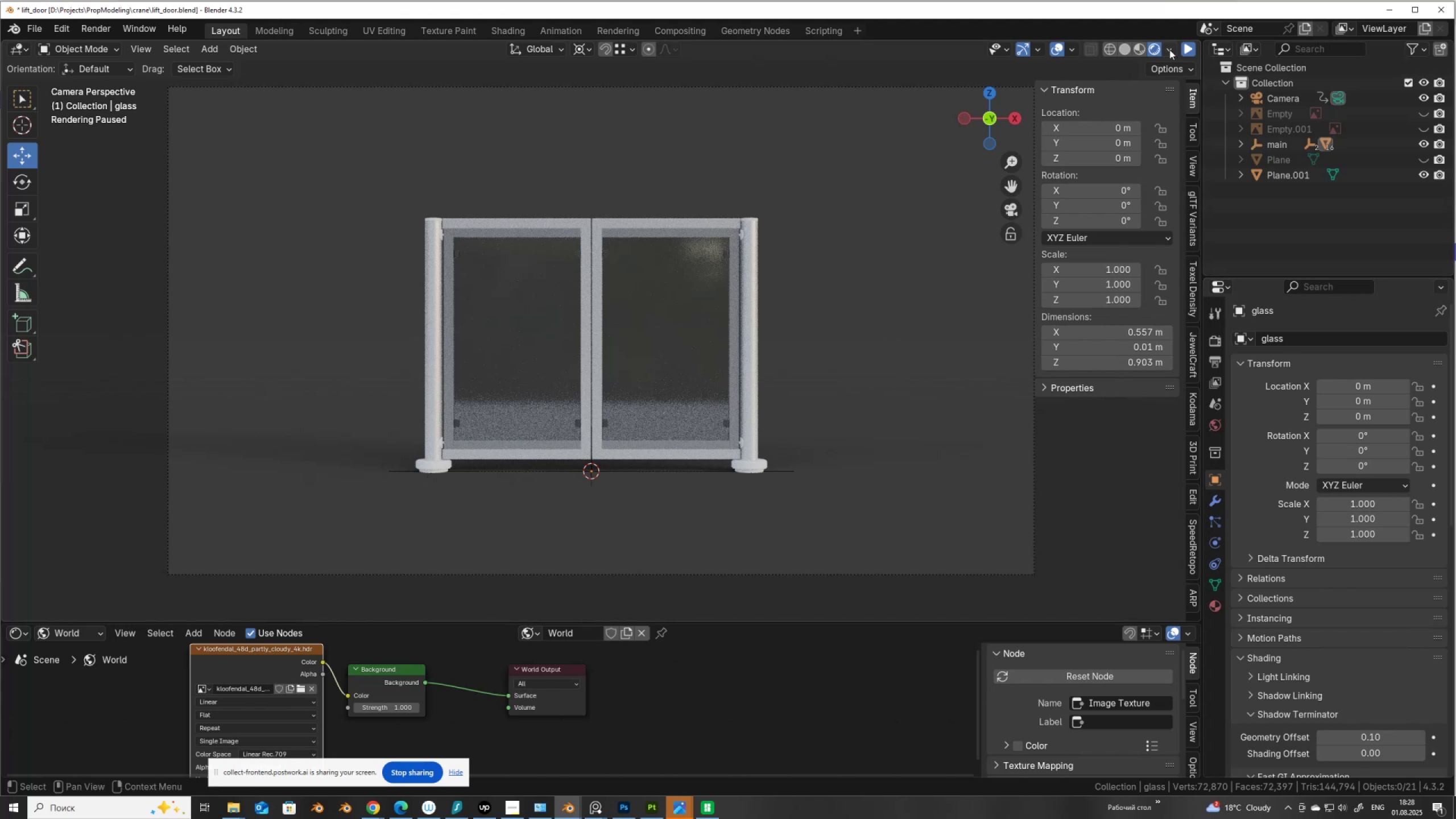 
left_click([1169, 49])
 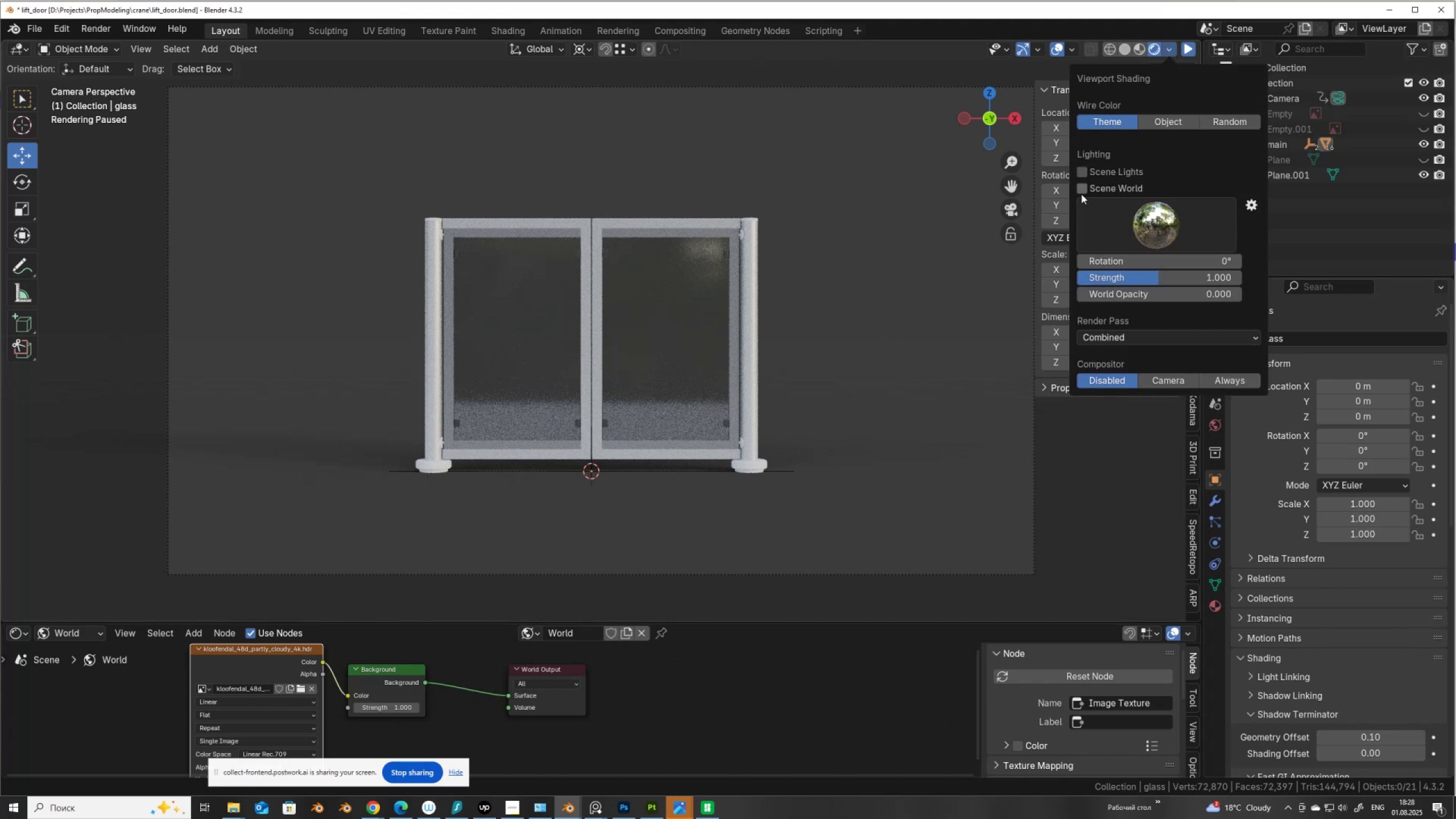 
left_click([1082, 191])
 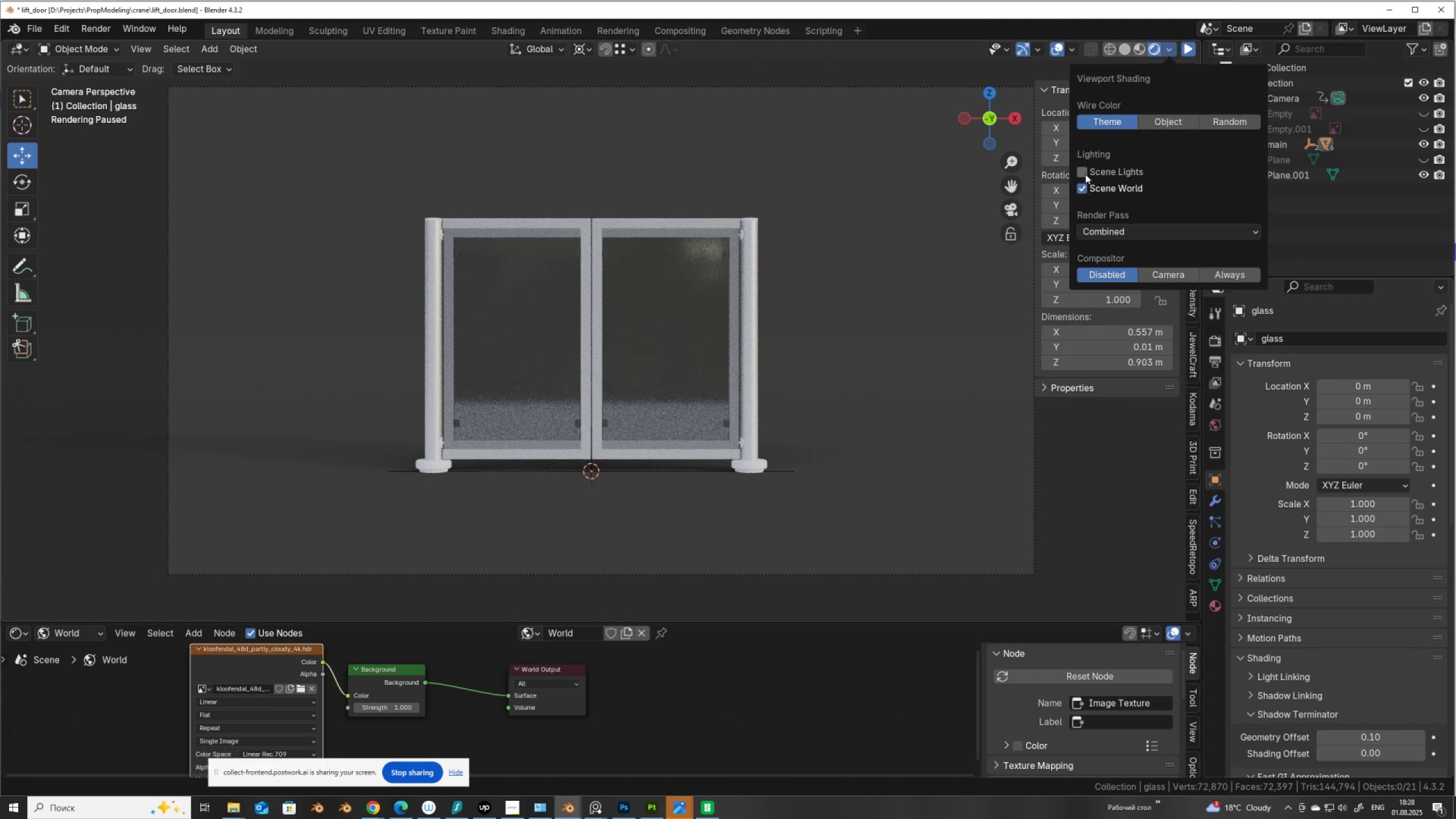 
left_click([1085, 174])
 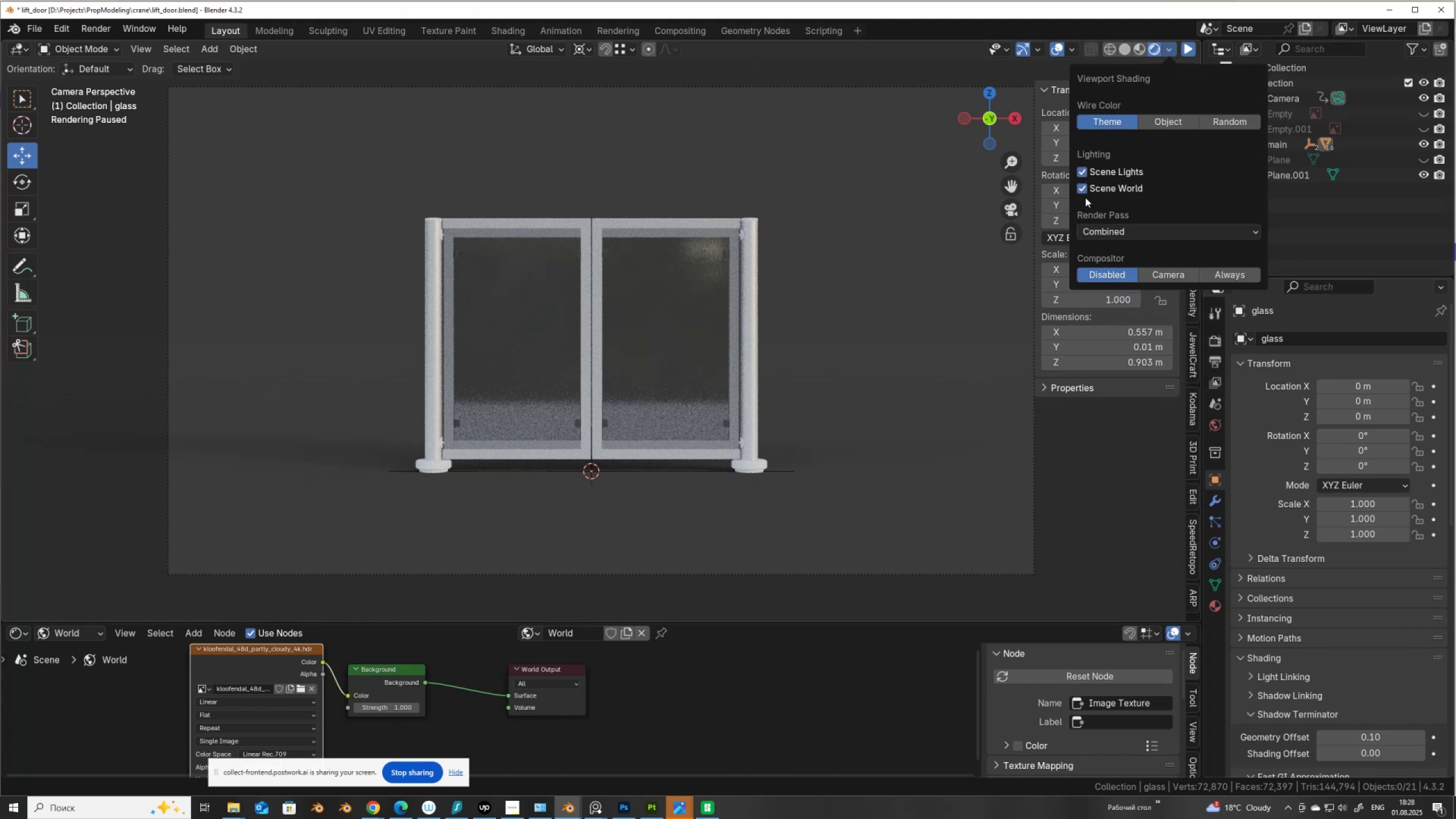 
left_click([1083, 192])
 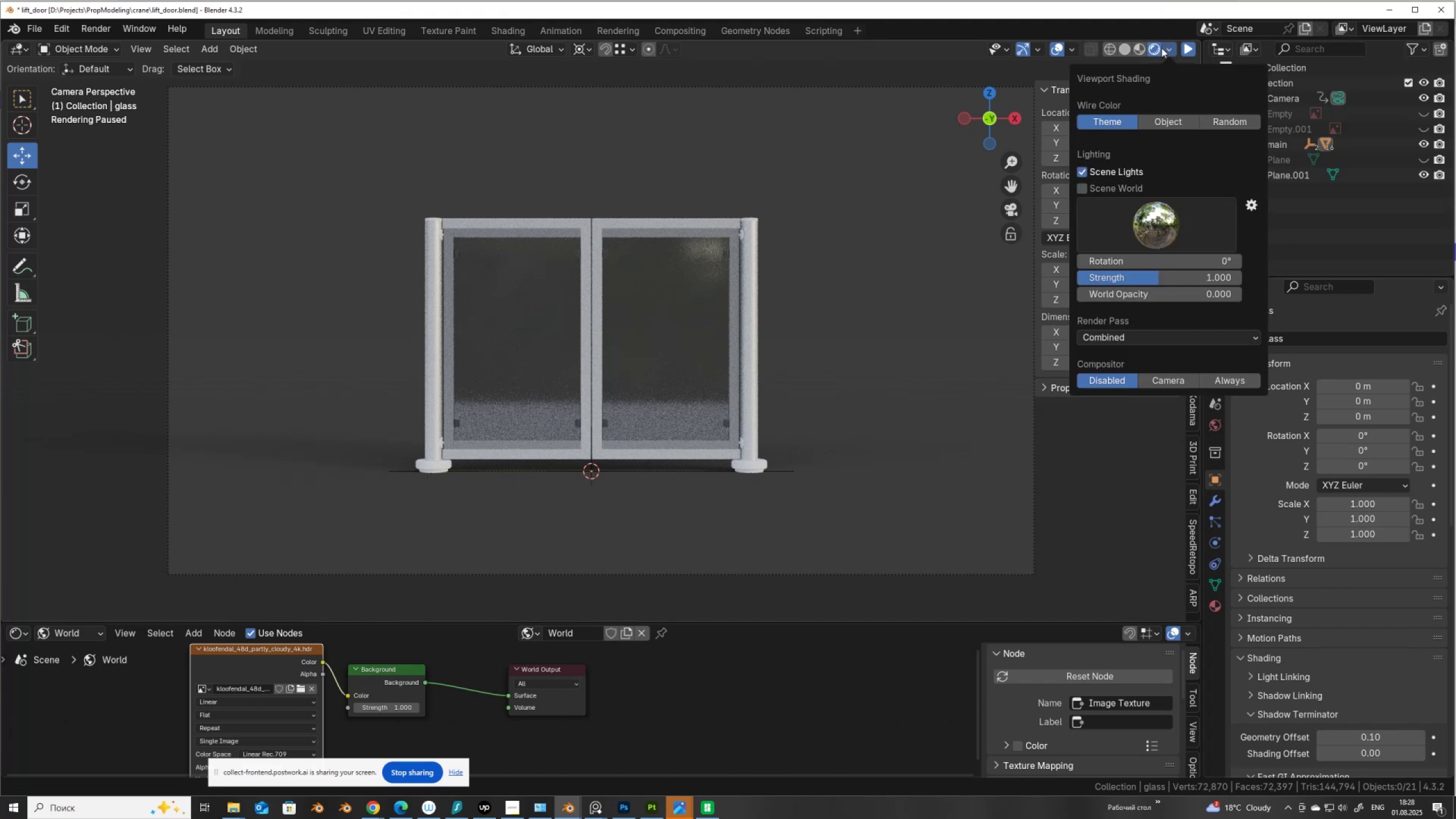 
left_click([1153, 48])
 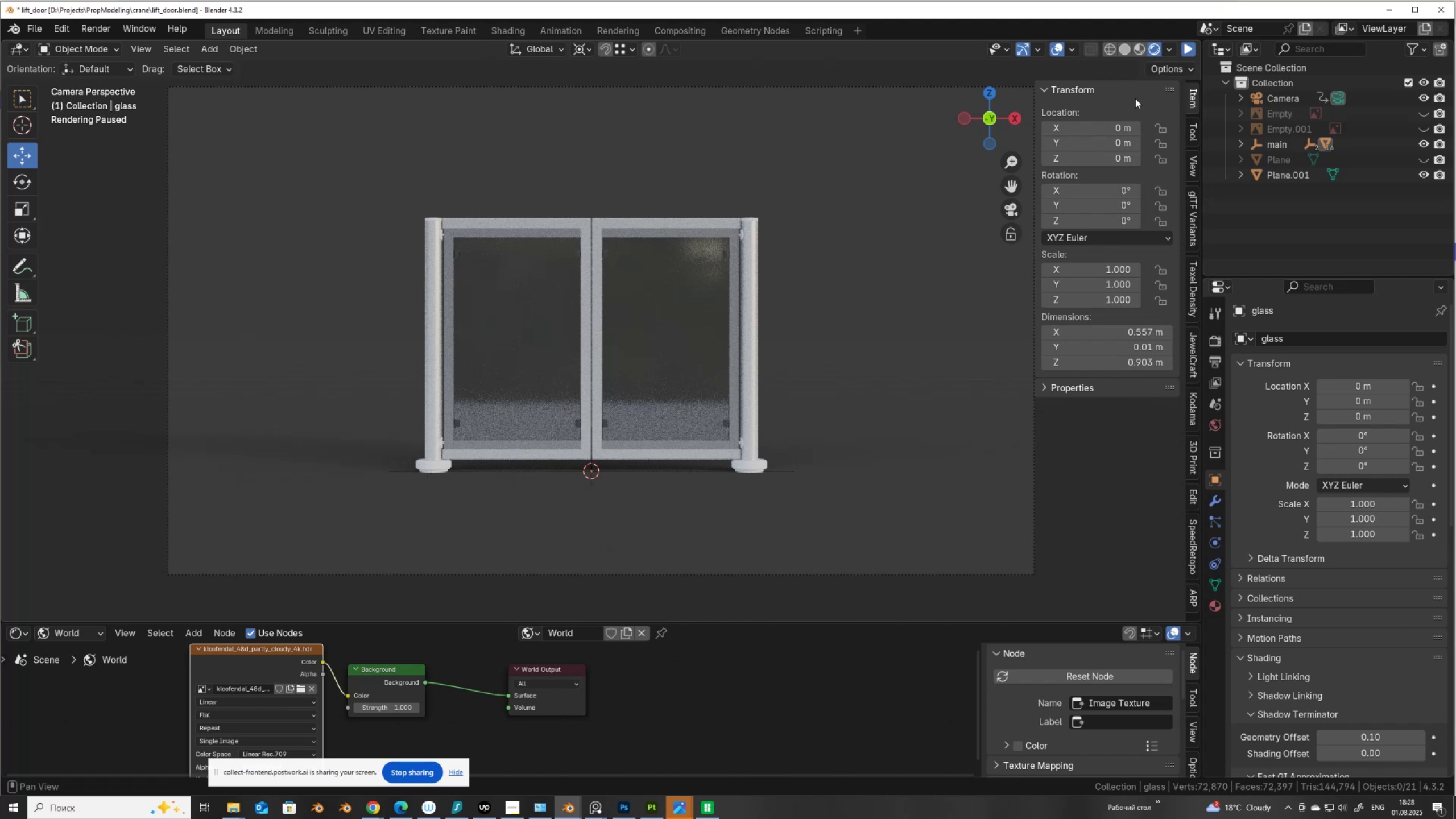 
mouse_move([1136, 98])
 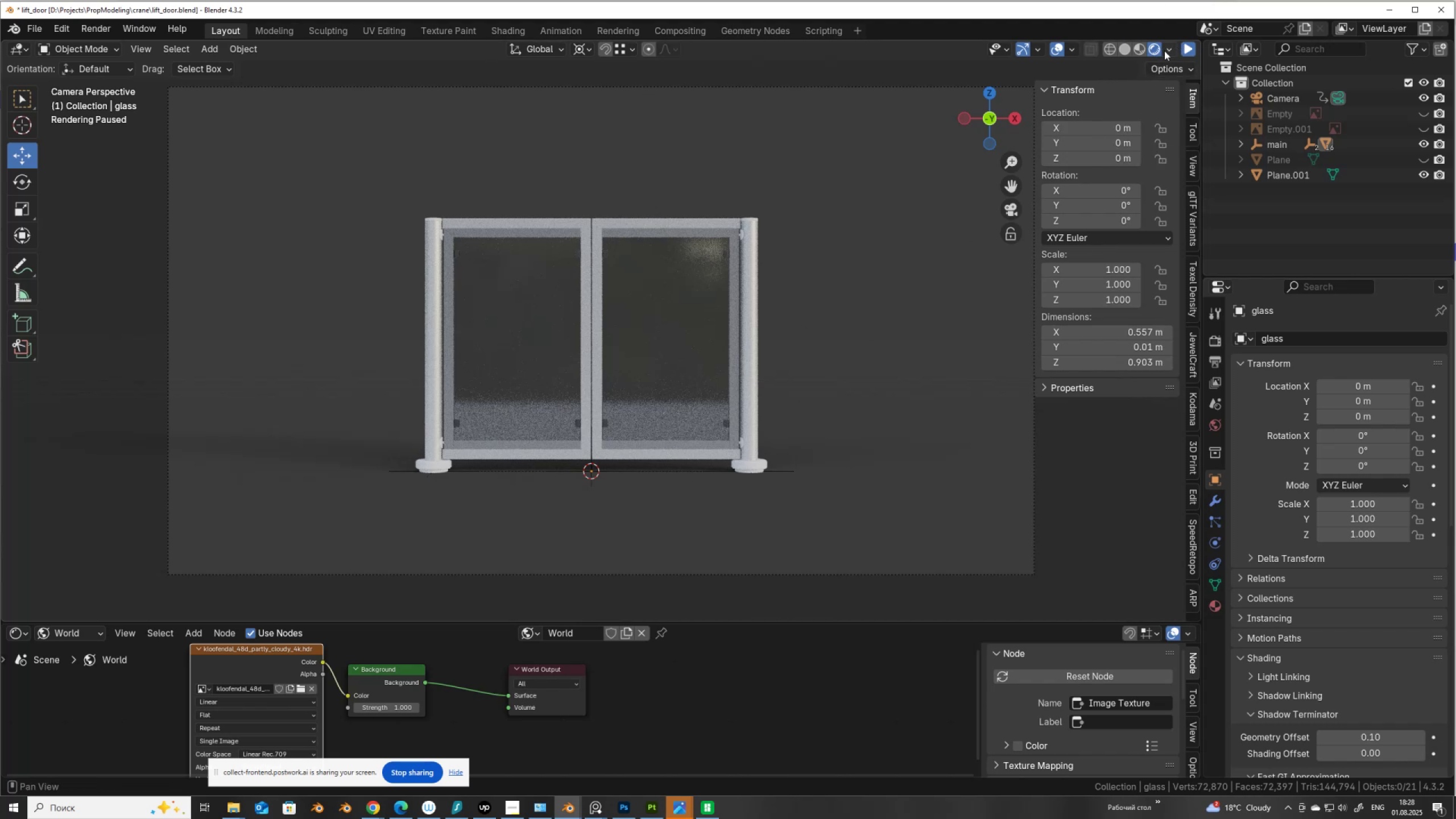 
left_click([1167, 51])
 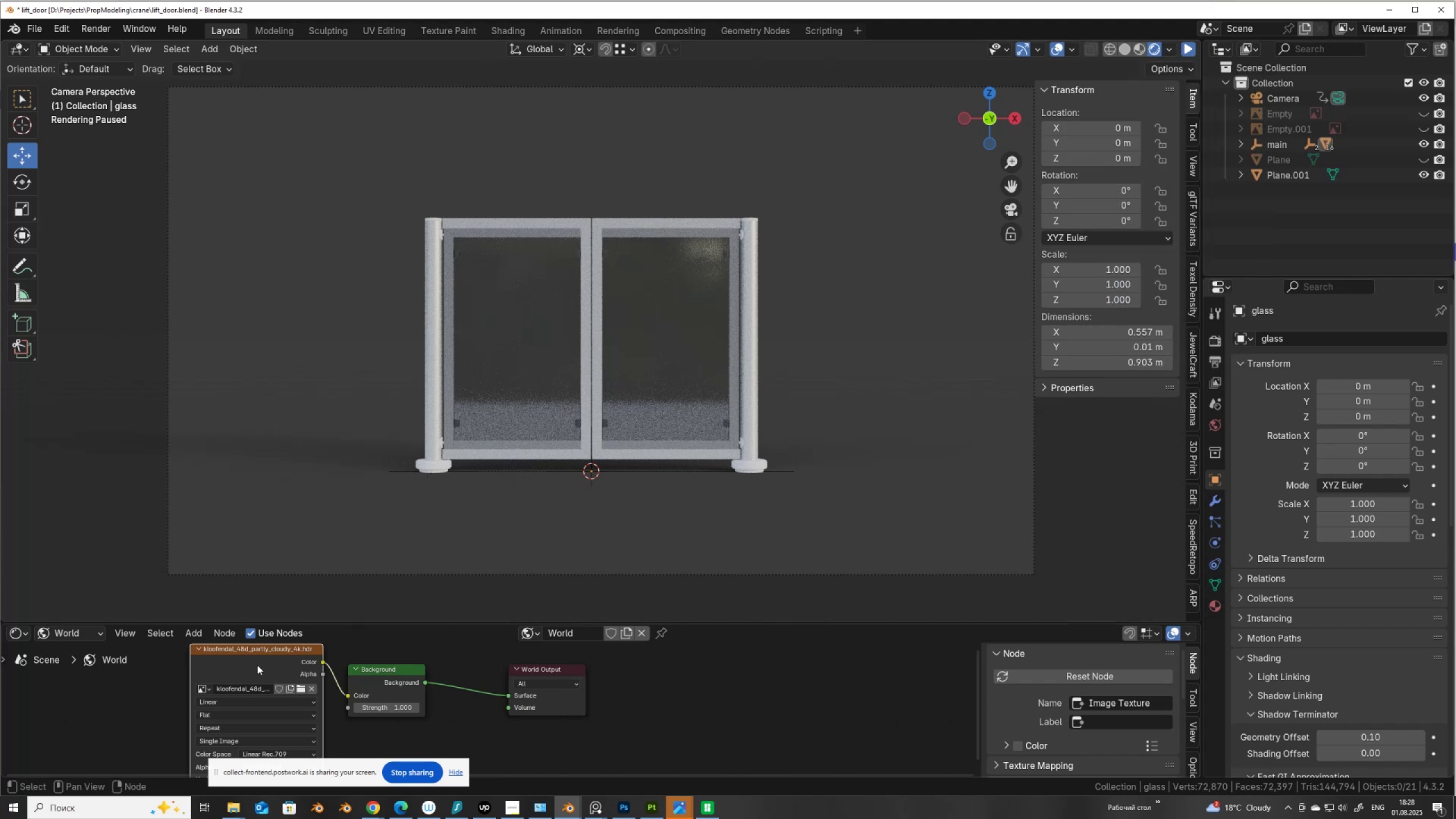 
left_click([254, 653])
 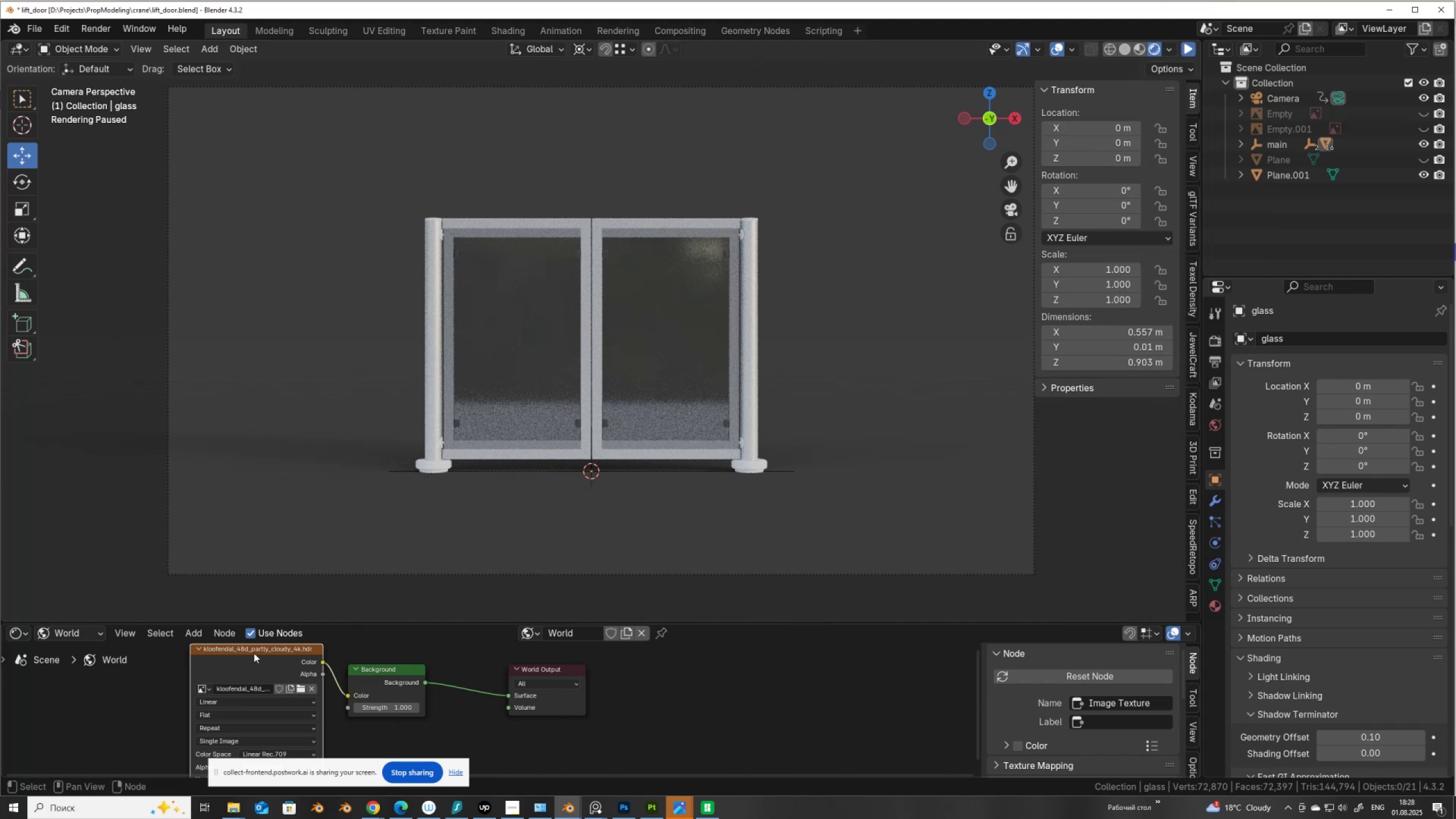 
key(Control+ControlLeft)
 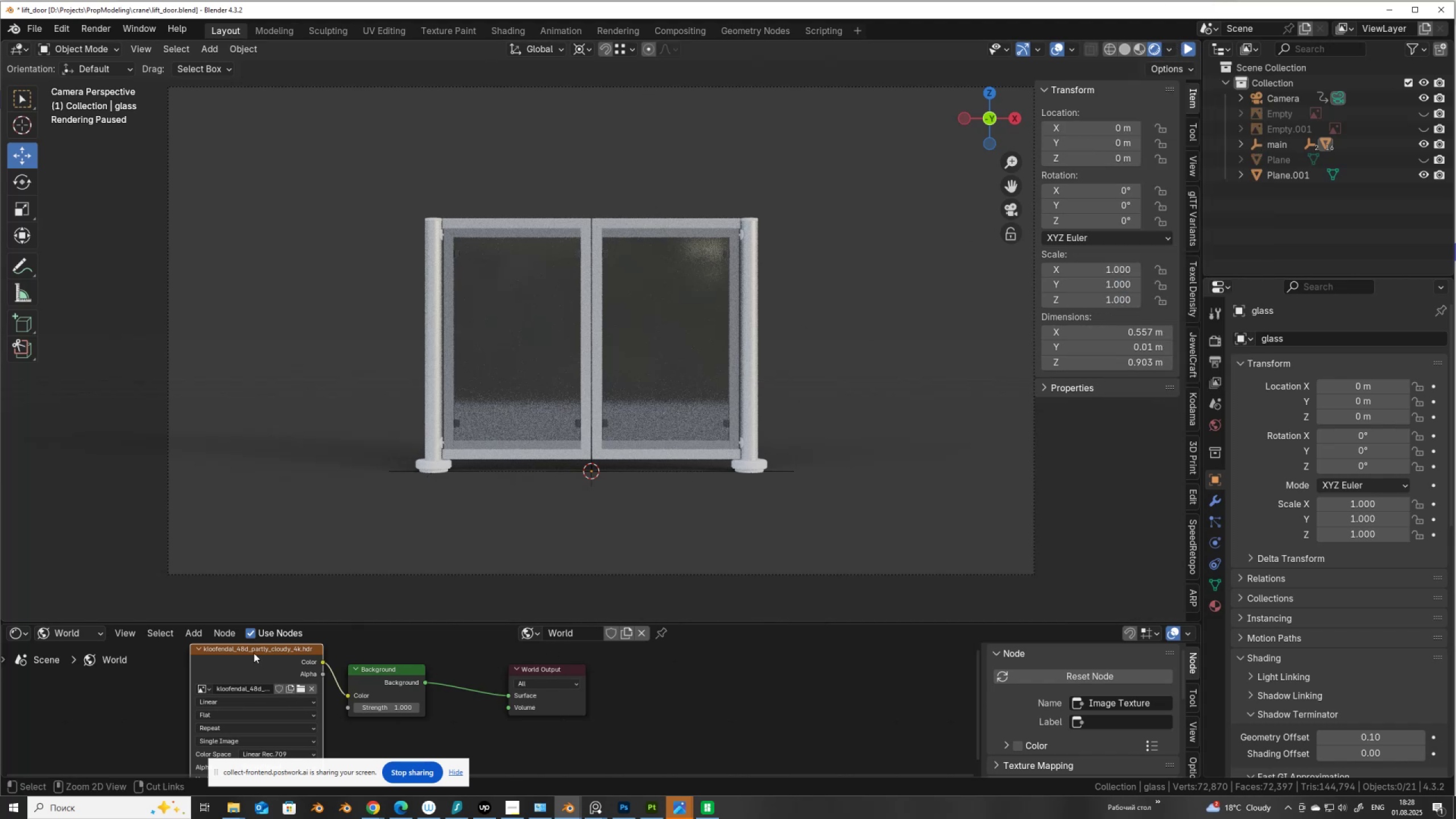 
key(Control+T)
 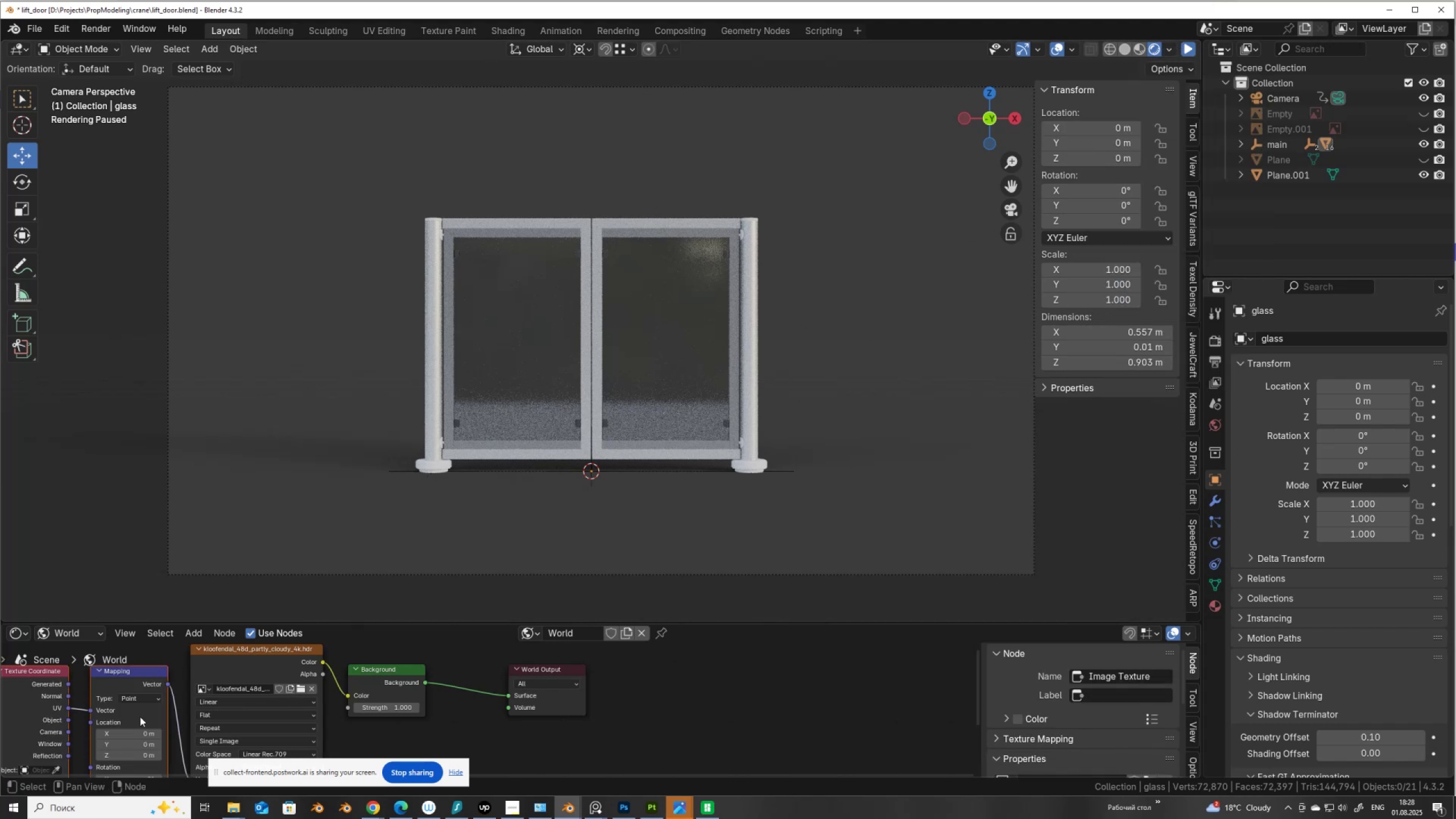 
scroll: coordinate [139, 690], scroll_direction: down, amount: 2.0
 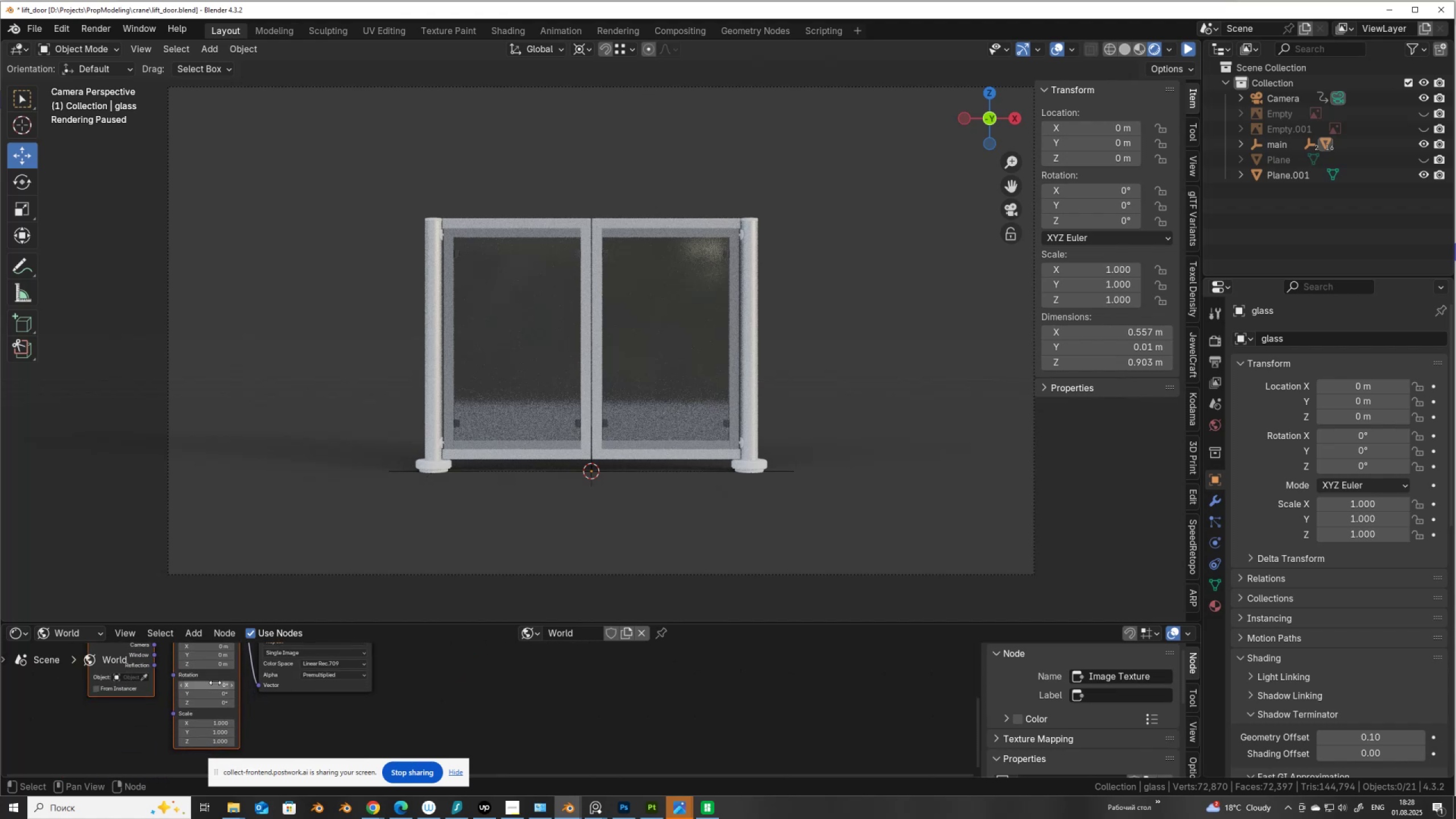 
left_click_drag(start_coordinate=[212, 689], to_coordinate=[804, 196])
 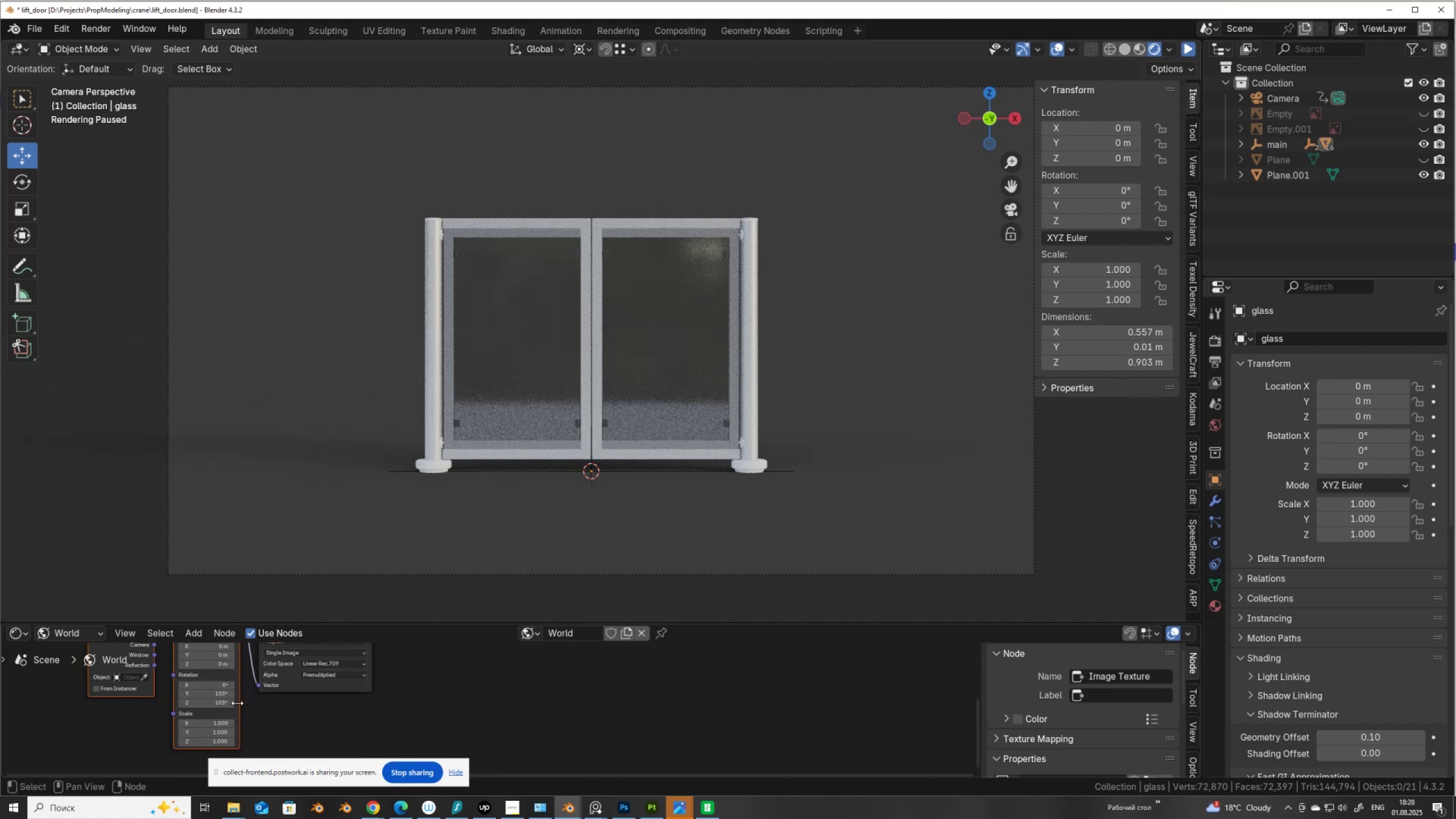 
key(Control+ControlLeft)
 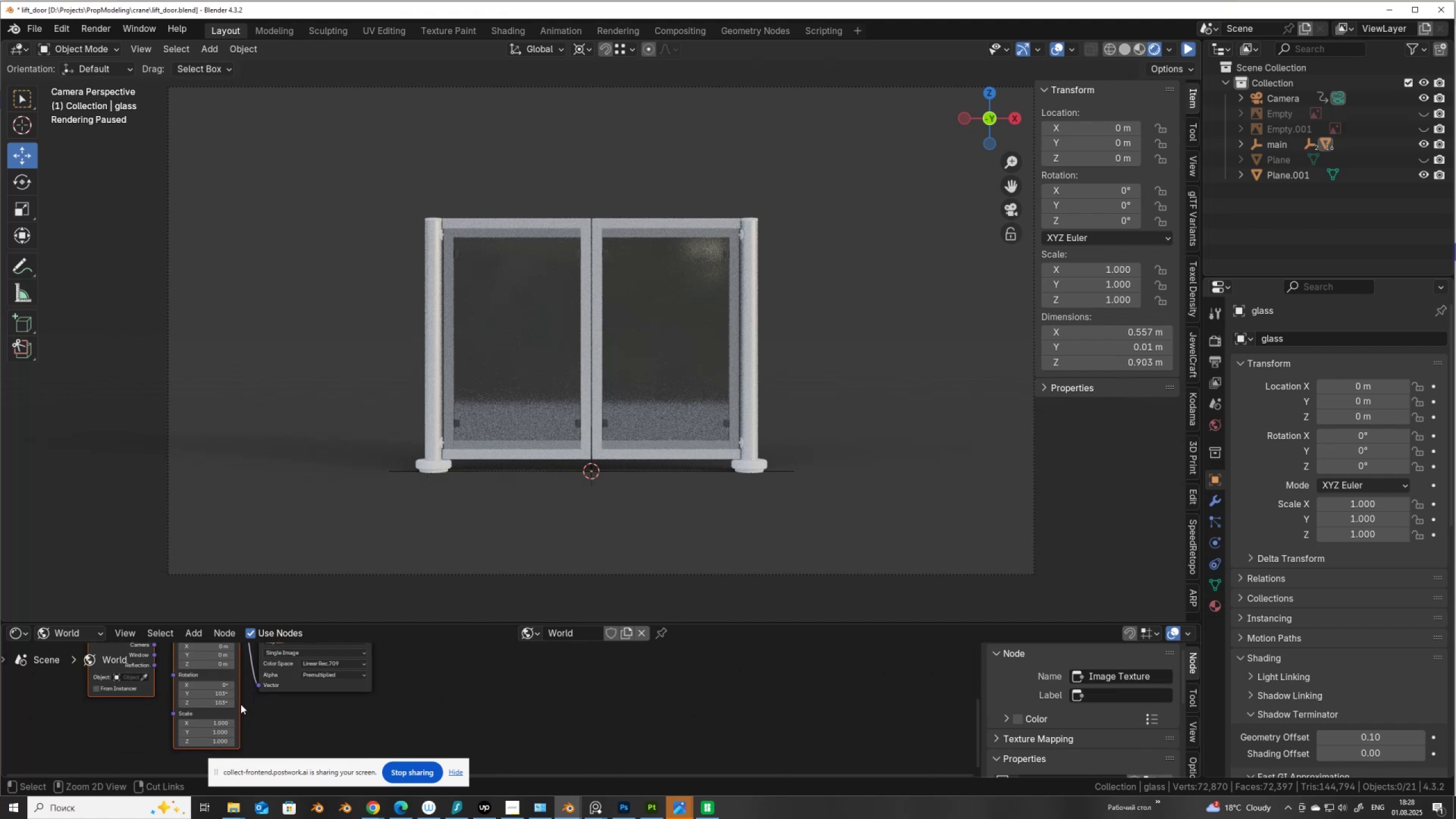 
key(Control+Z)
 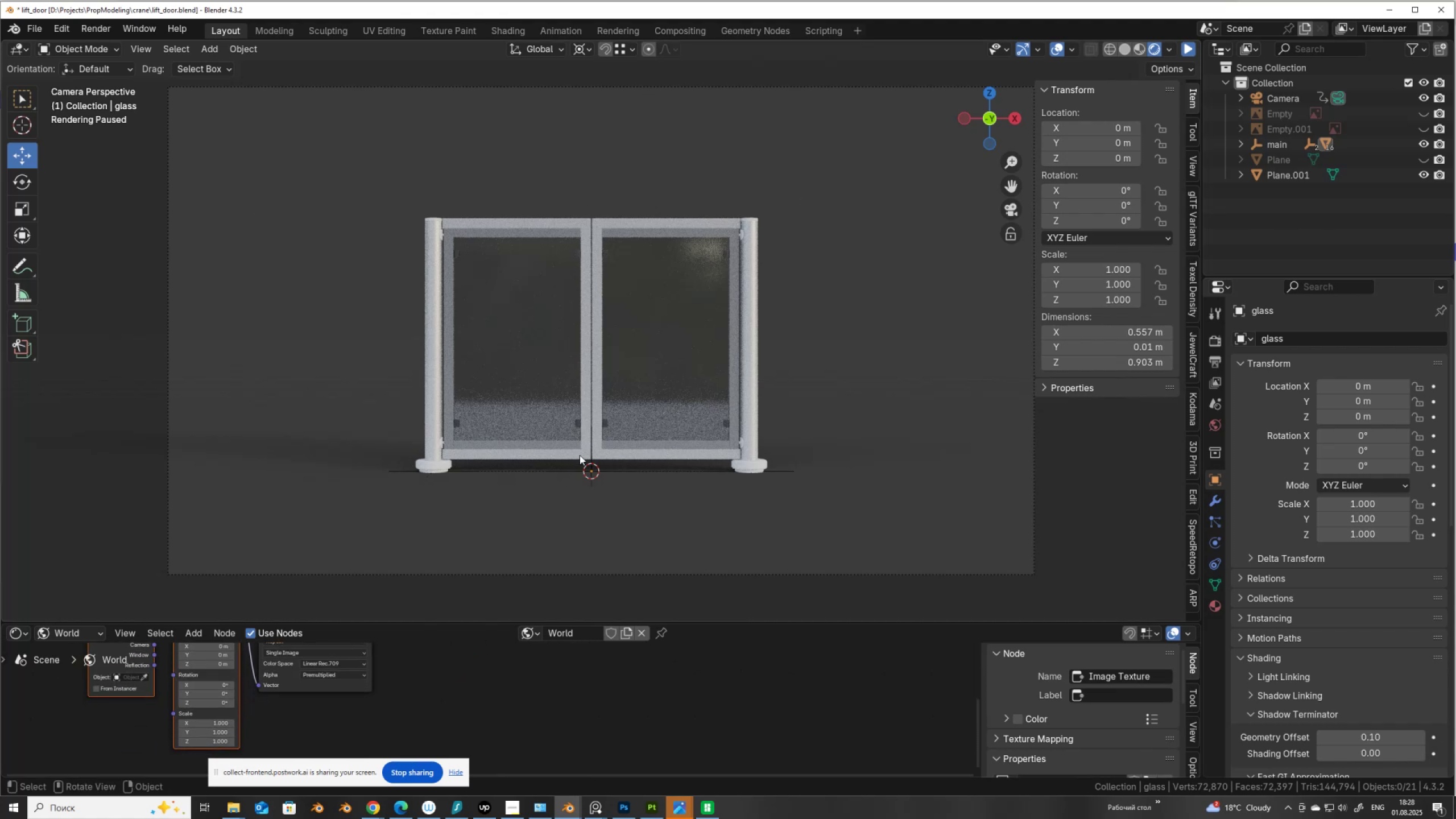 
wait(5.44)
 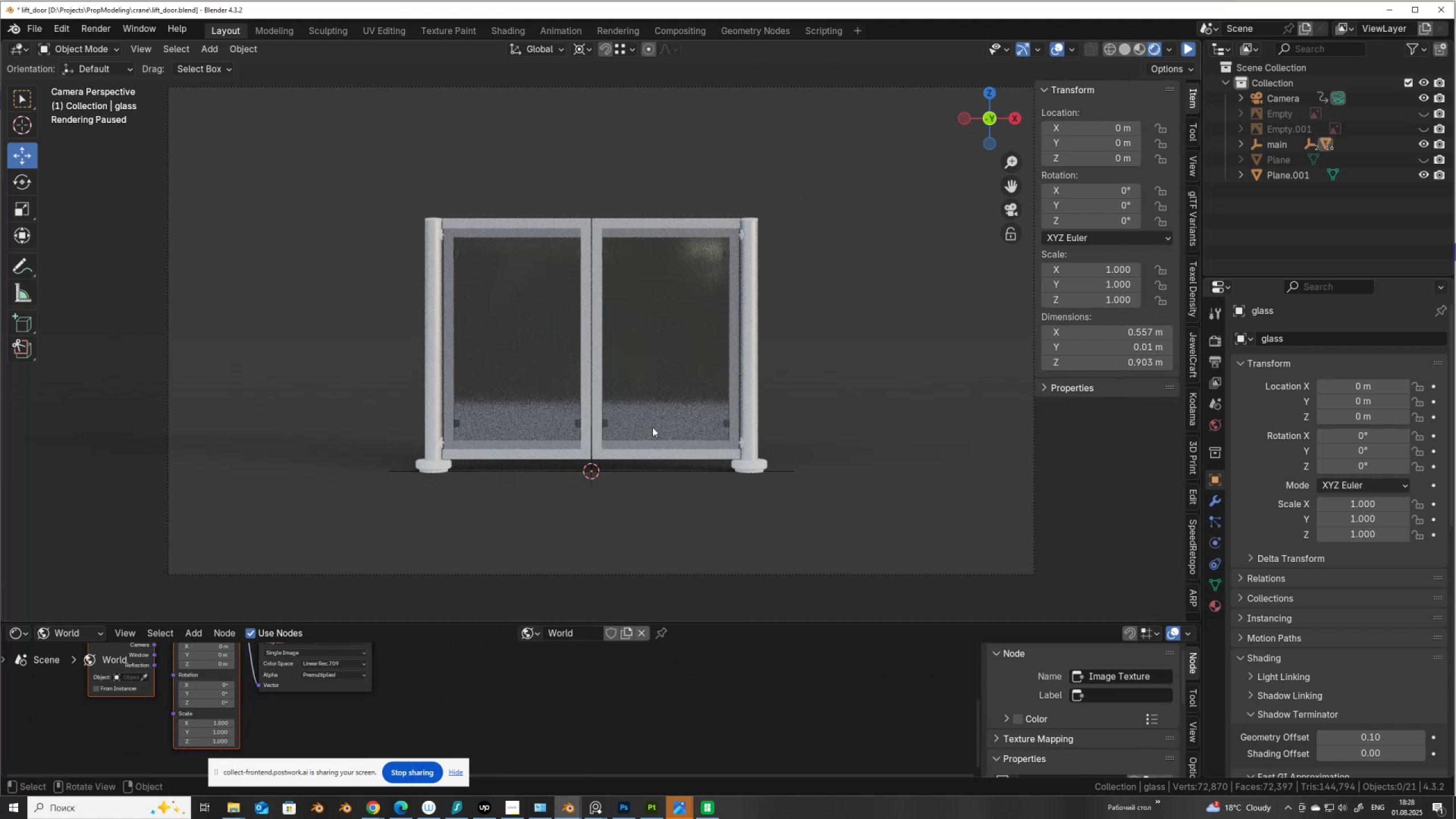 
left_click([515, 512])
 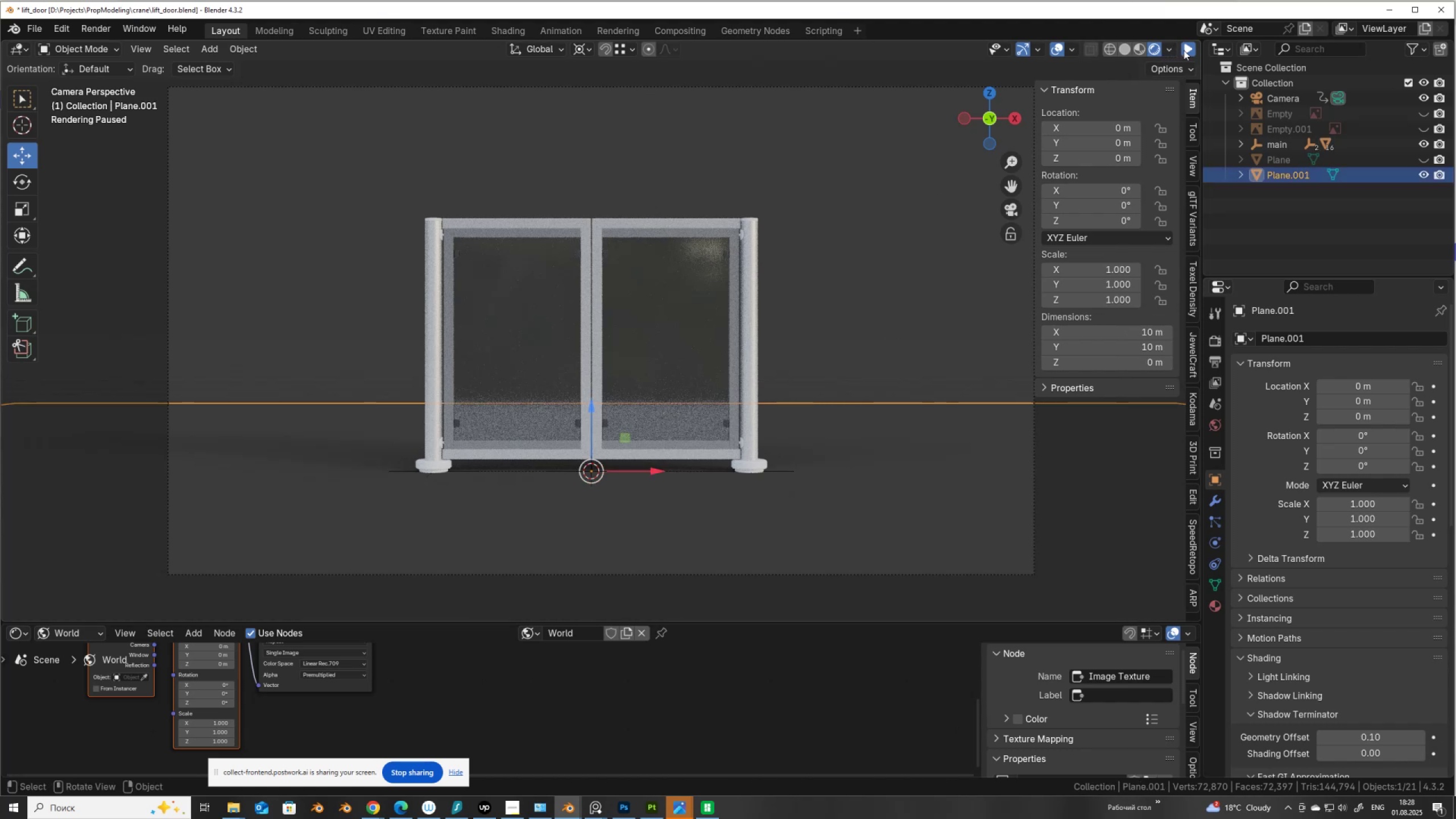 
key(F12)
 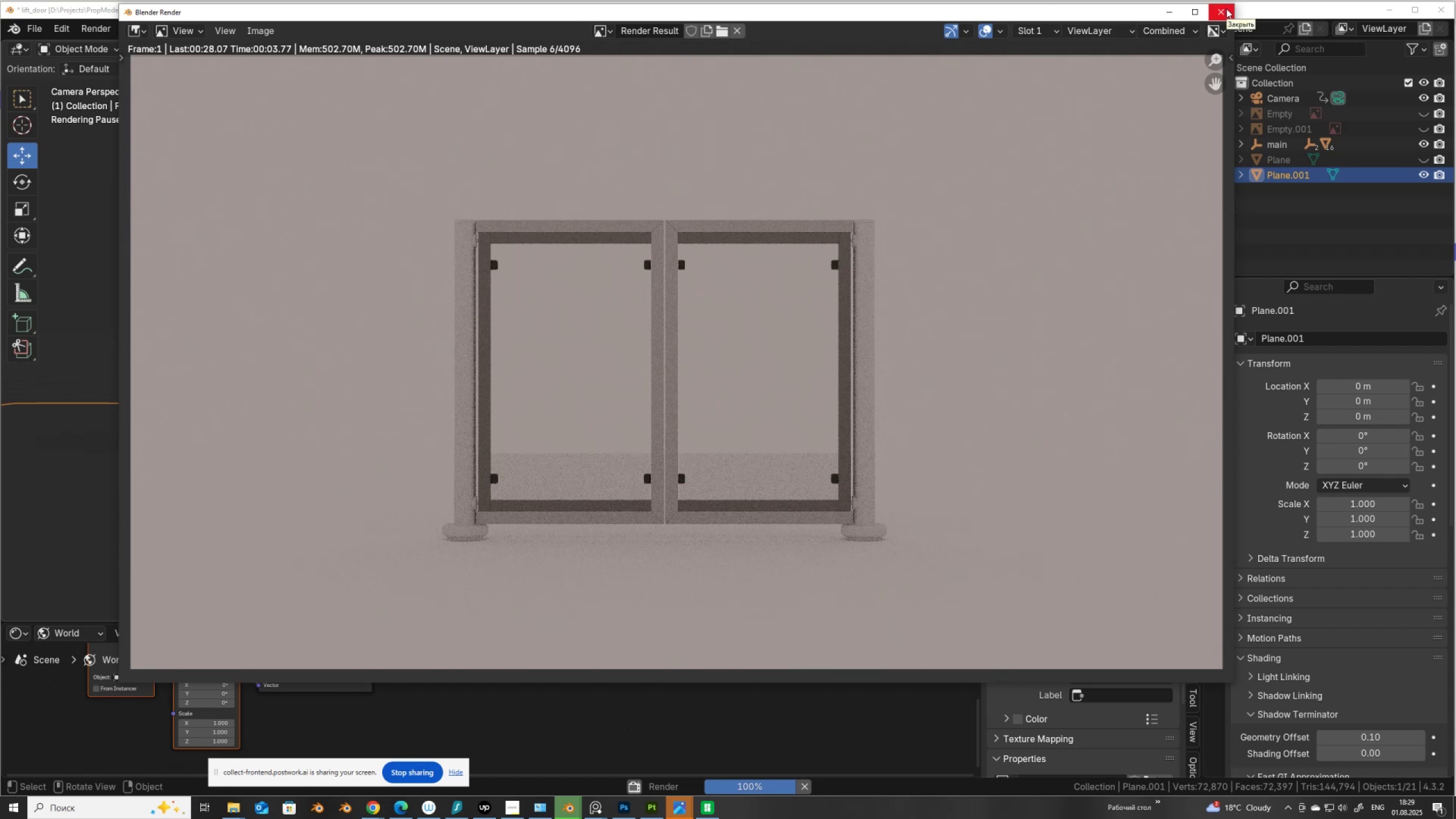 
wait(12.9)
 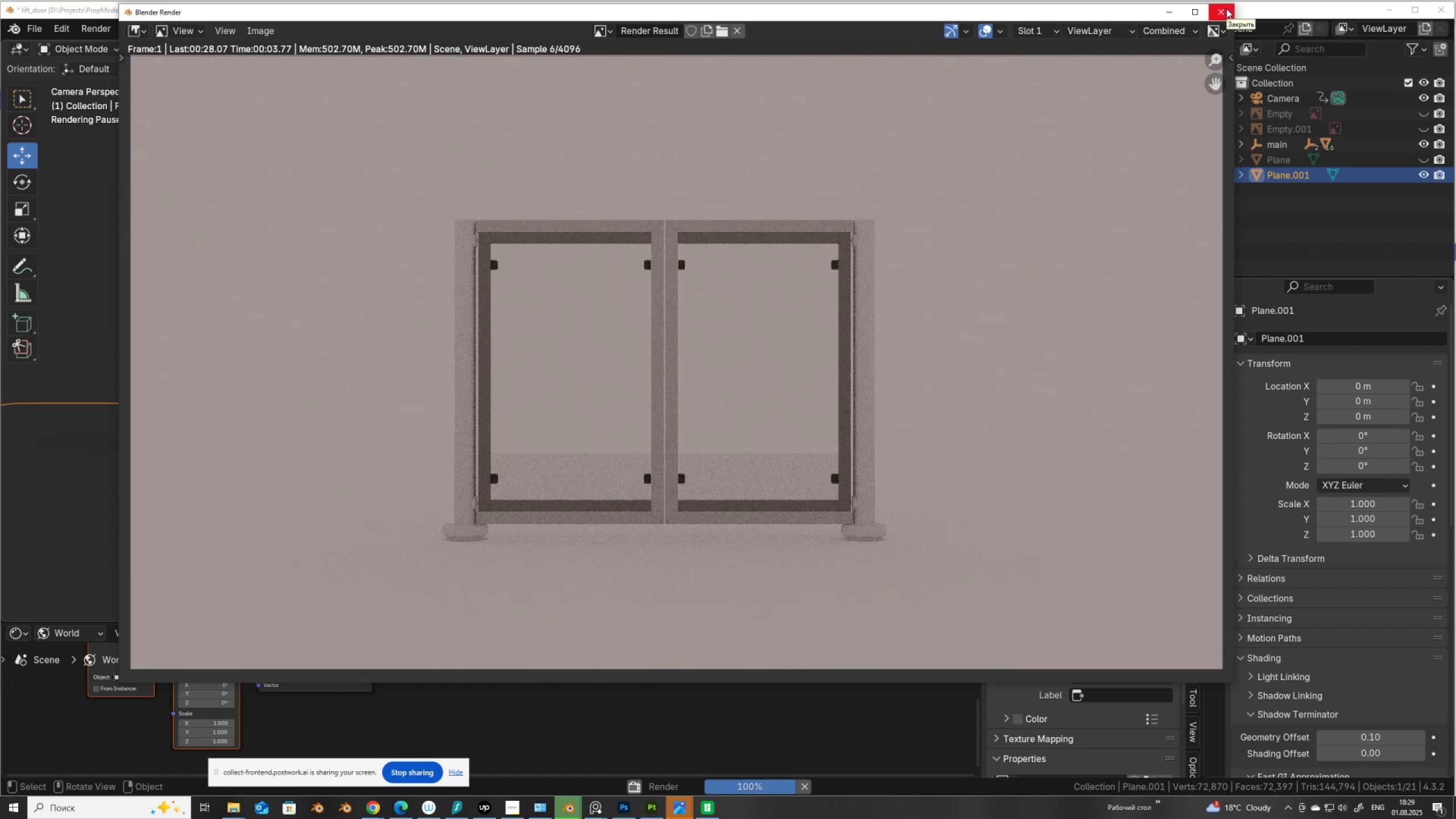 
left_click([1226, 9])
 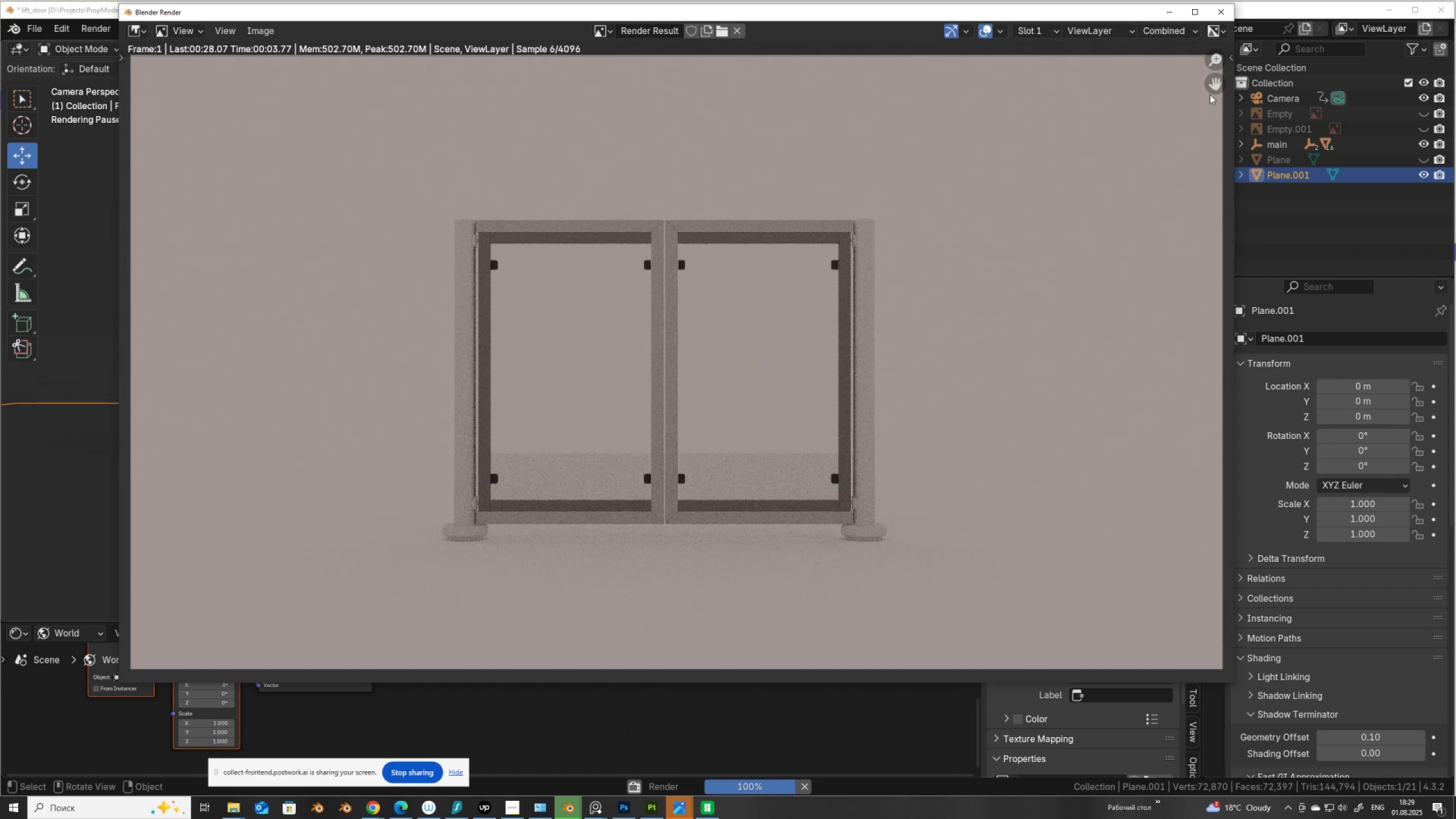 
mouse_move([1208, 31])
 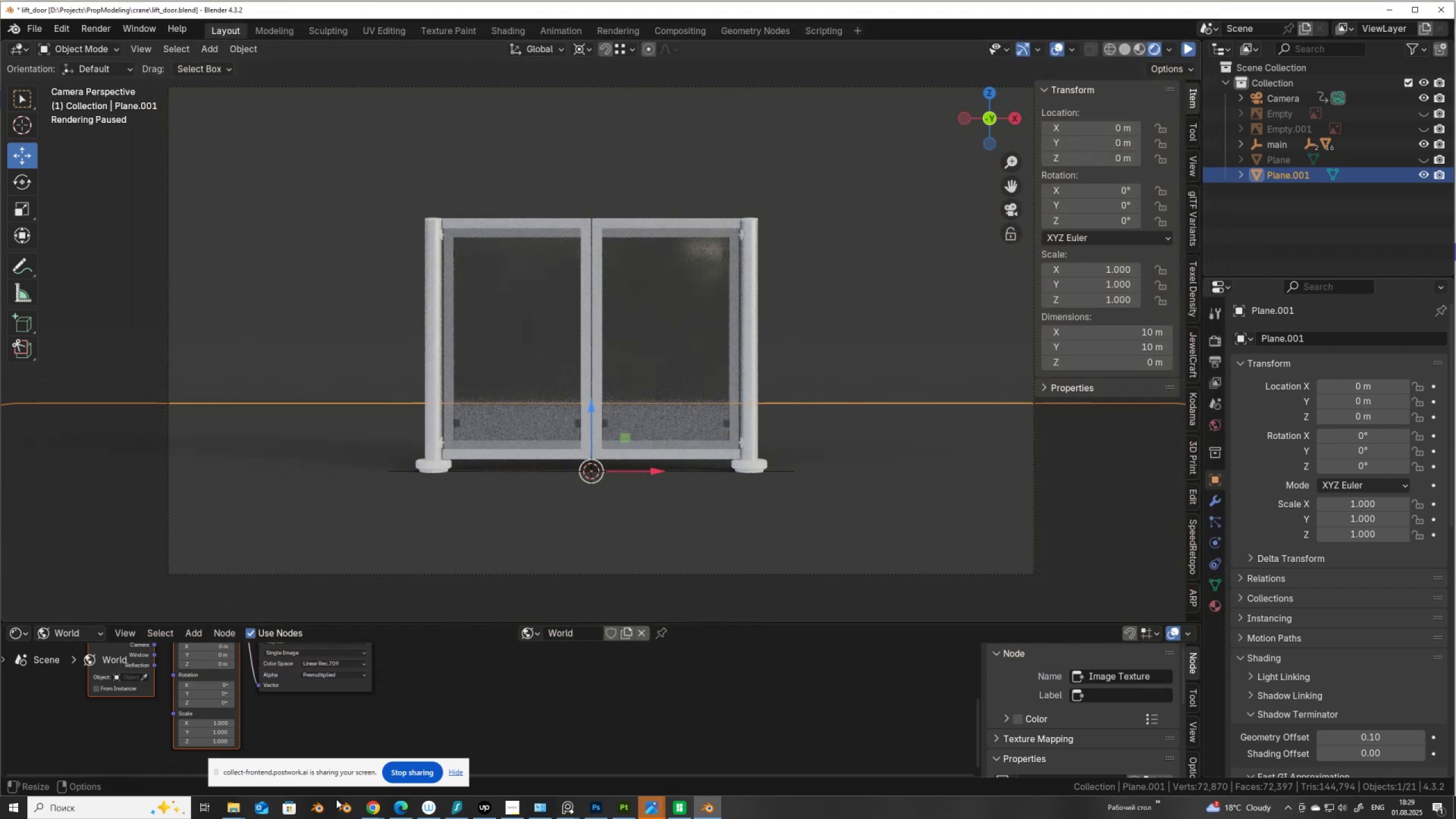 
left_click([369, 813])
 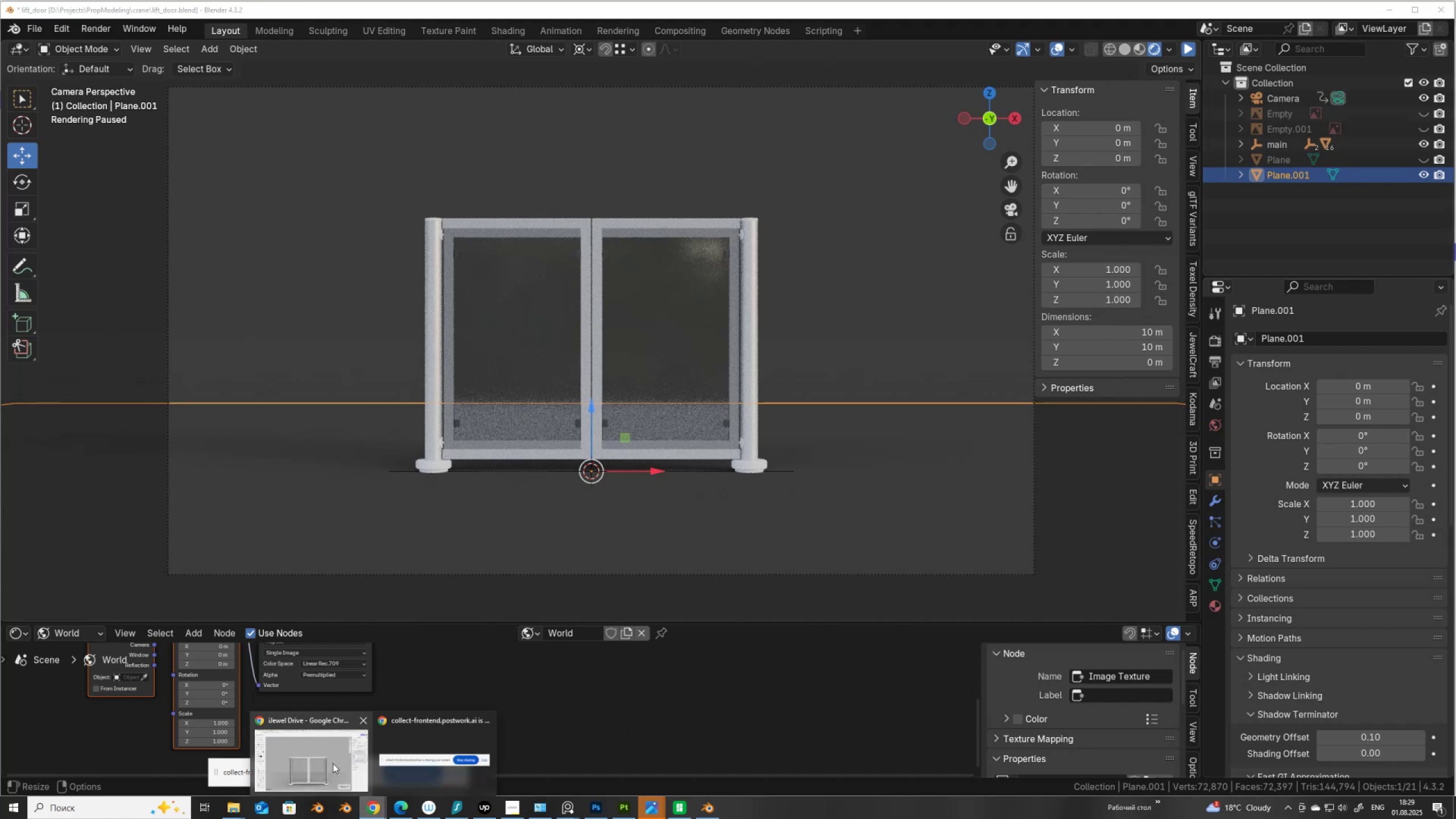 
left_click([312, 752])
 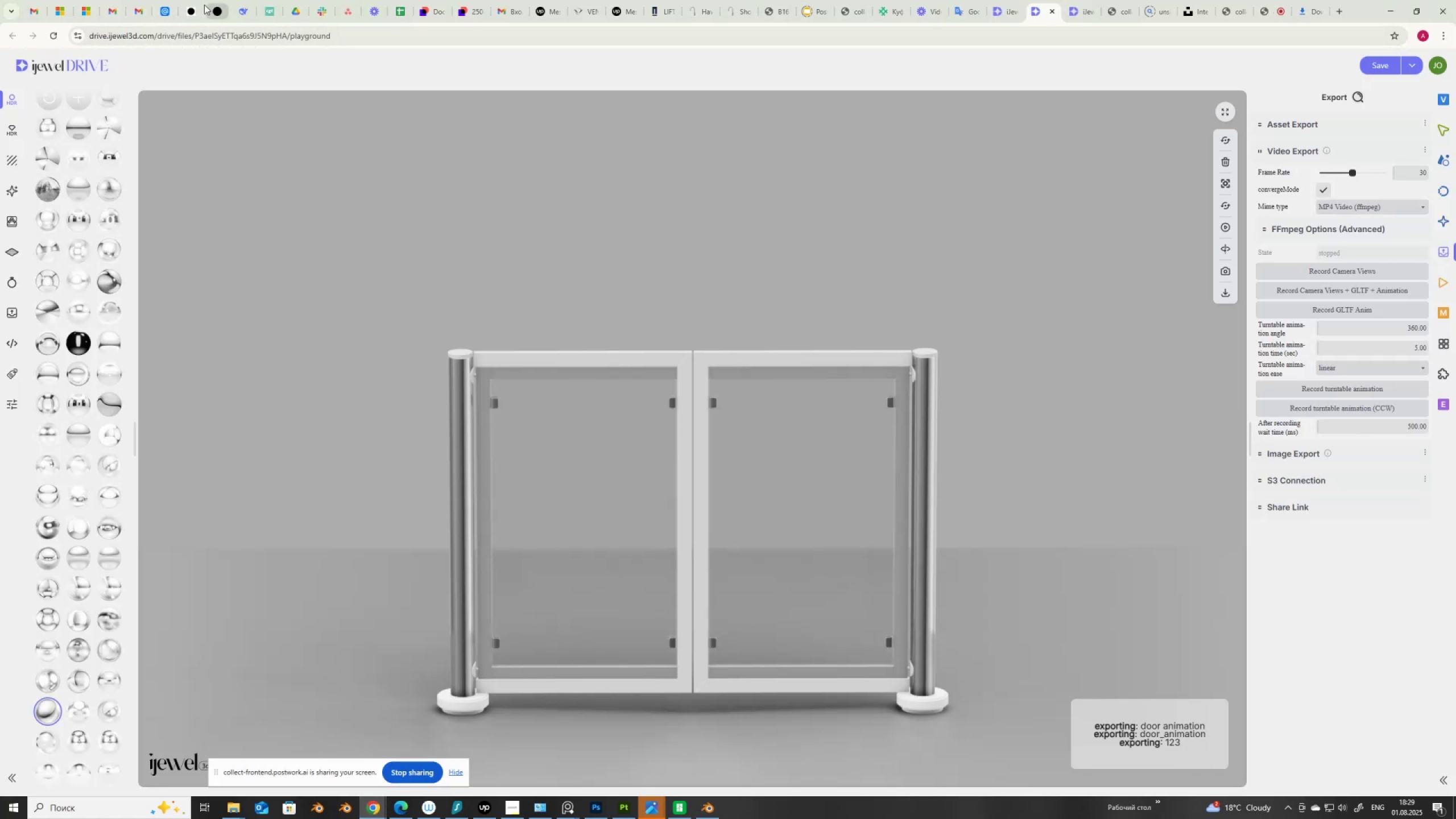 
left_click([246, 10])
 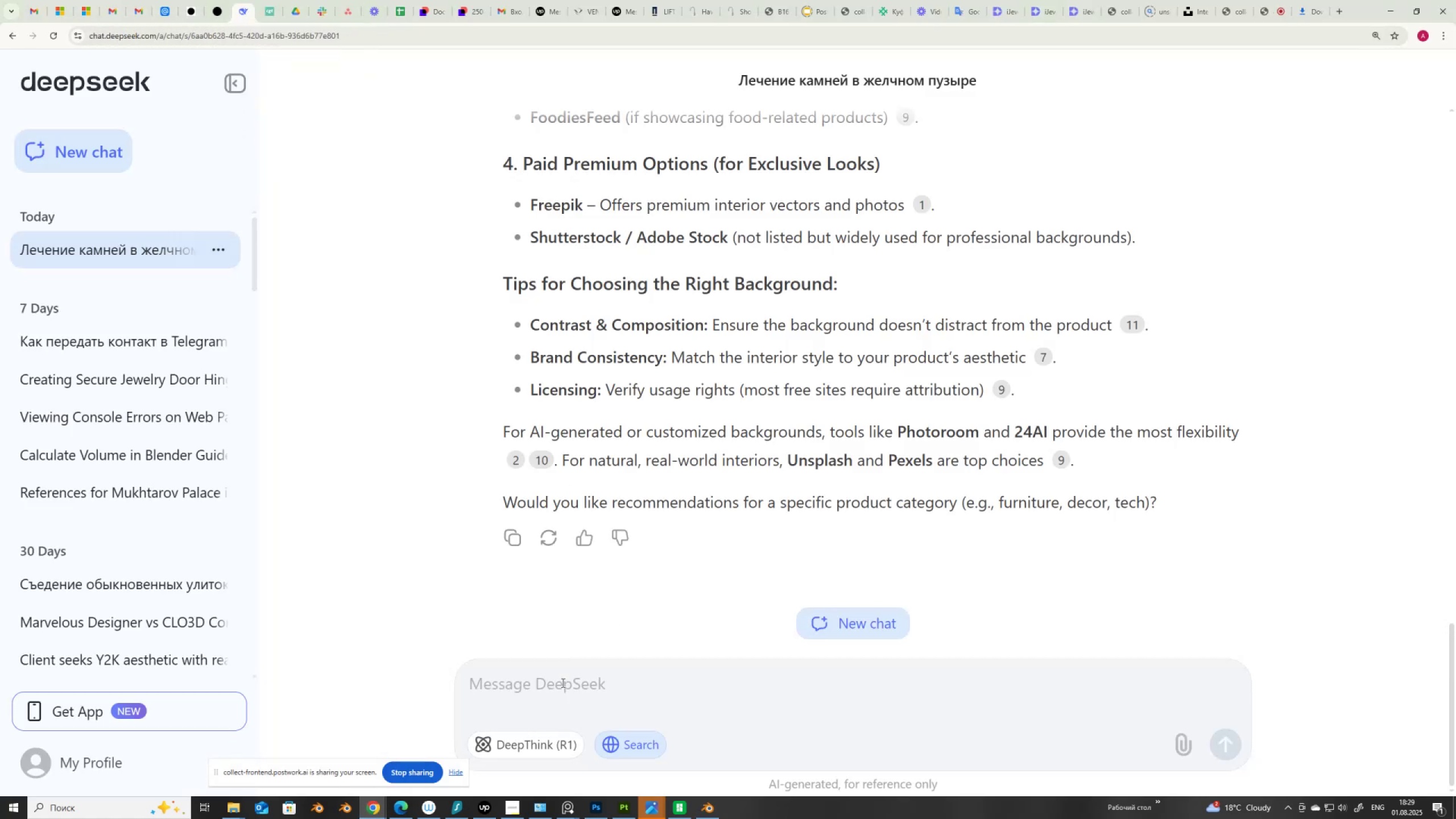 
left_click([556, 693])
 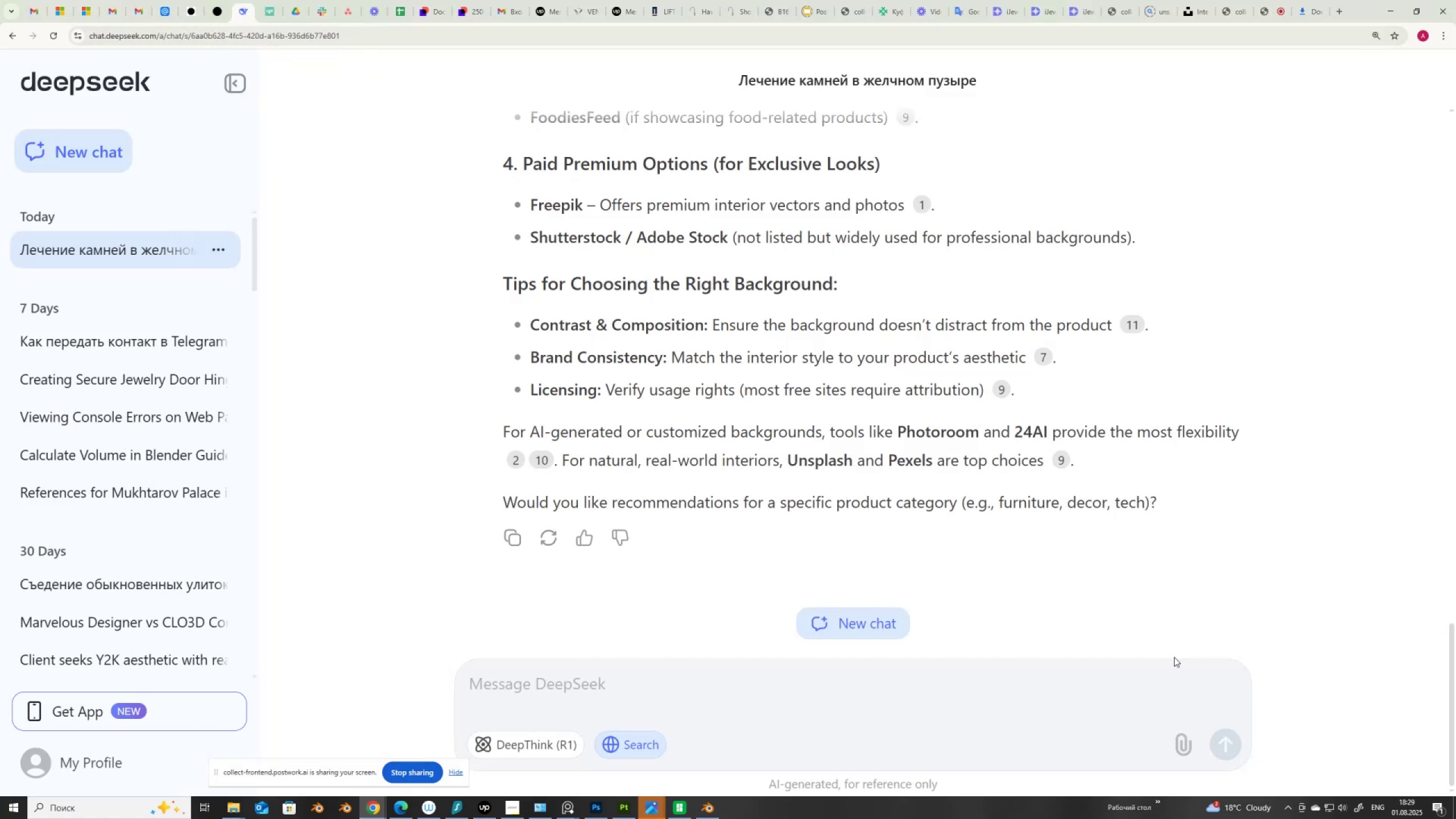 
type(how in BLEnder to render the view from camera without would lighting?)
 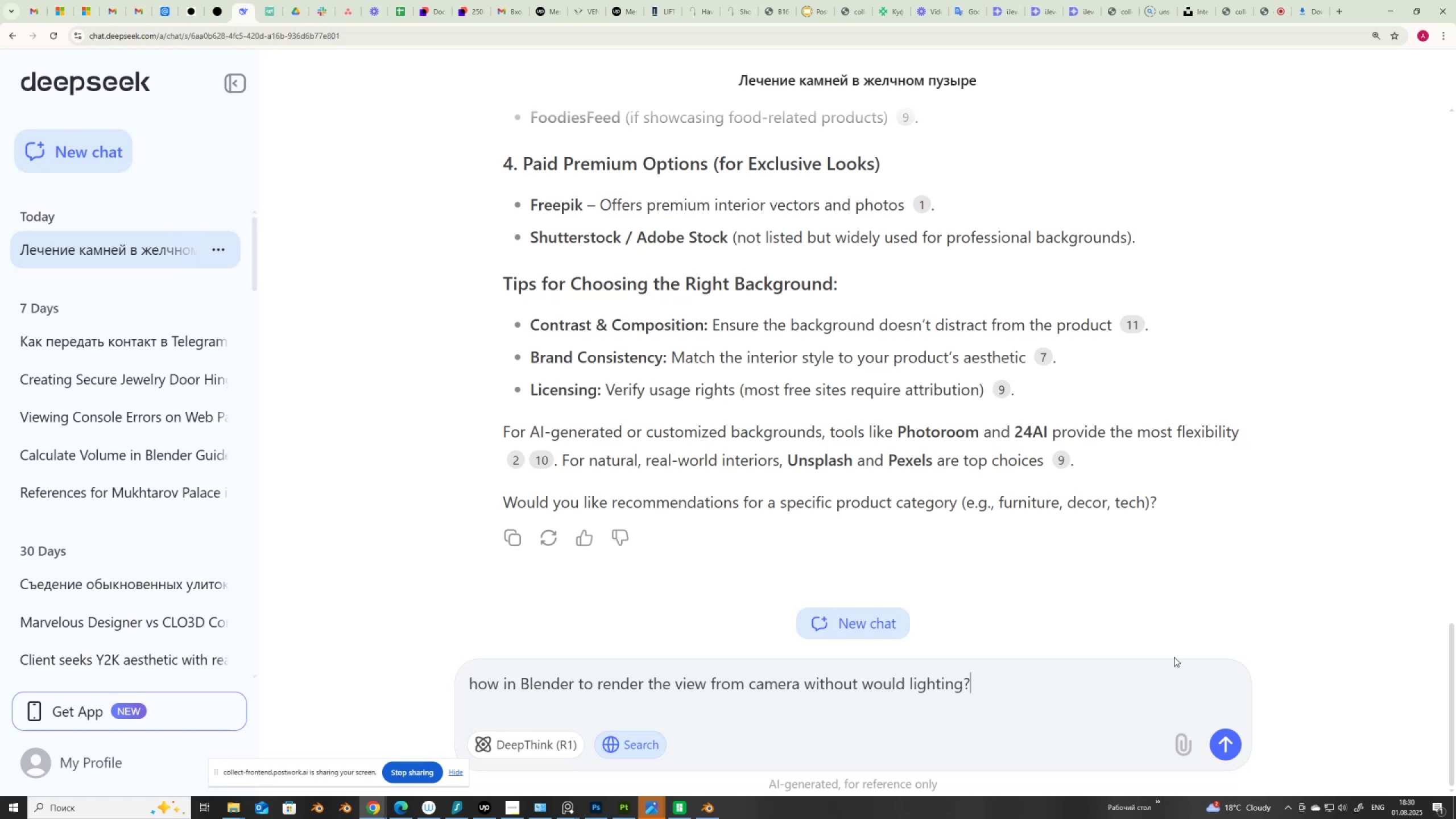 
key(Shift+Enter)
 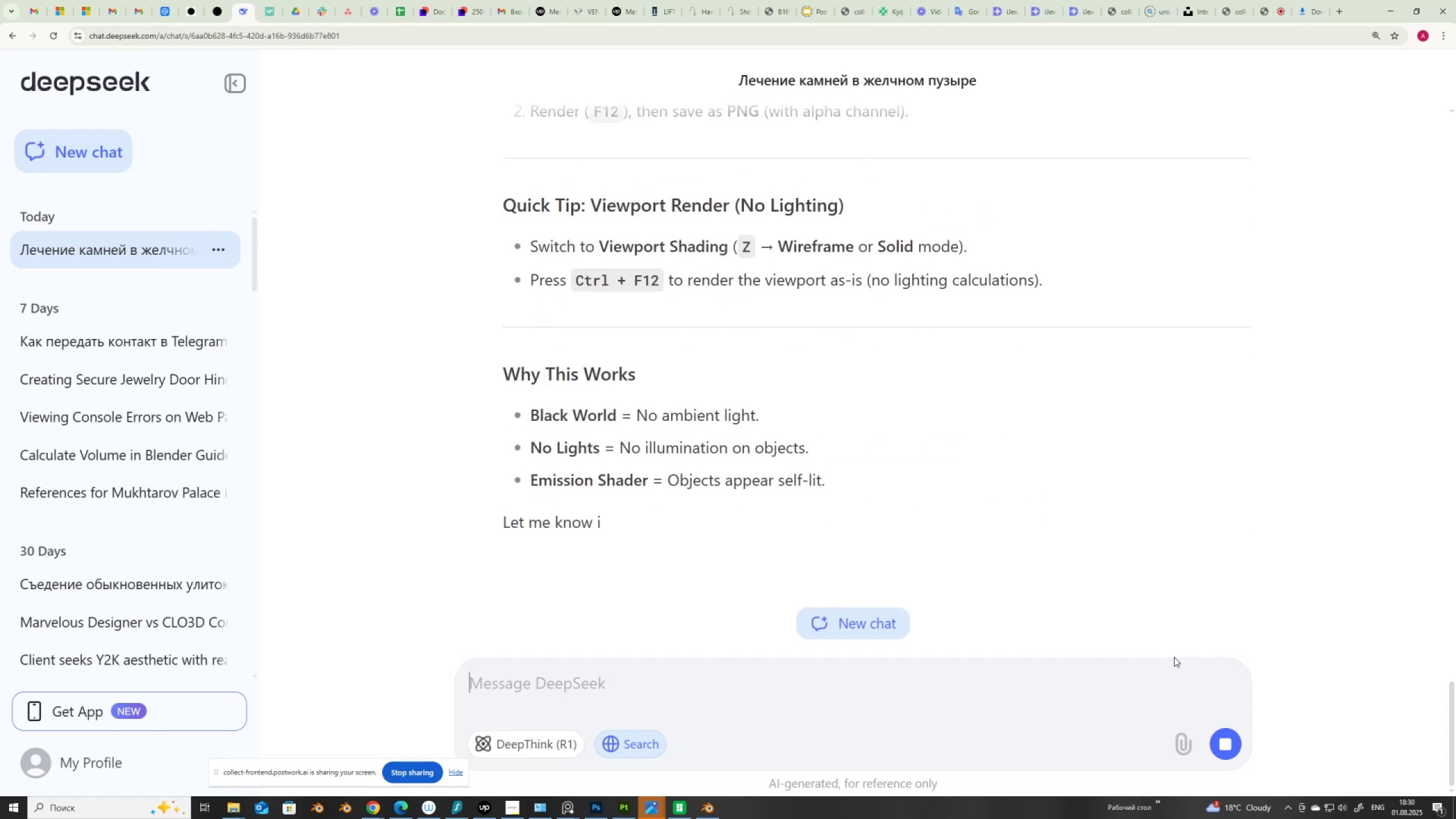 
wait(45.04)
 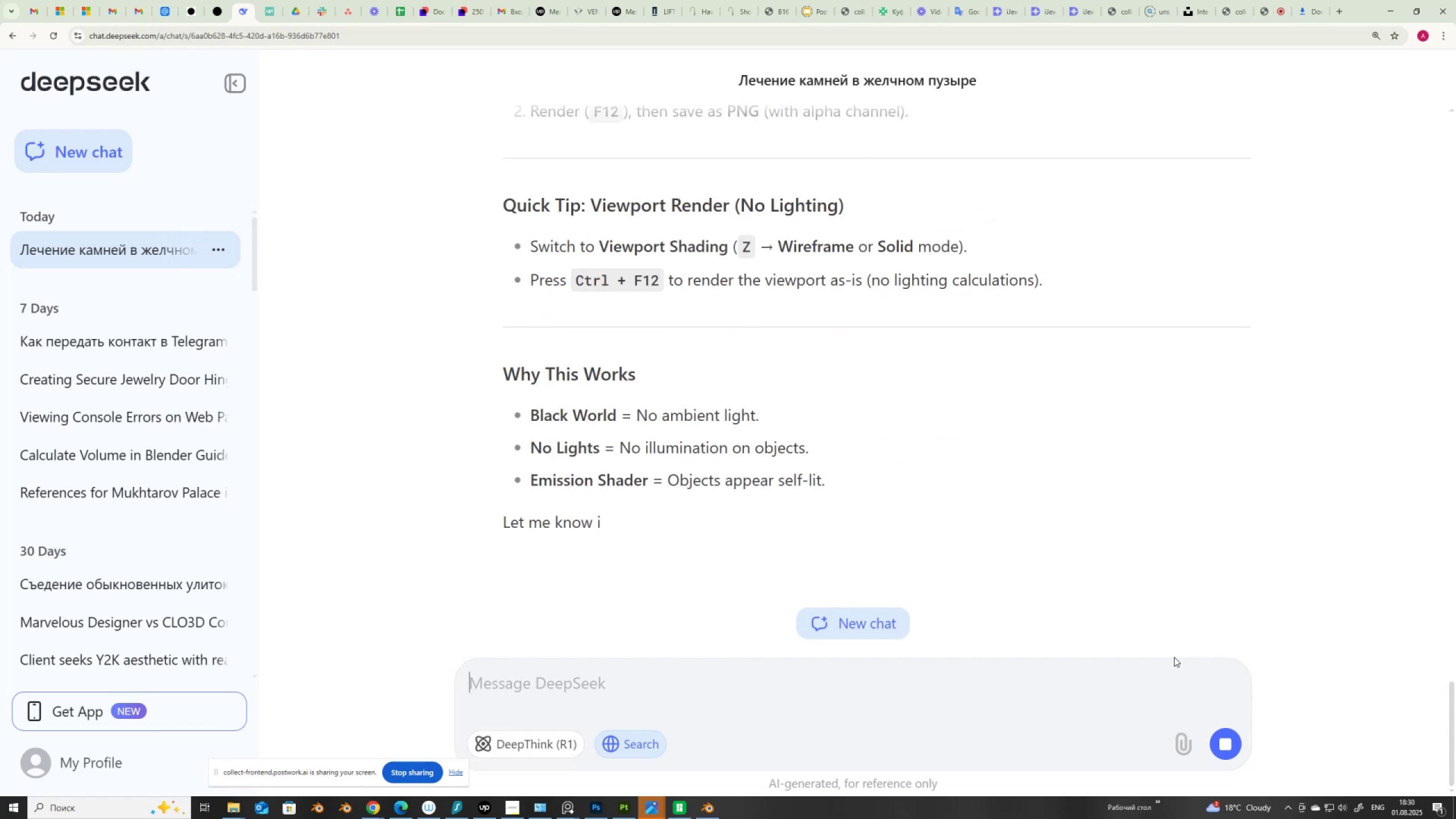 
scroll: coordinate [1355, 439], scroll_direction: up, amount: 6.0
 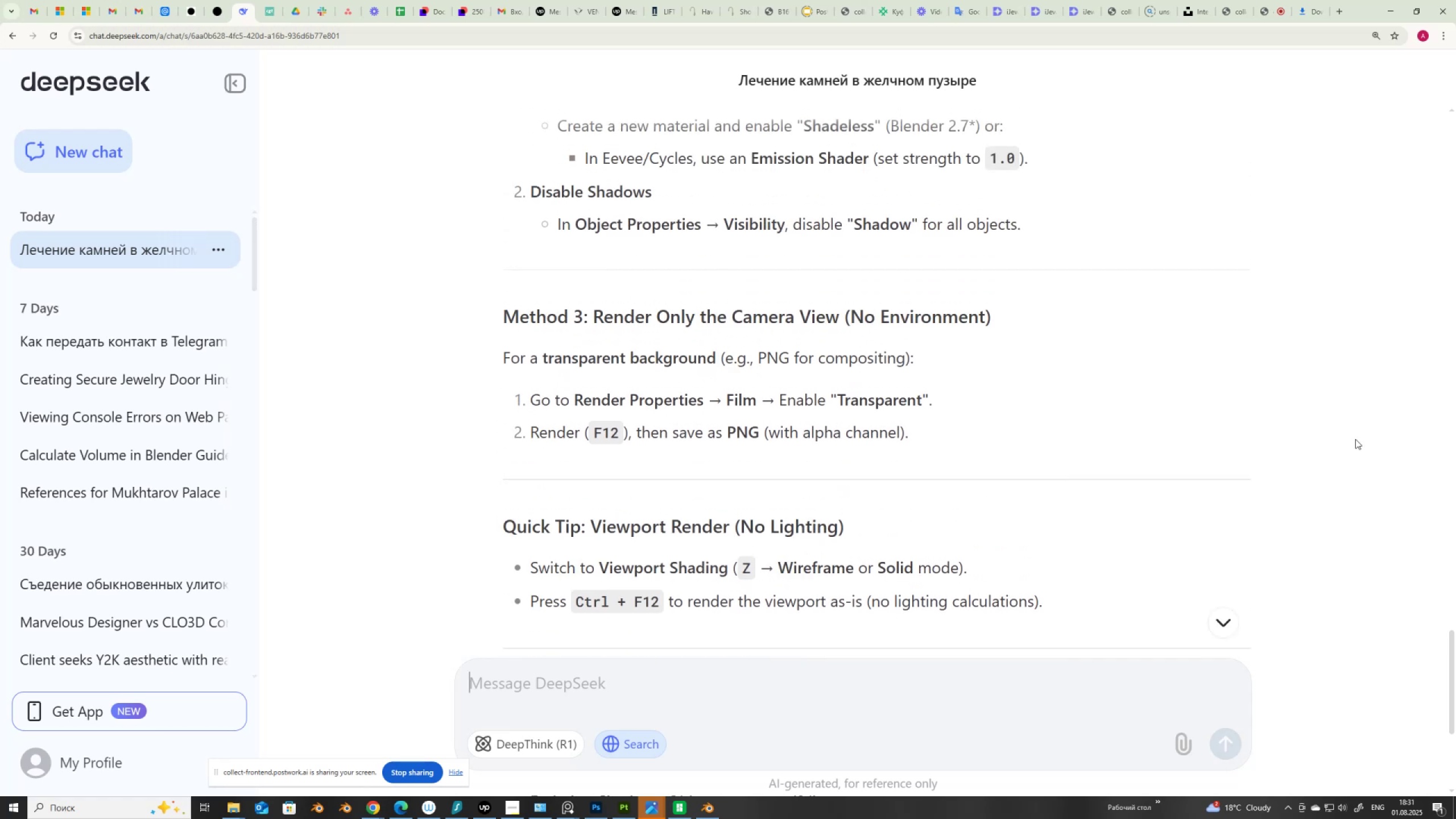 
wait(7.15)
 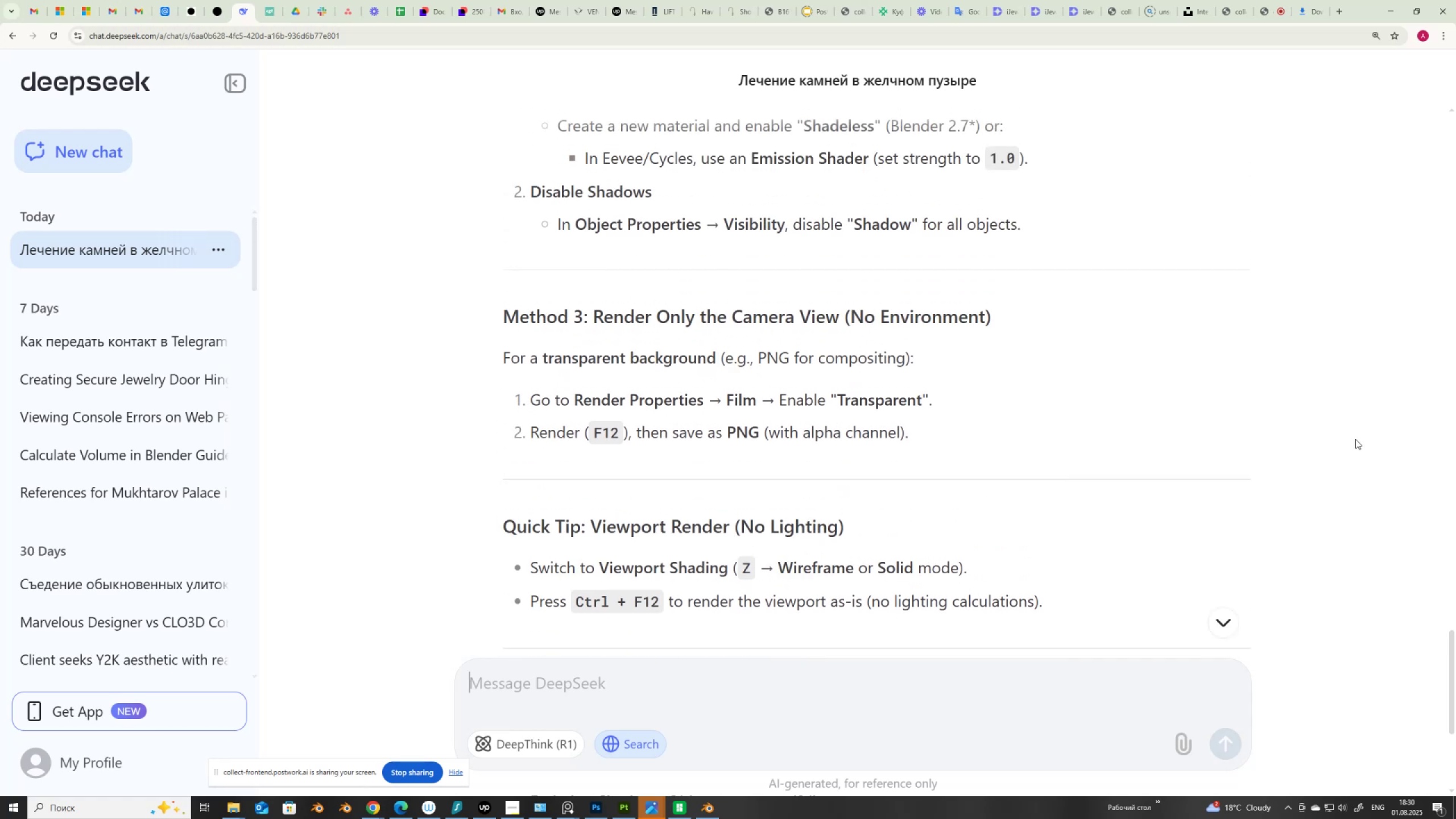 
scroll: coordinate [1355, 439], scroll_direction: up, amount: 1.0
 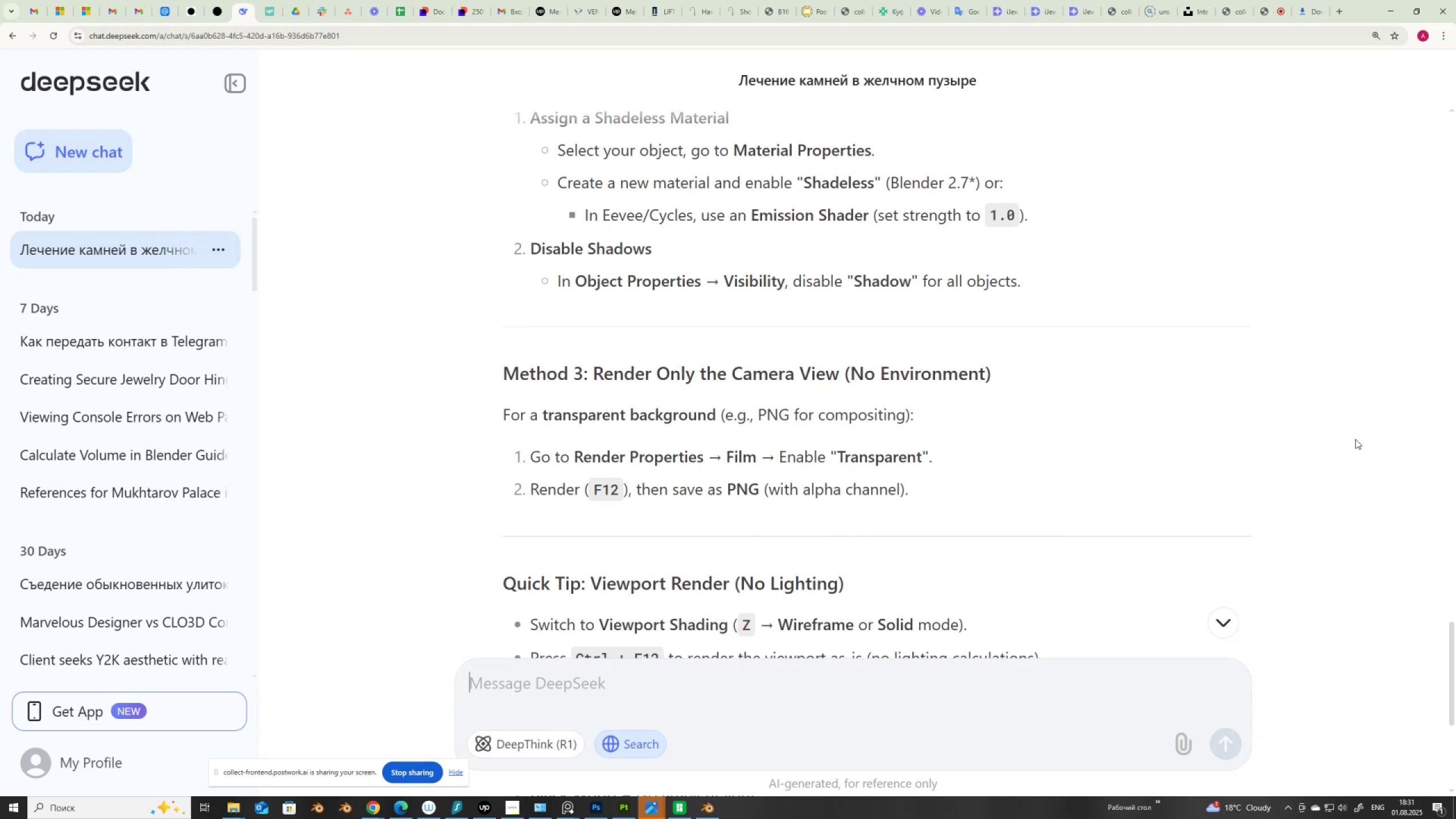 
wait(12.63)
 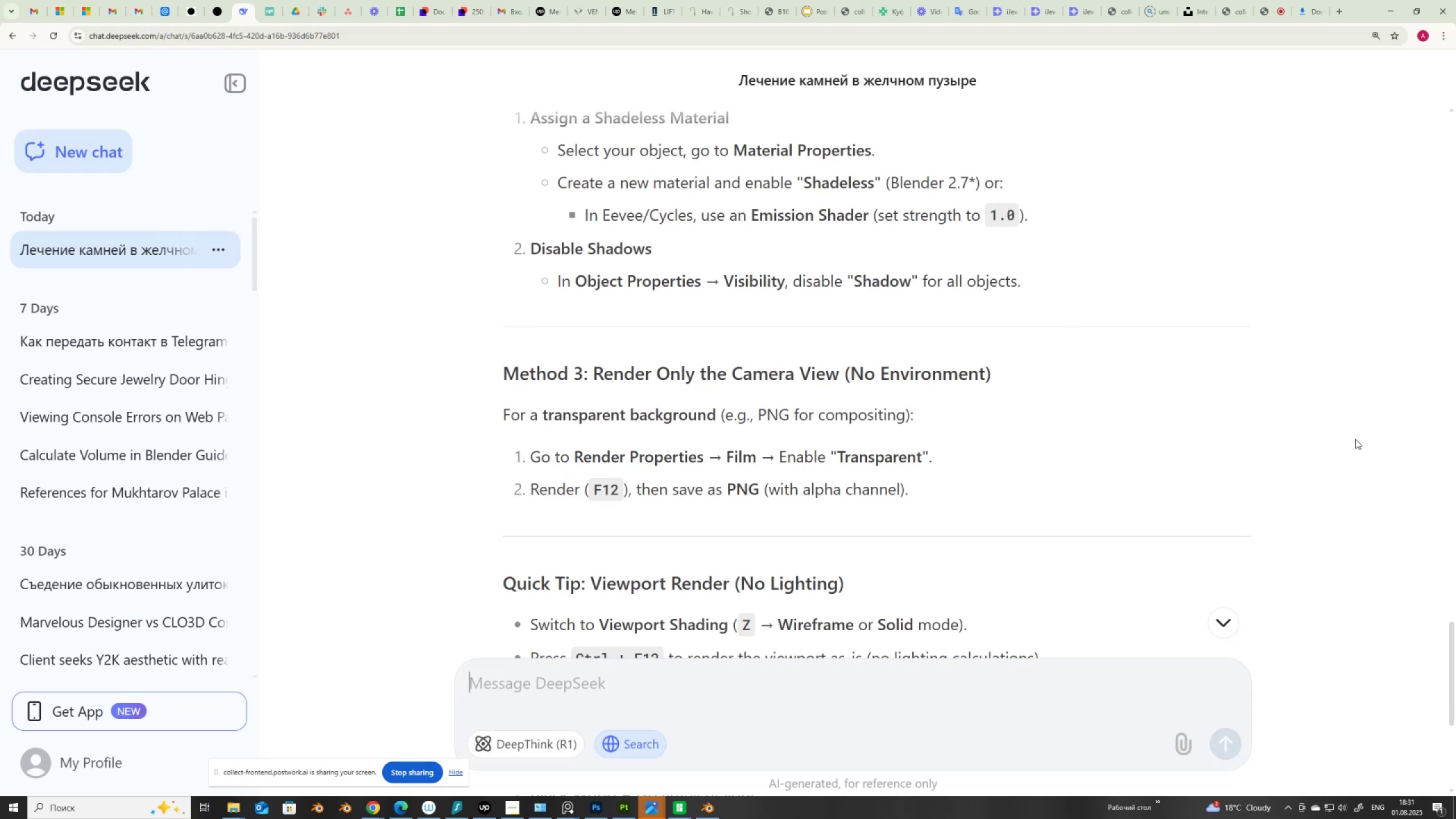 
scroll: coordinate [1220, 345], scroll_direction: up, amount: 4.0
 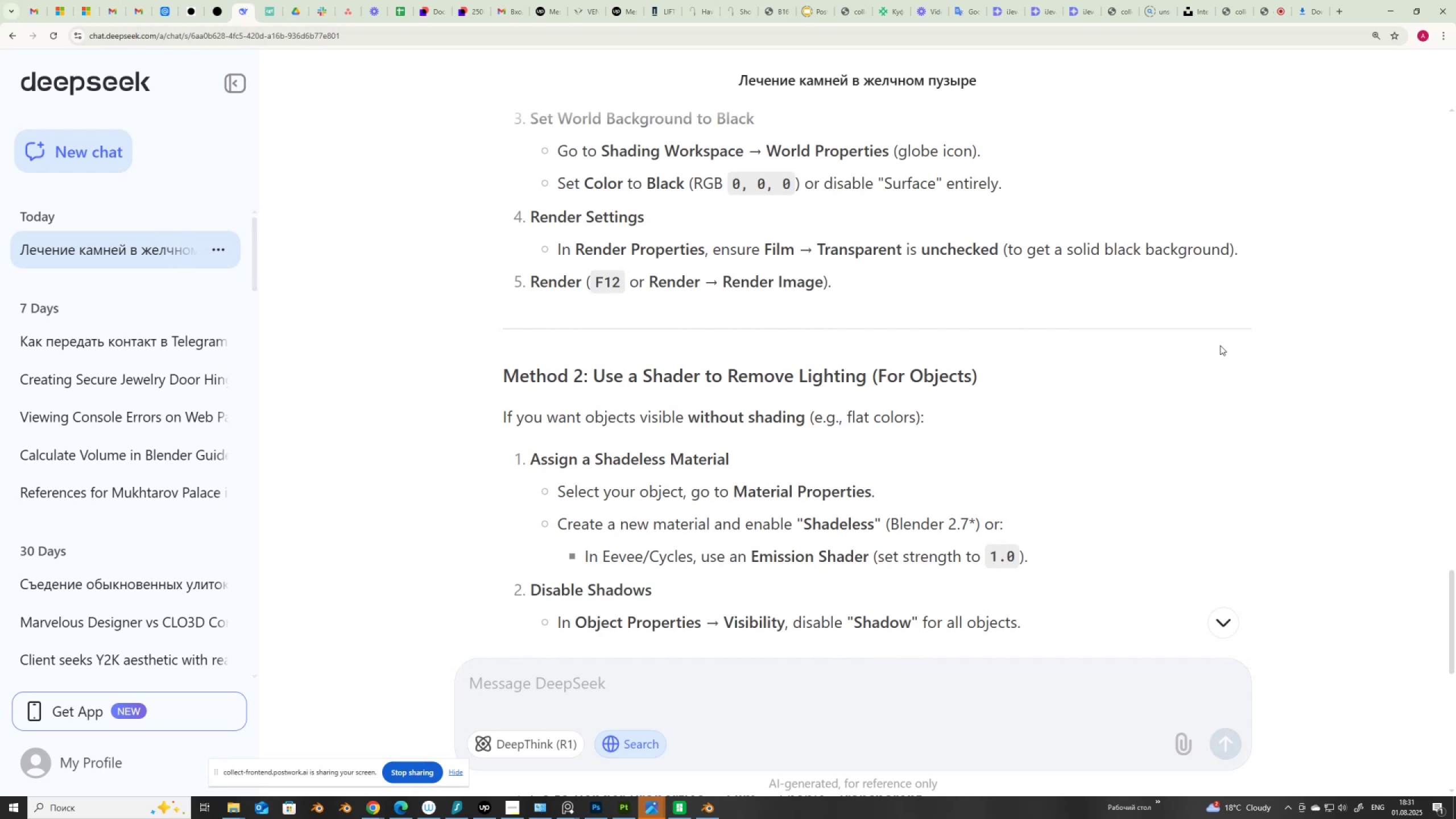 
wait(7.08)
 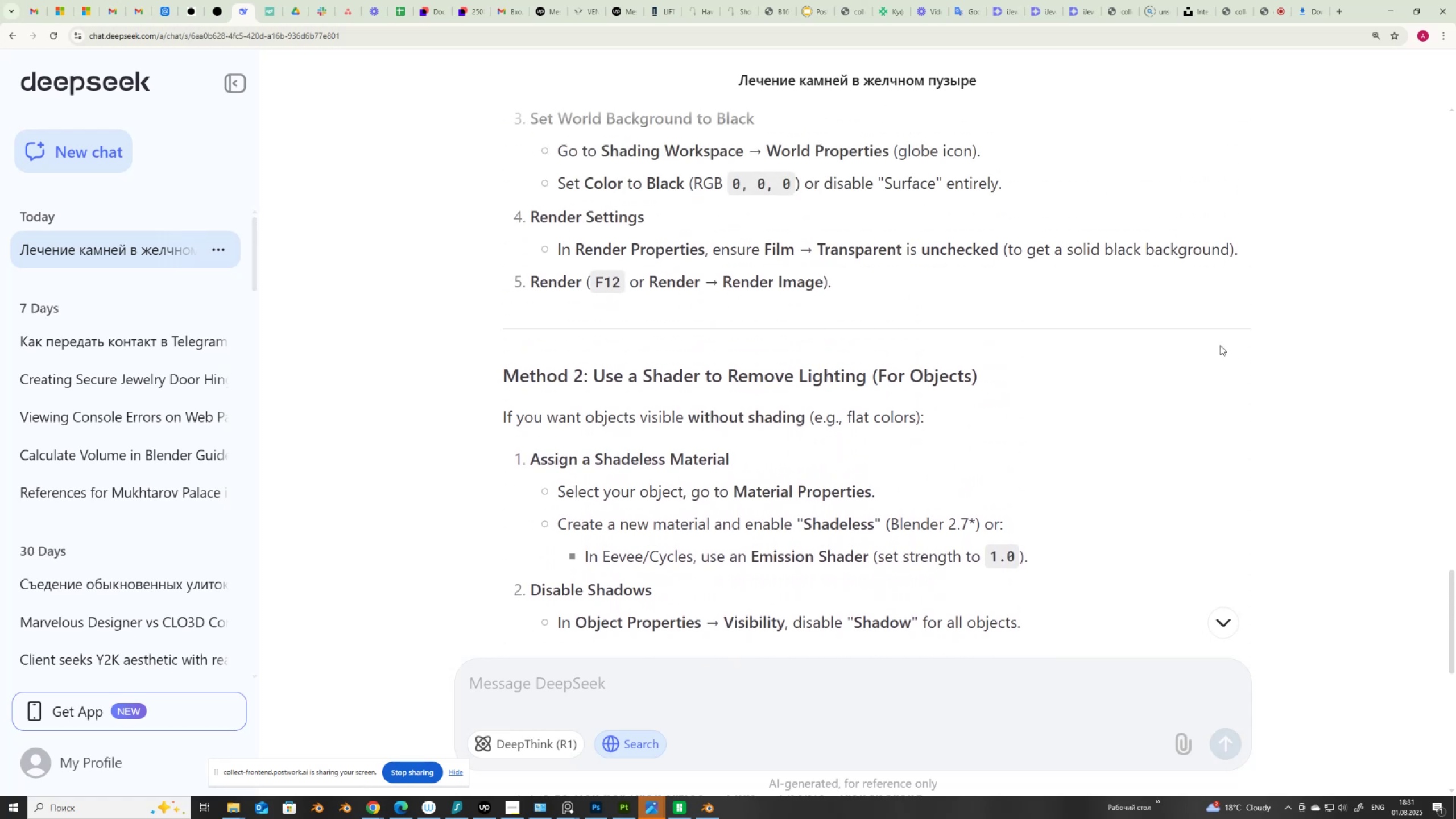 
scroll: coordinate [1201, 408], scroll_direction: up, amount: 15.0
 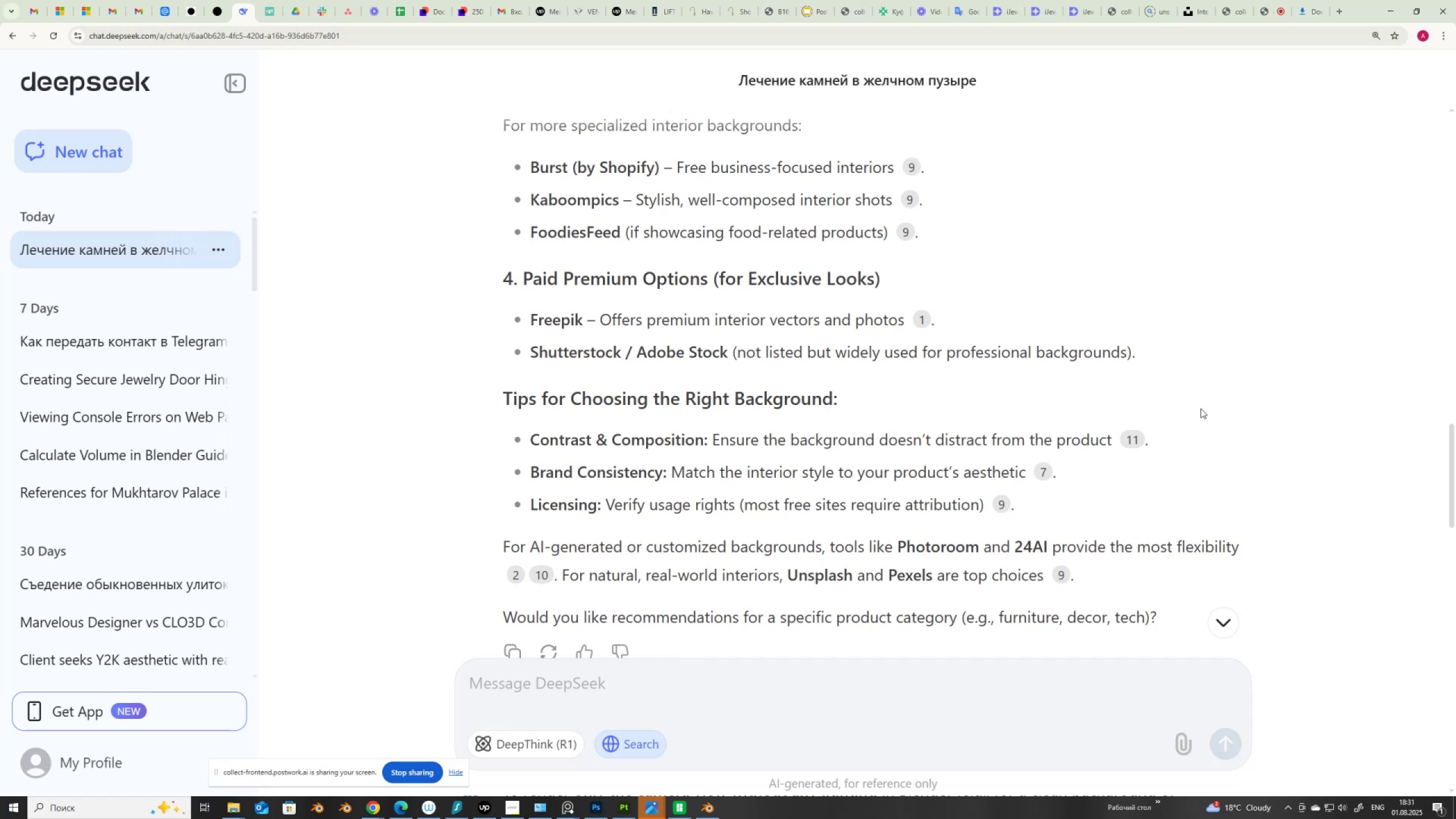 
scroll: coordinate [1121, 511], scroll_direction: down, amount: 40.0
 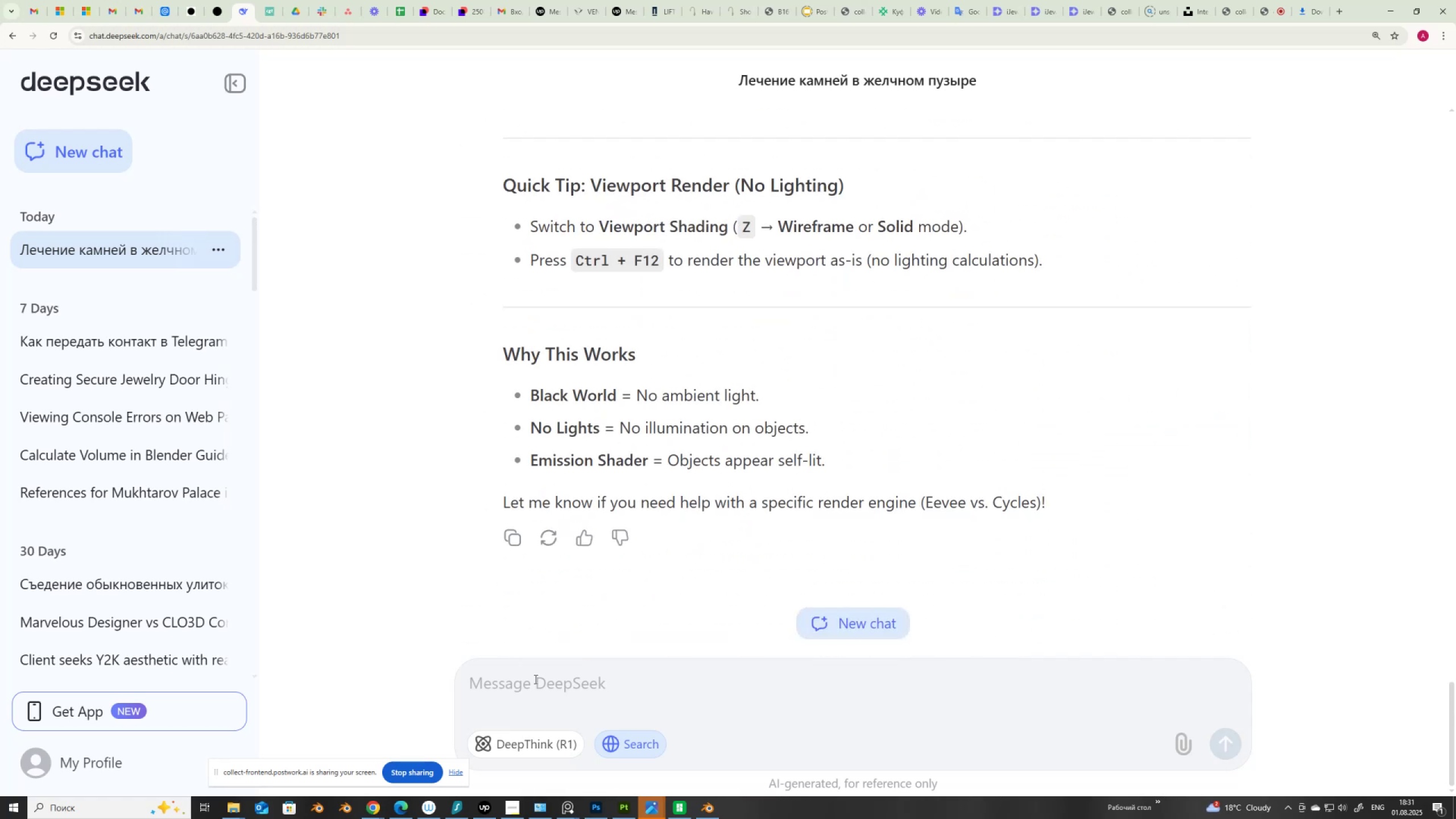 
left_click([535, 679])
 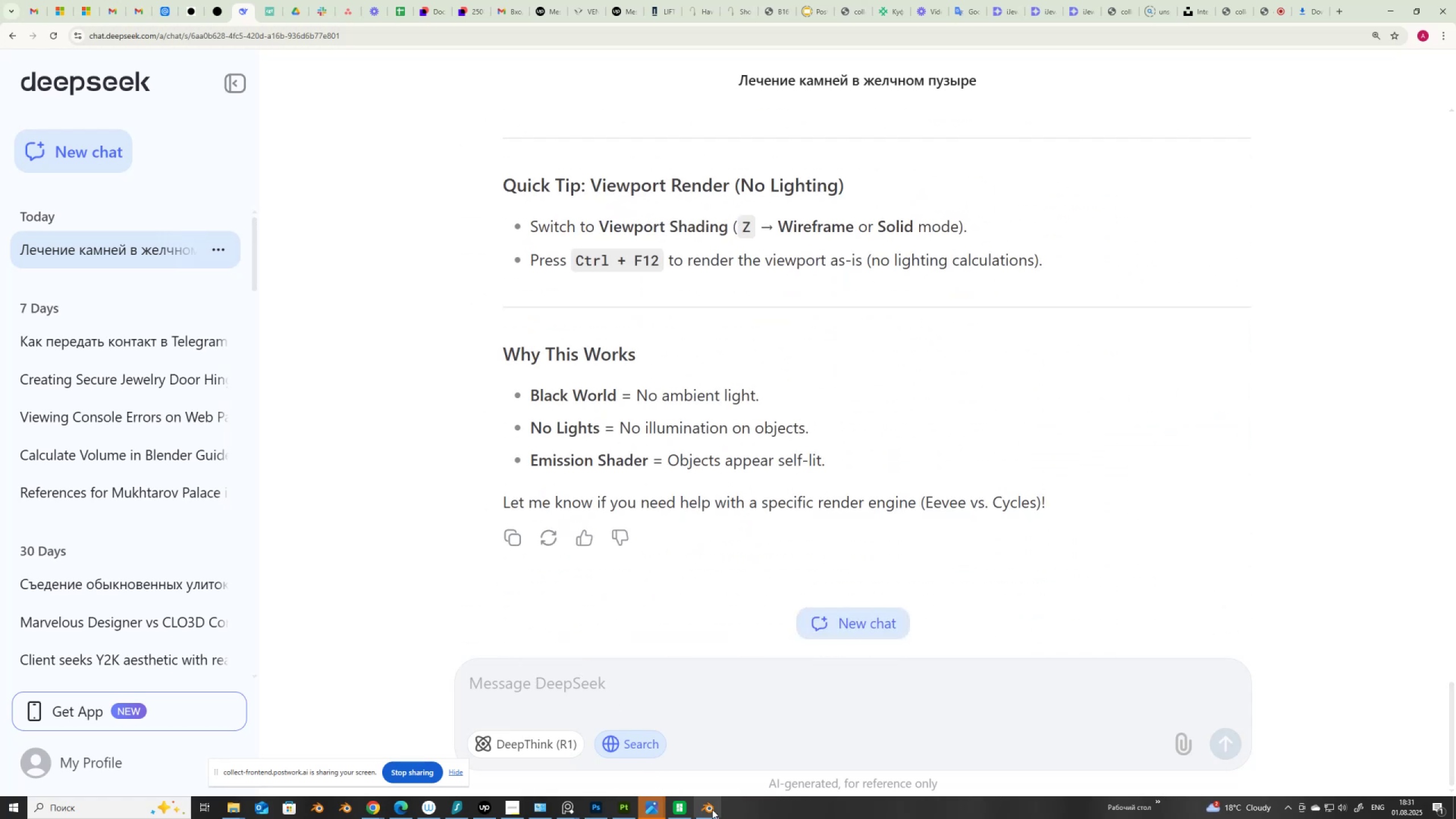 
left_click([709, 808])
 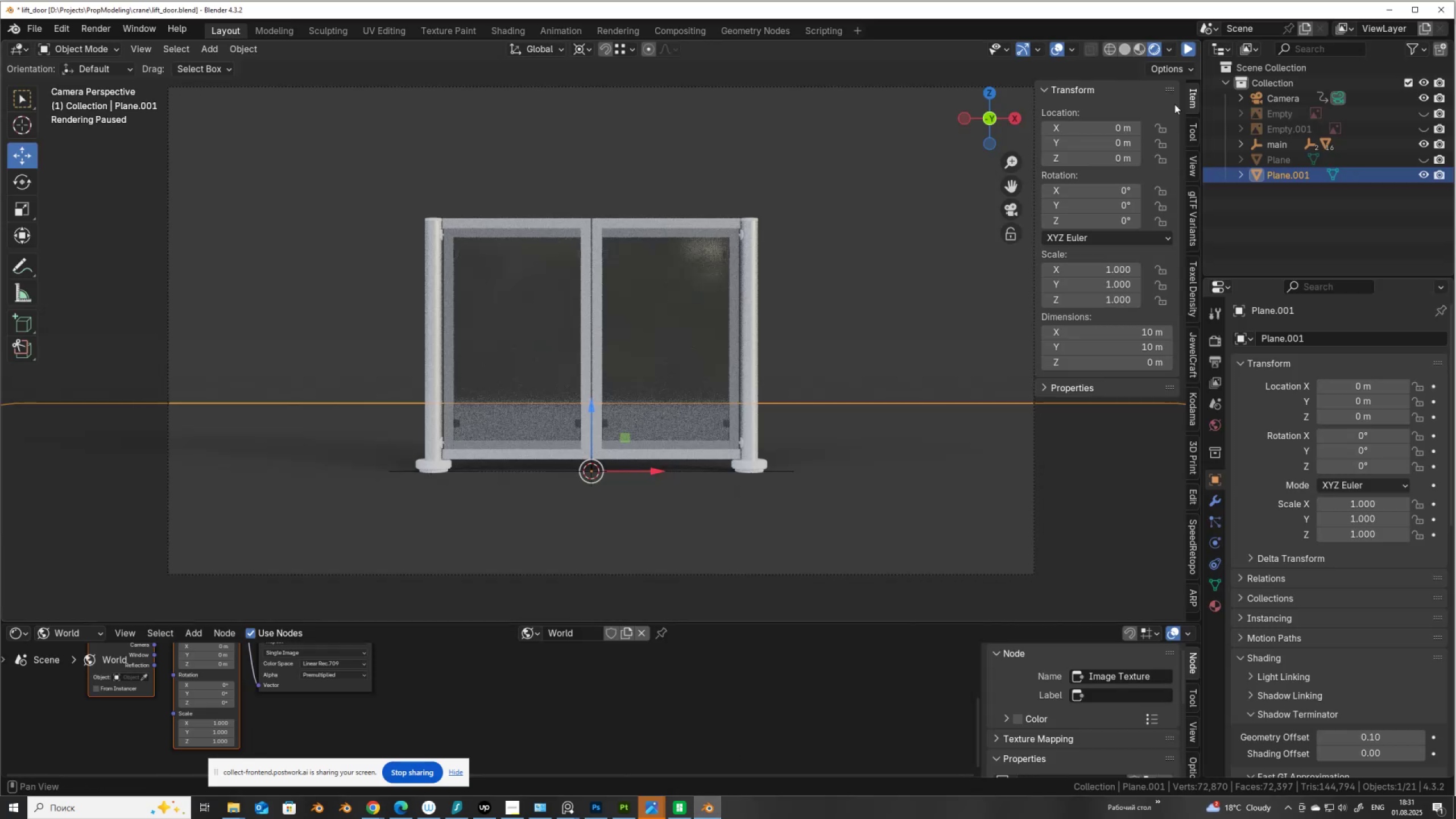 
left_click([1140, 48])
 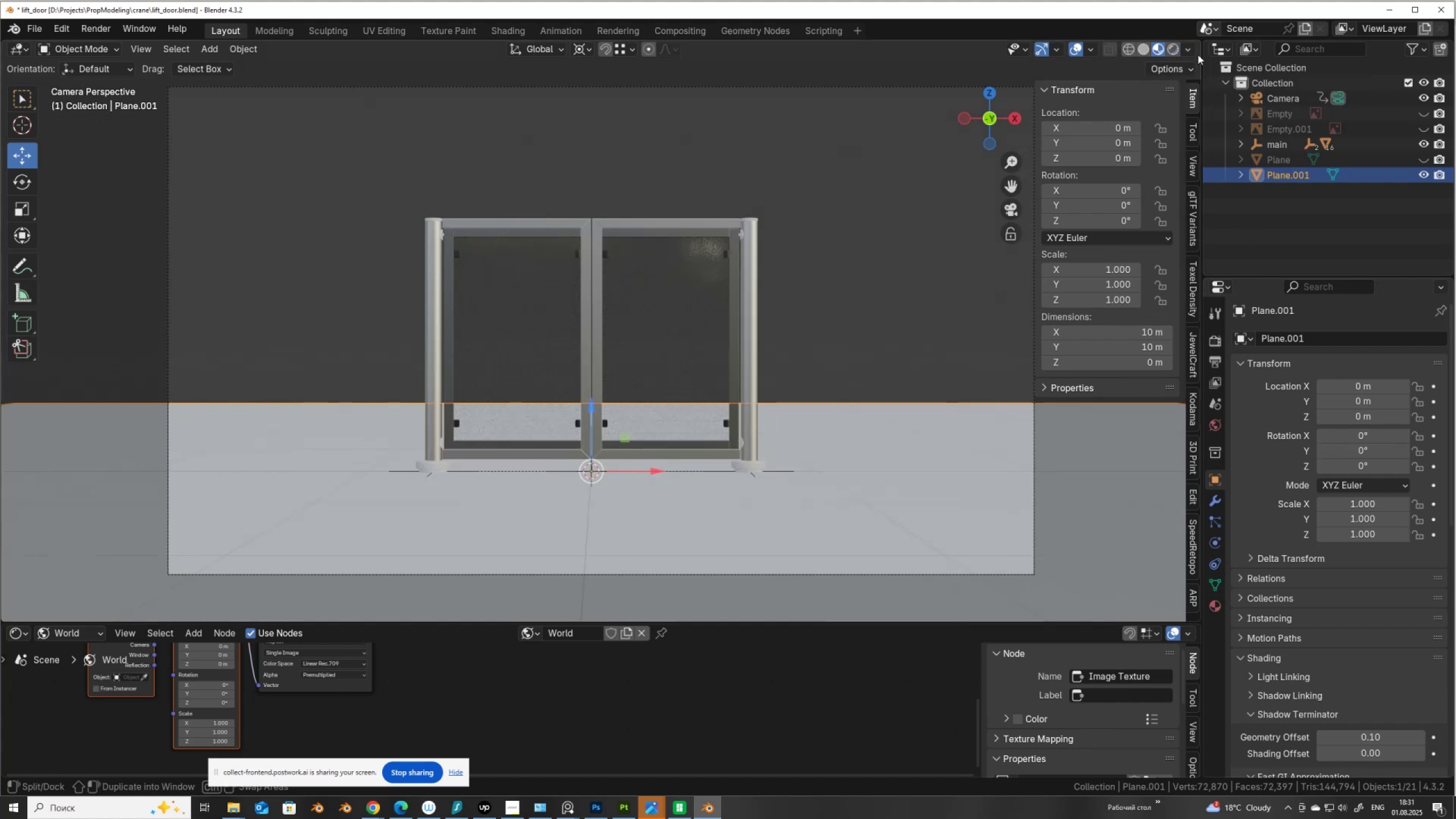 
wait(6.29)
 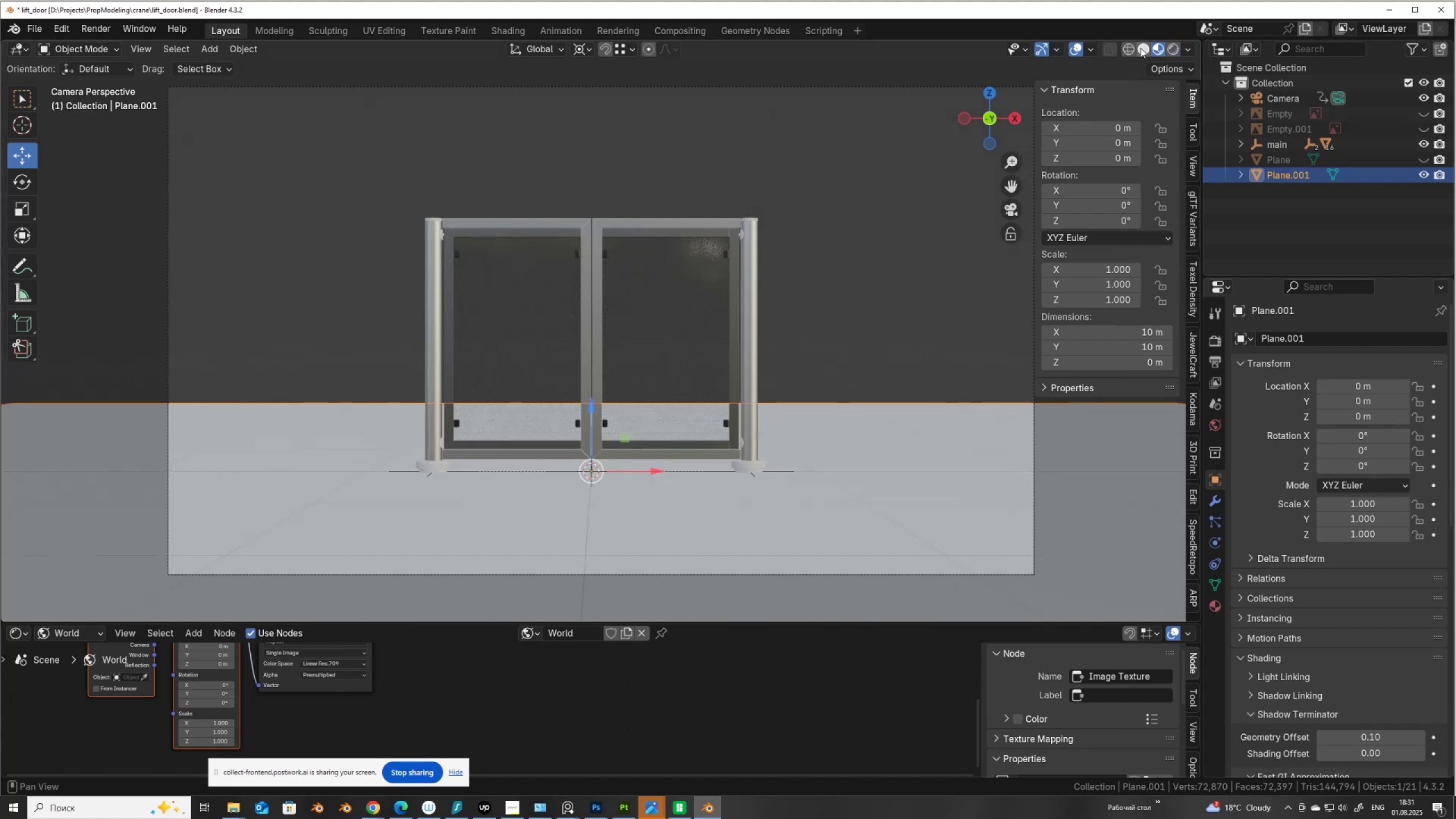 
left_click([1217, 340])
 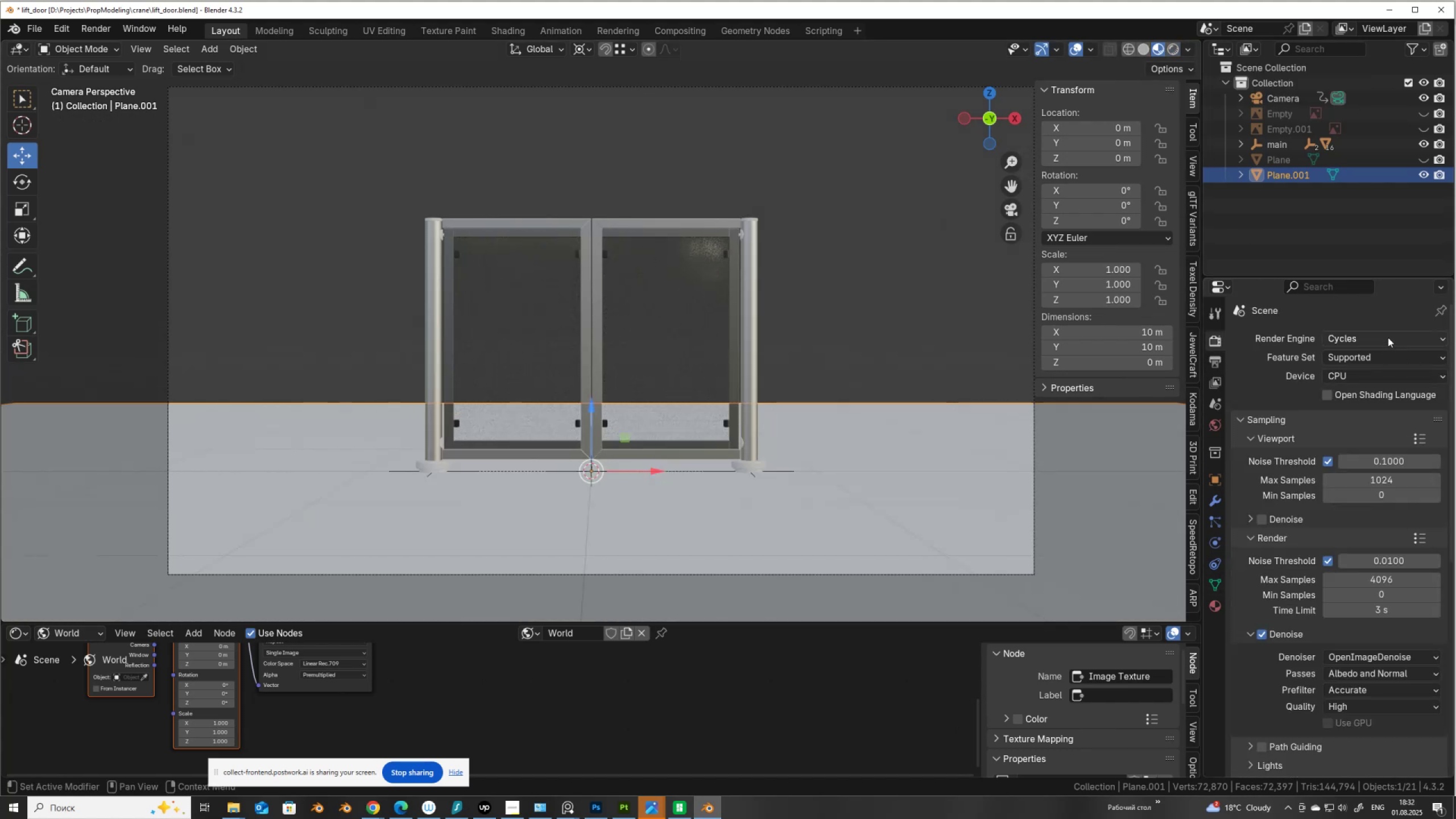 
left_click([1388, 337])
 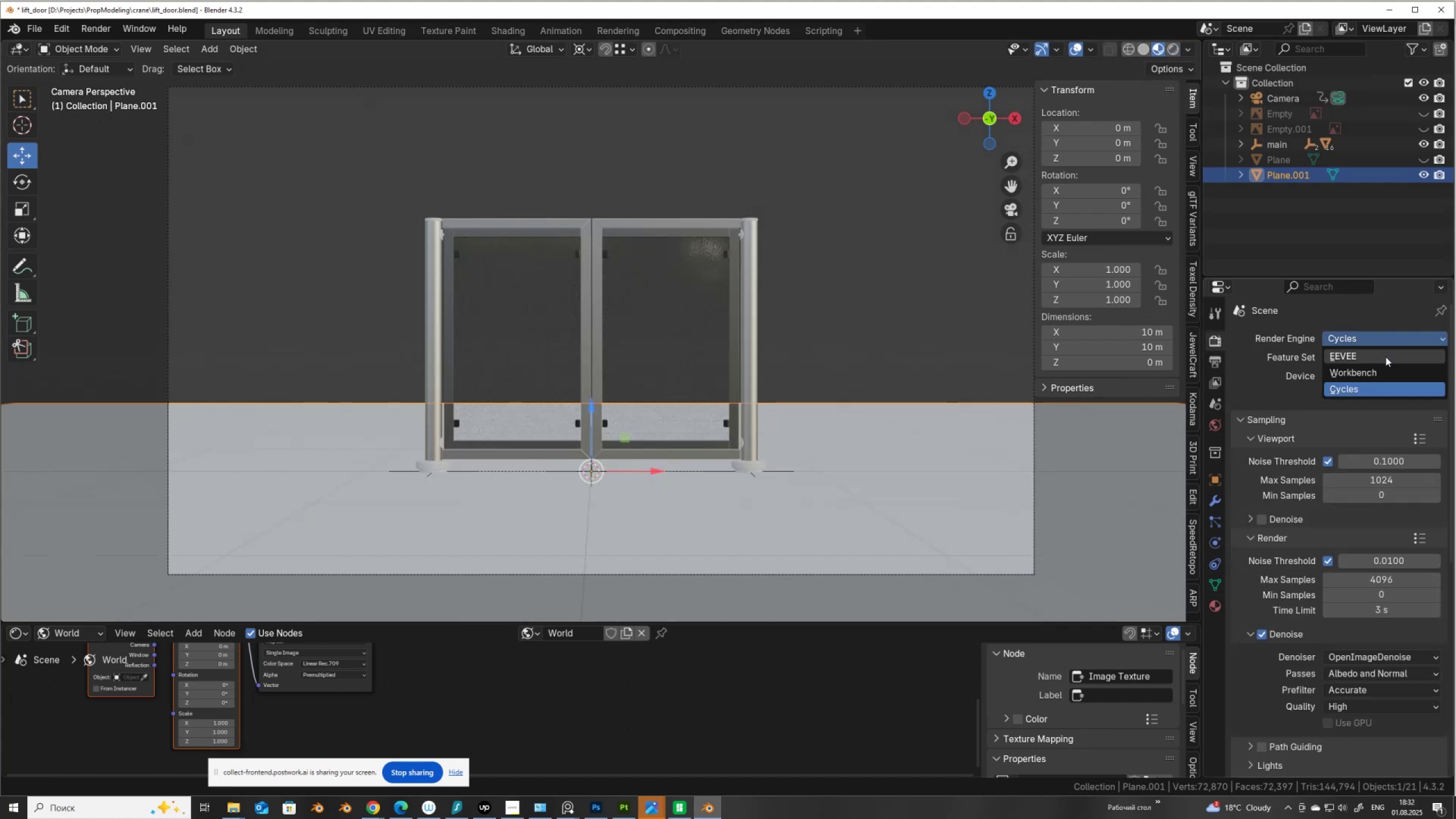 
left_click([1385, 357])
 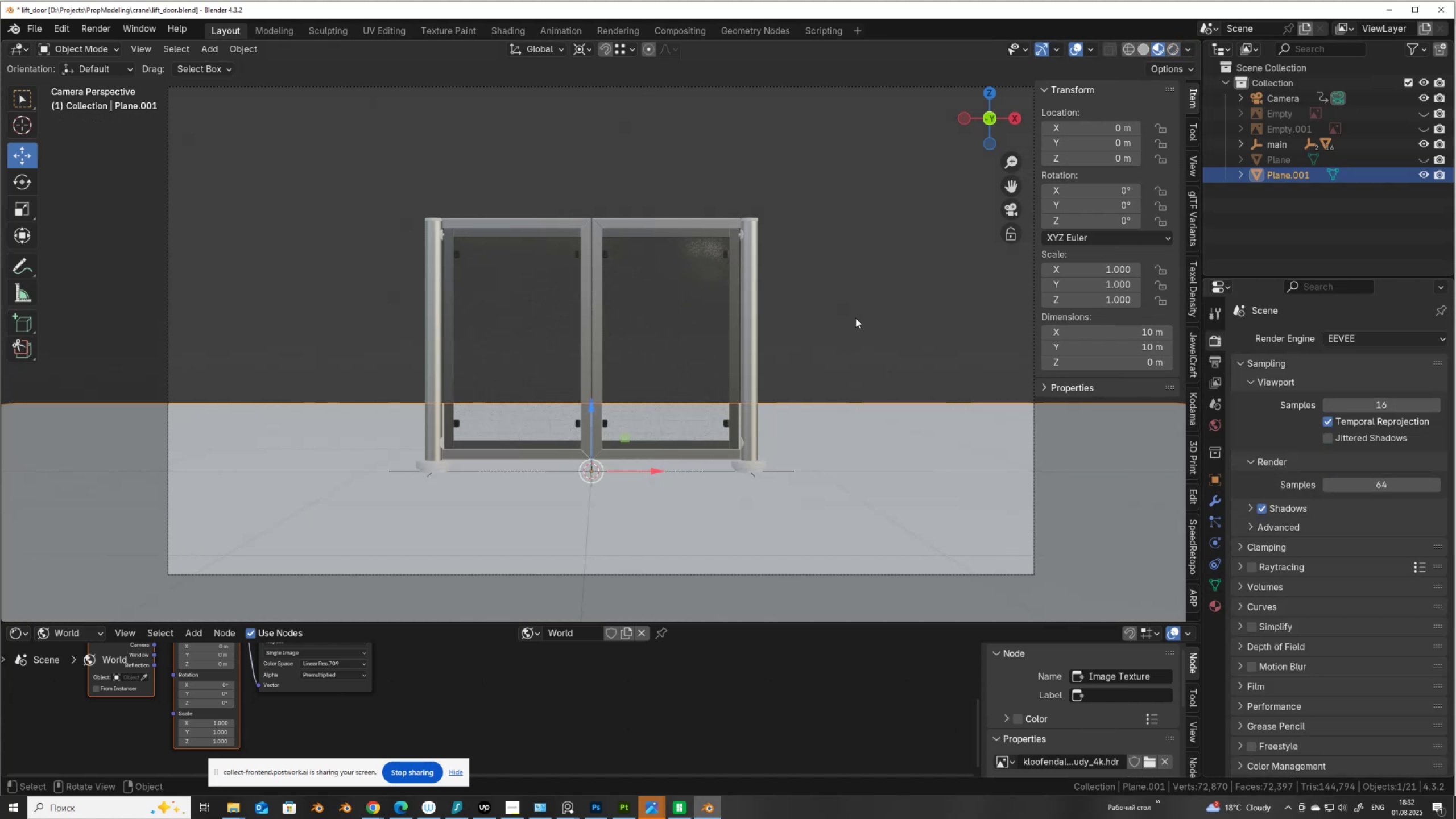 
key(F12)
 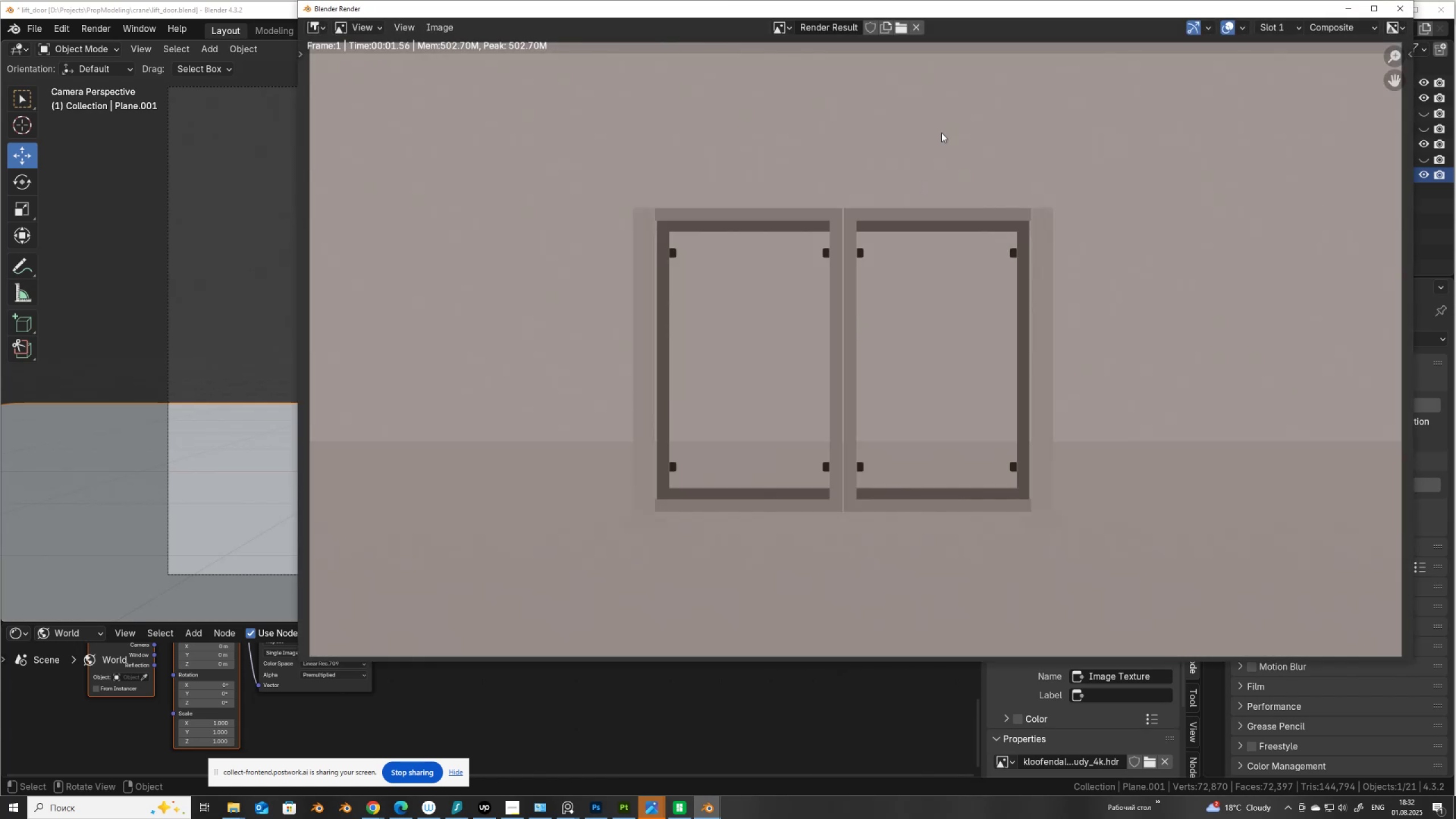 
wait(5.98)
 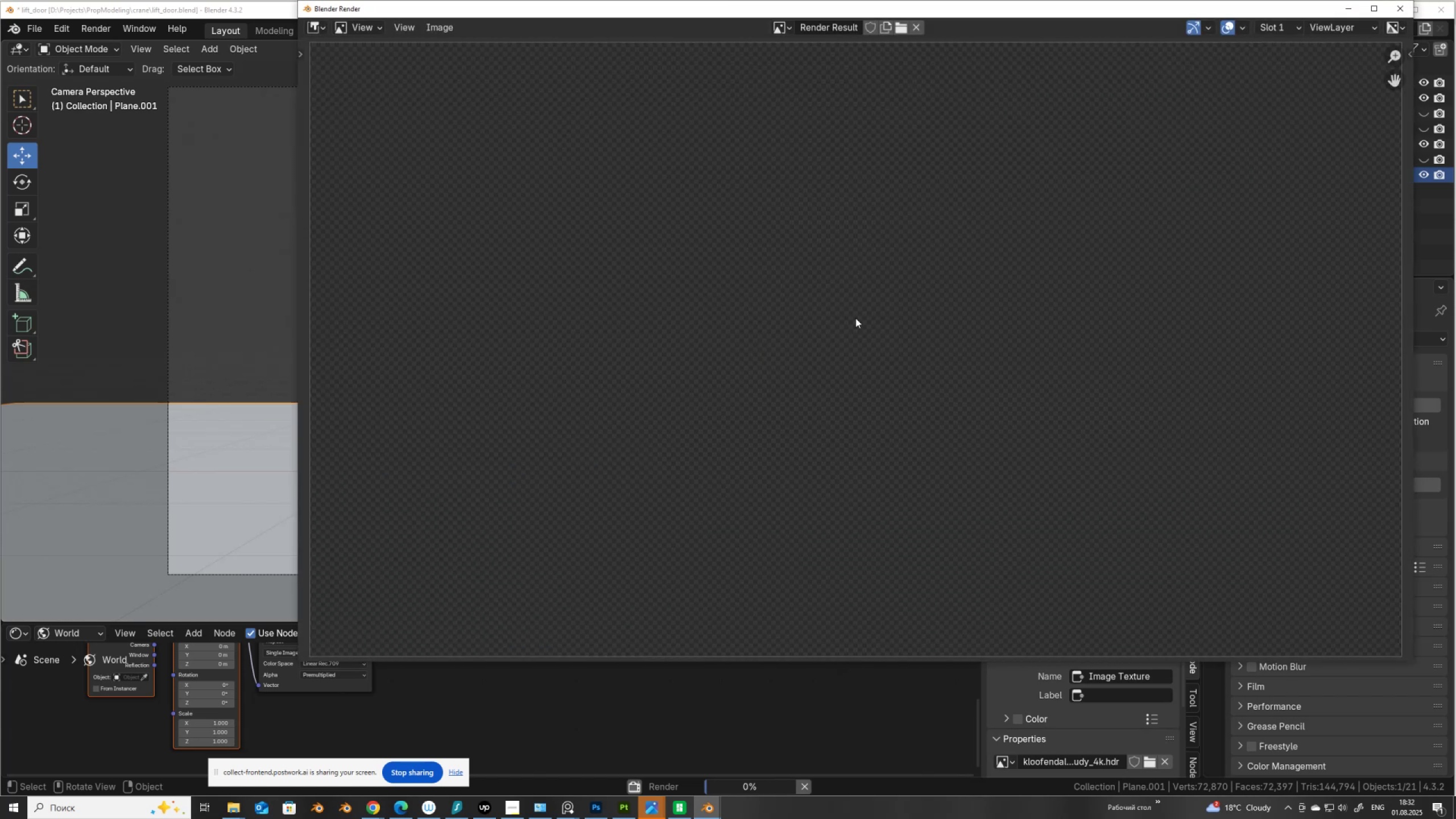 
left_click([1403, 14])
 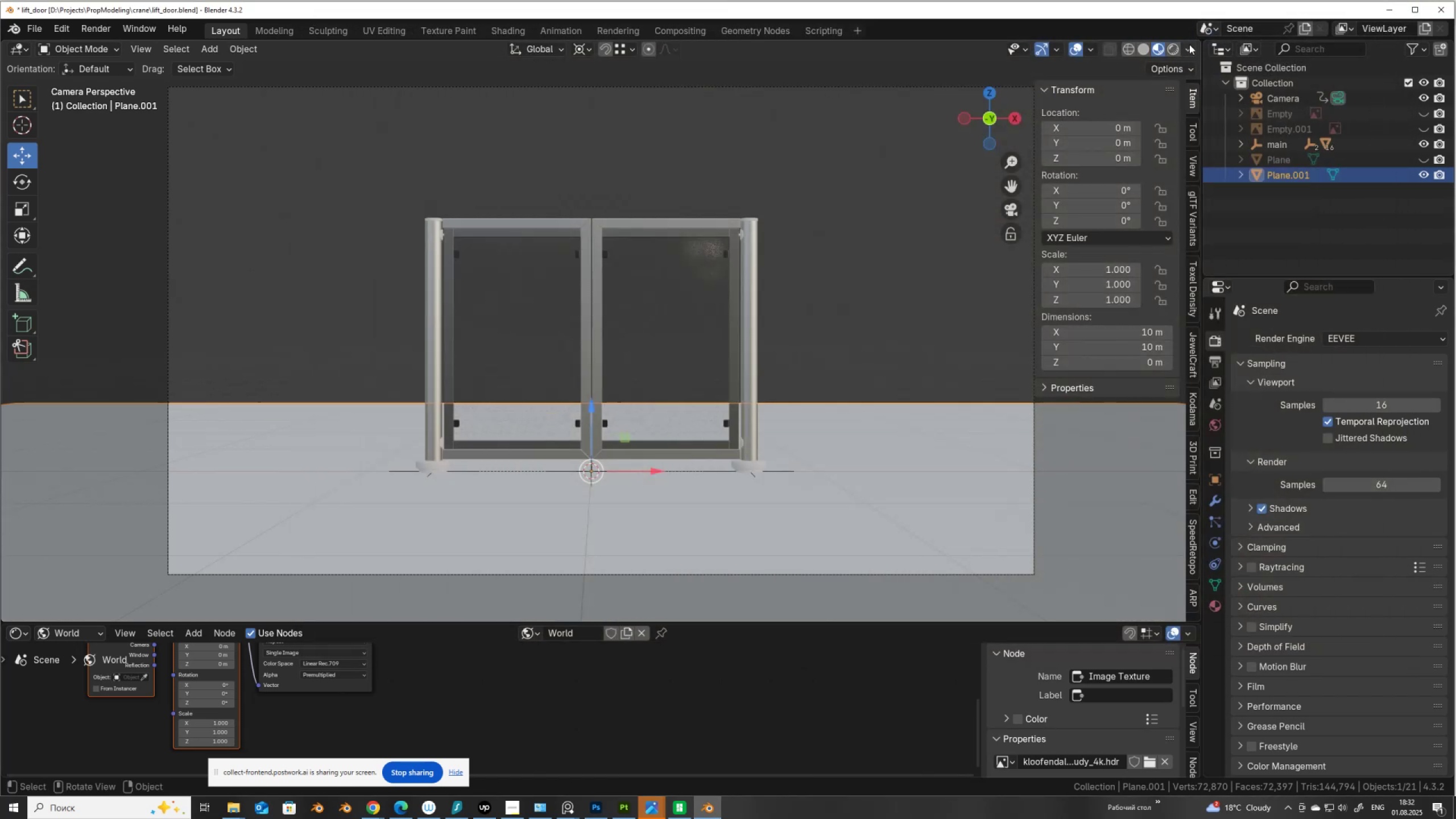 
left_click([1189, 44])
 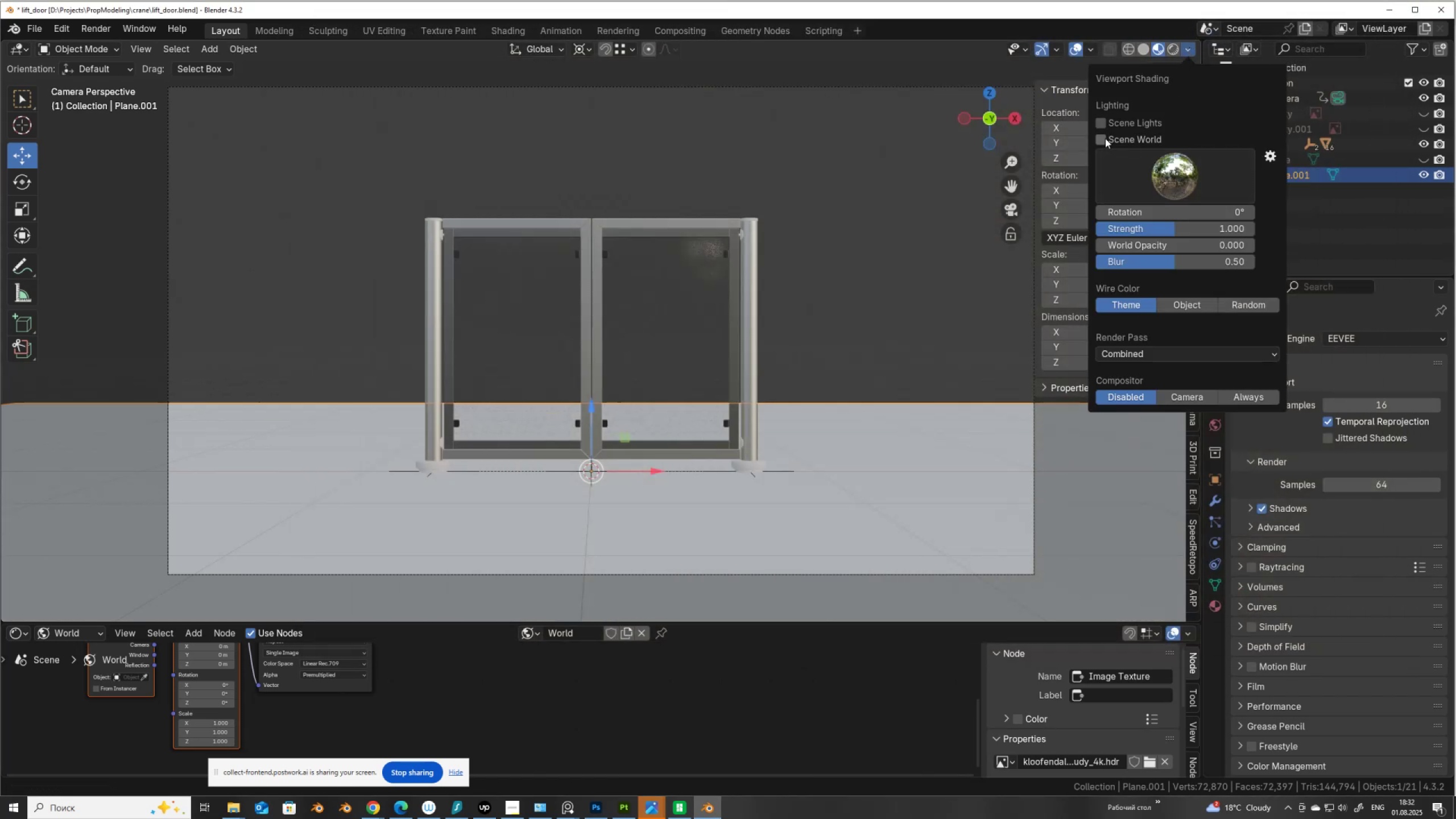 
left_click([1105, 138])
 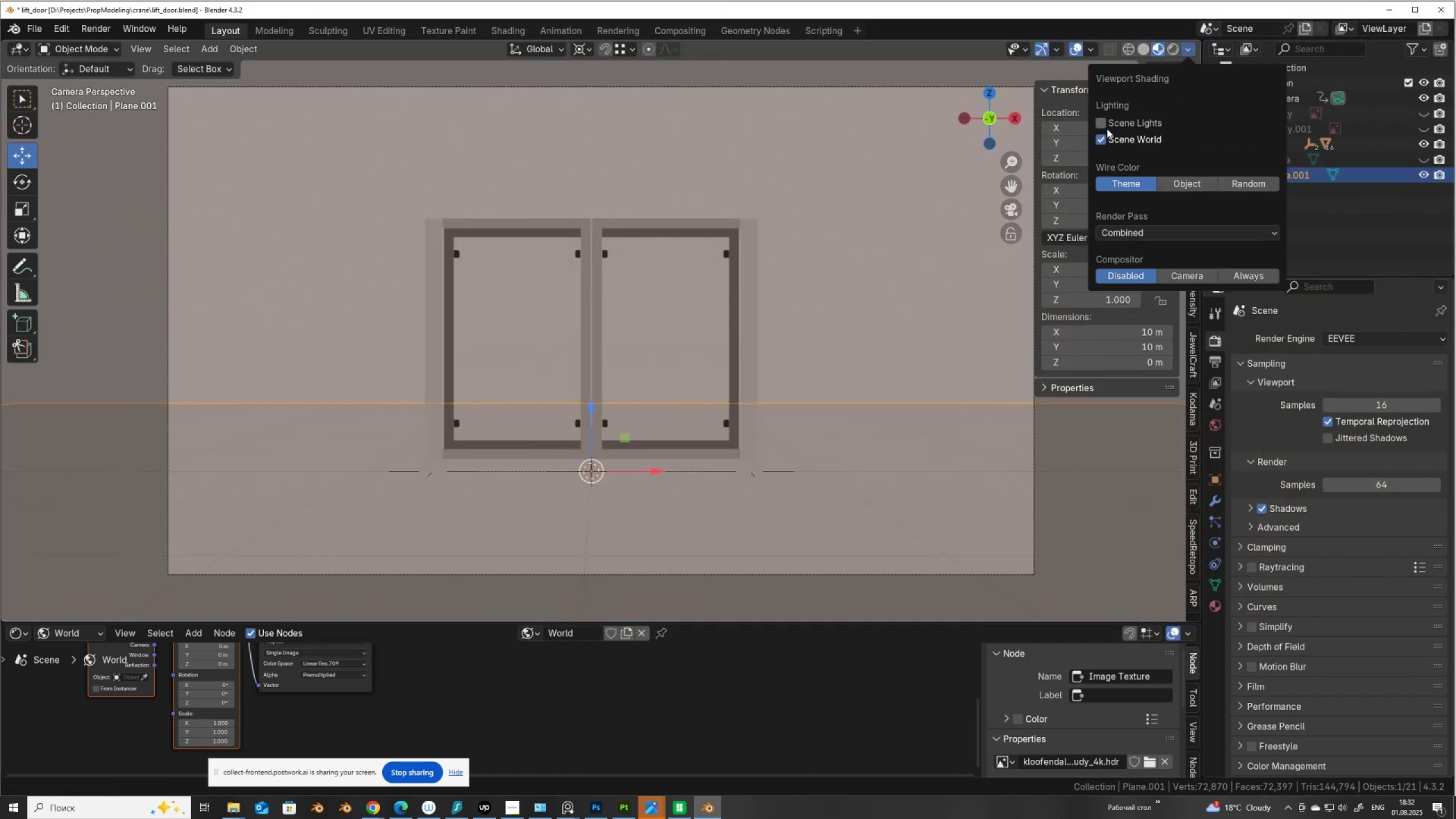 
left_click([1105, 125])
 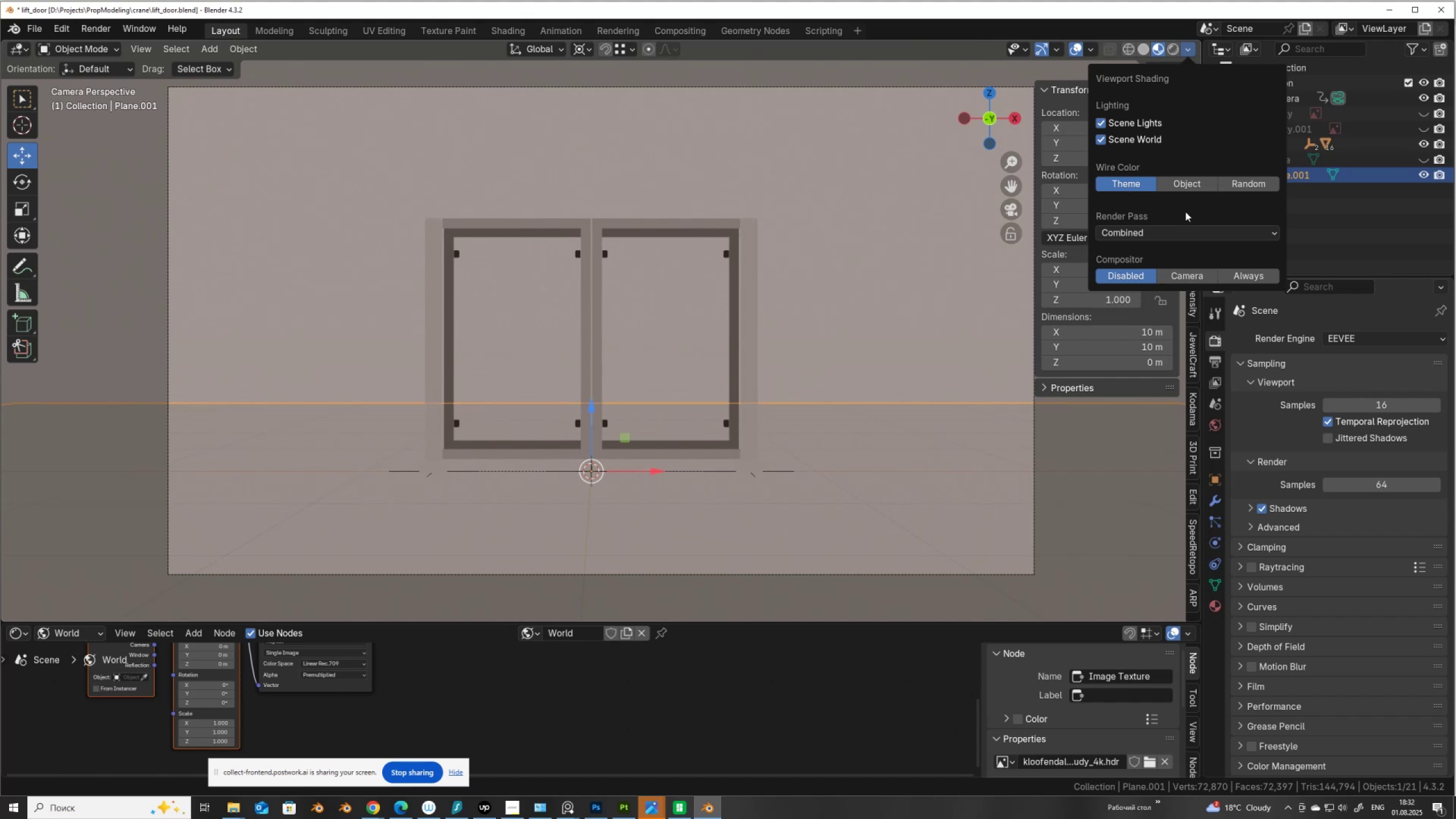 
left_click([1192, 186])
 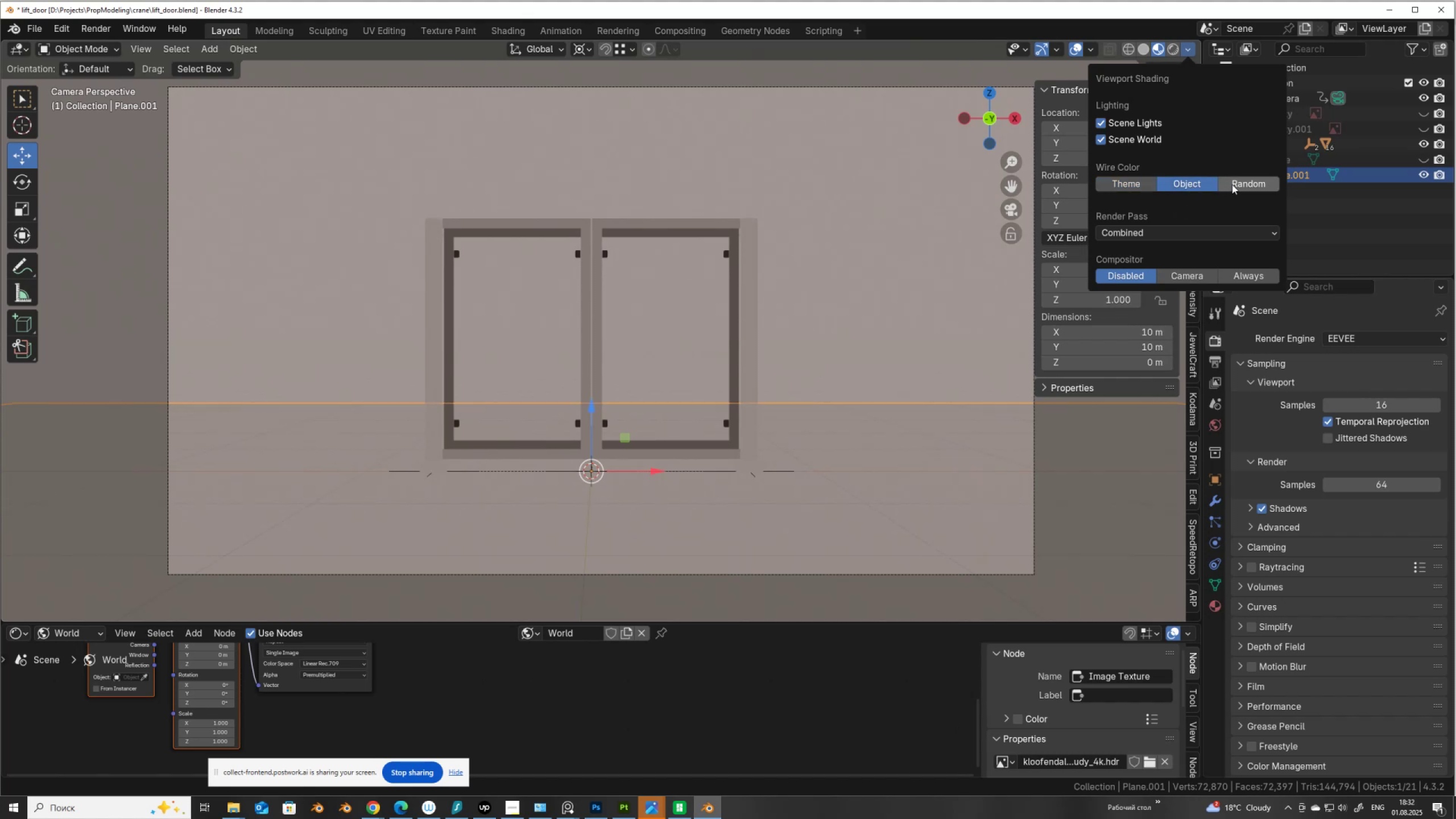 
left_click([1234, 183])
 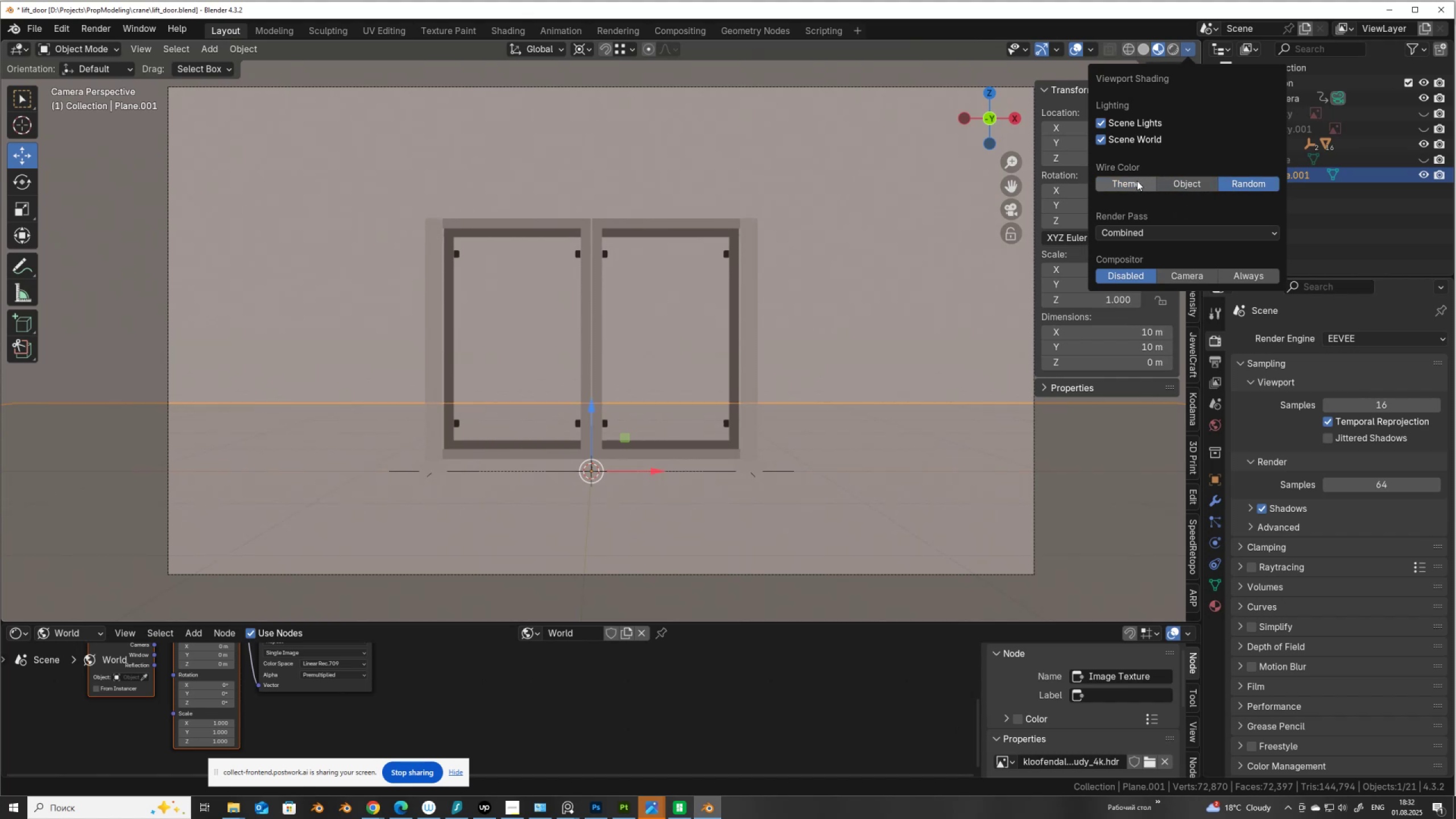 
left_click([1137, 181])
 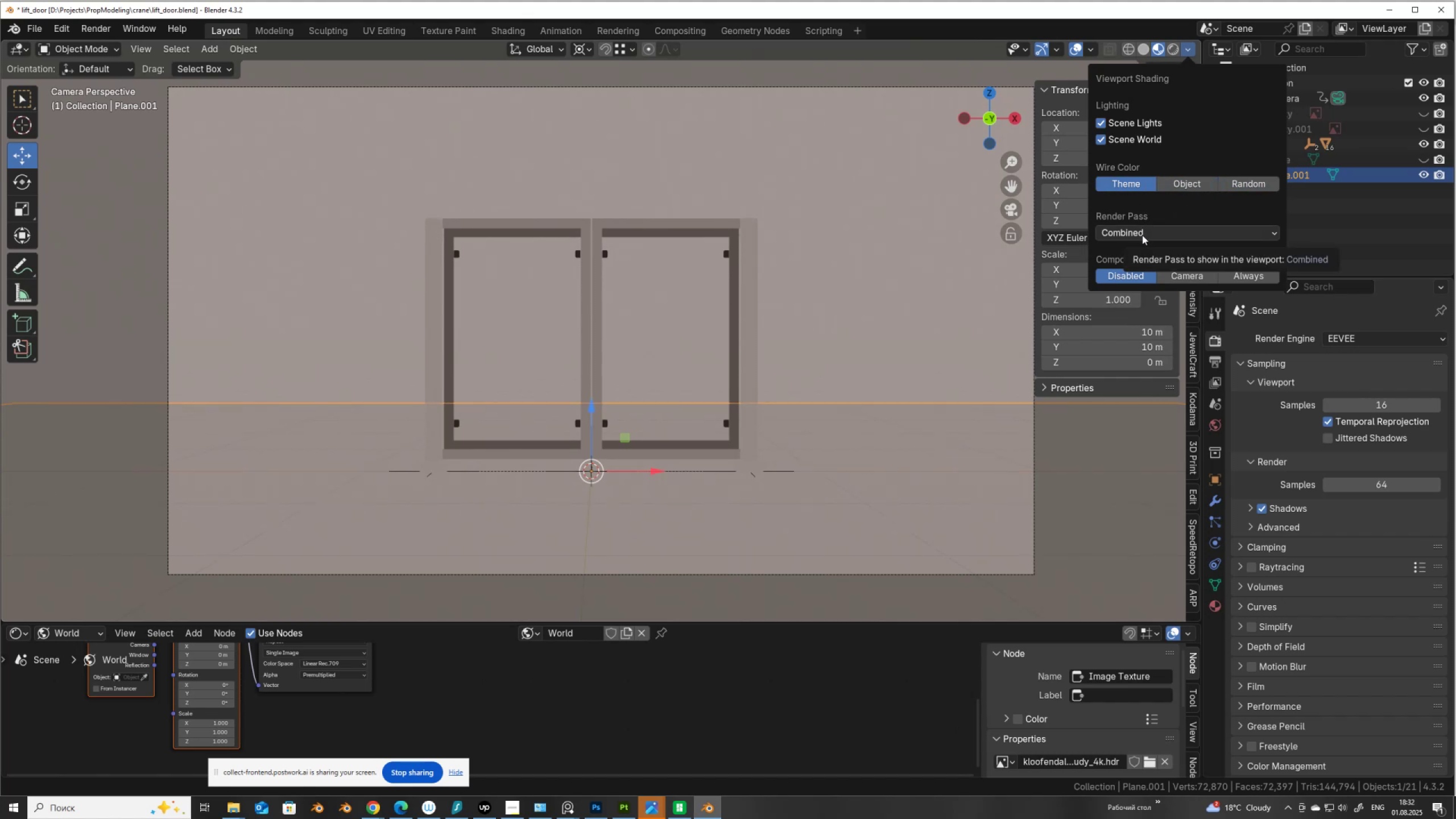 
left_click([1142, 235])
 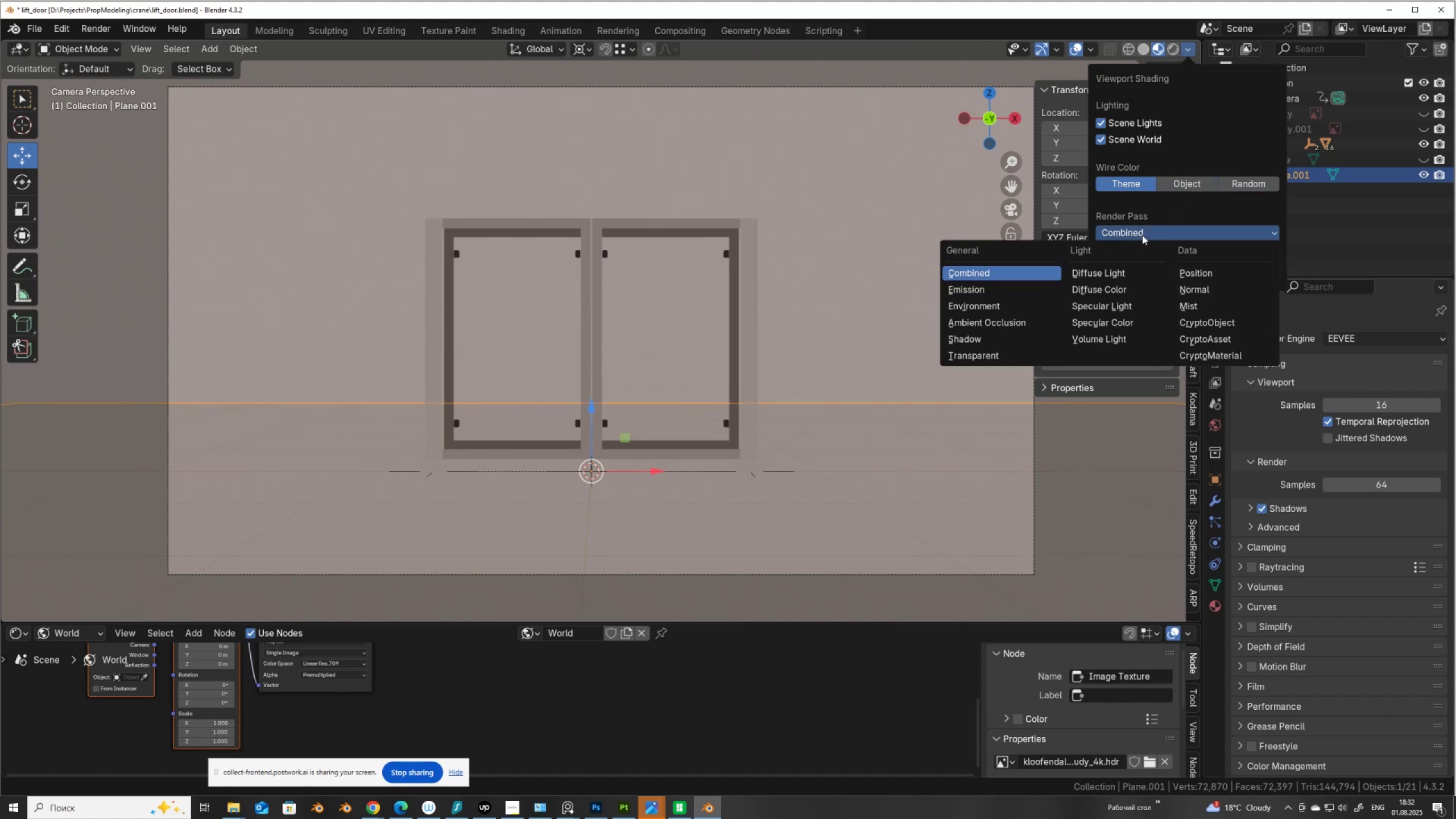 
left_click([1142, 235])
 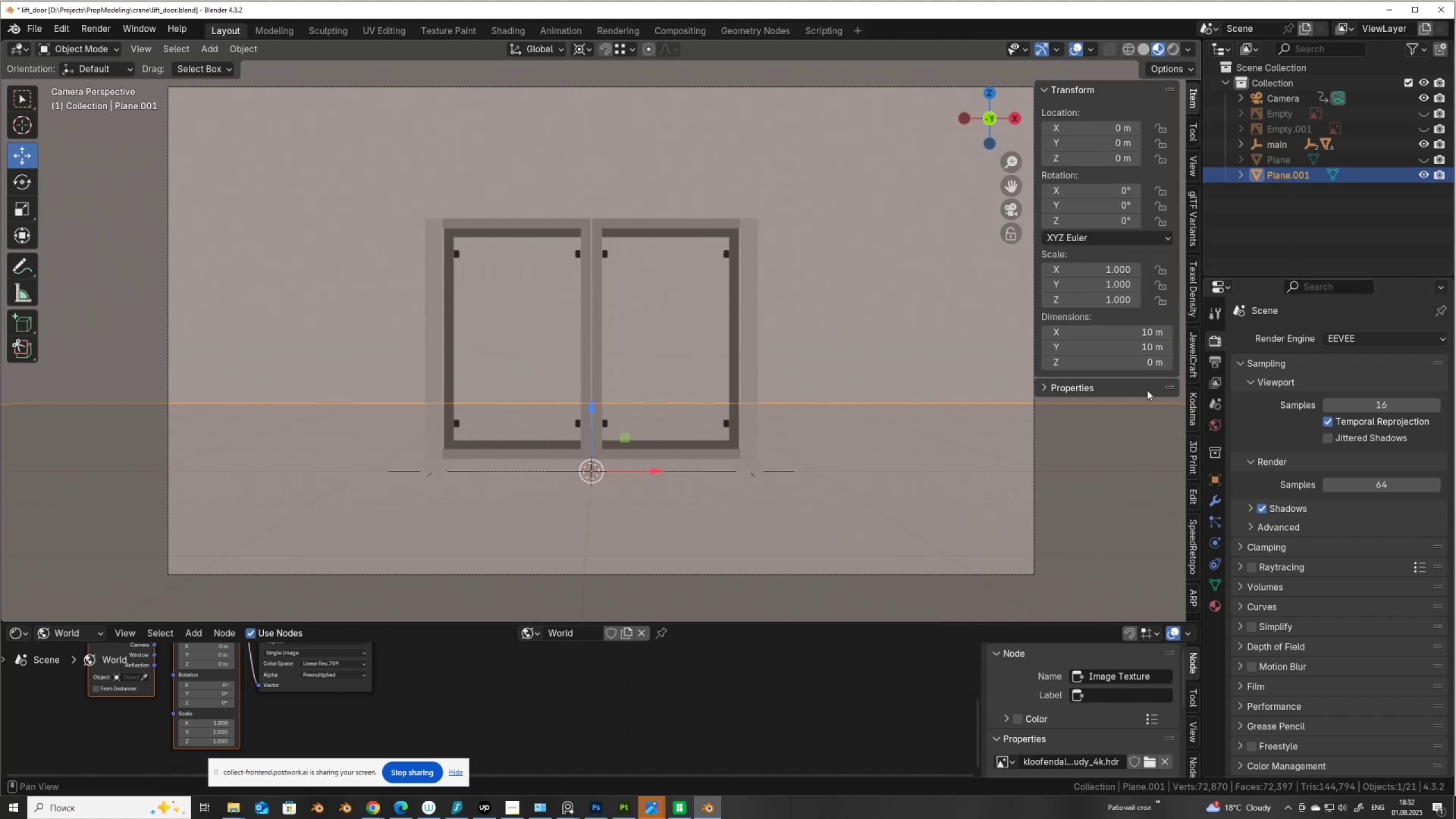 
wait(5.4)
 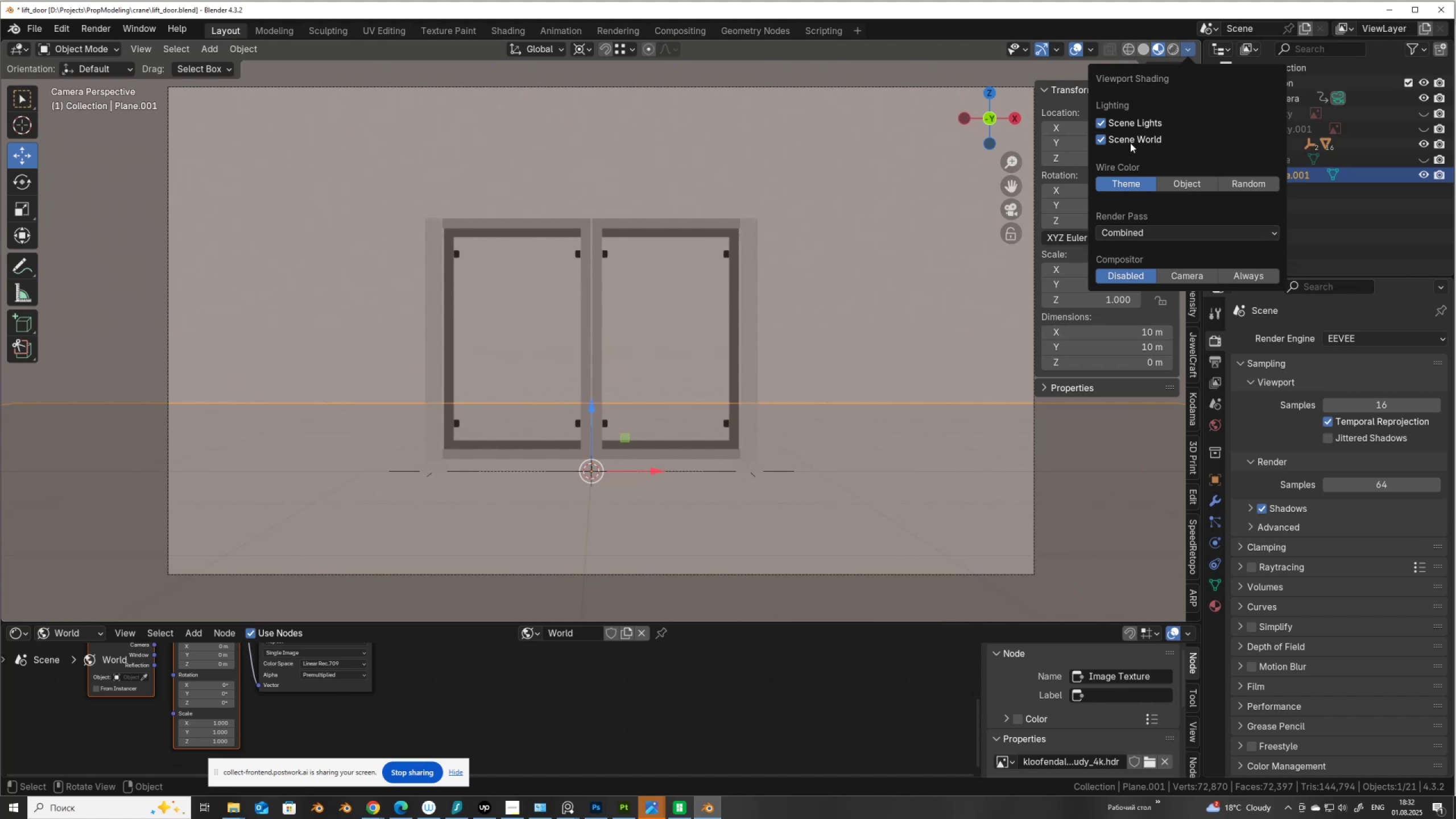 
scroll: coordinate [382, 668], scroll_direction: down, amount: 4.0
 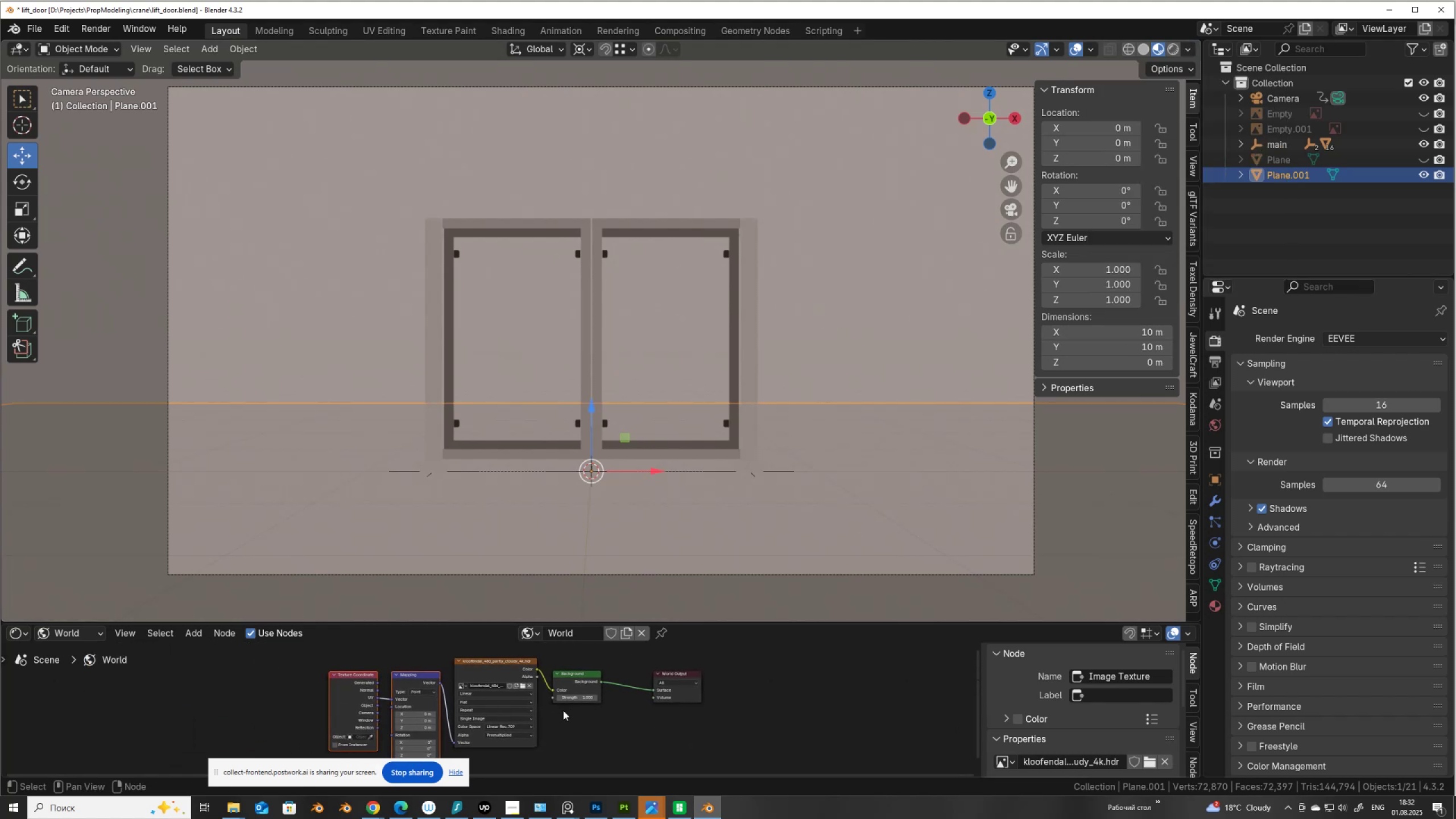 
scroll: coordinate [617, 717], scroll_direction: up, amount: 3.0
 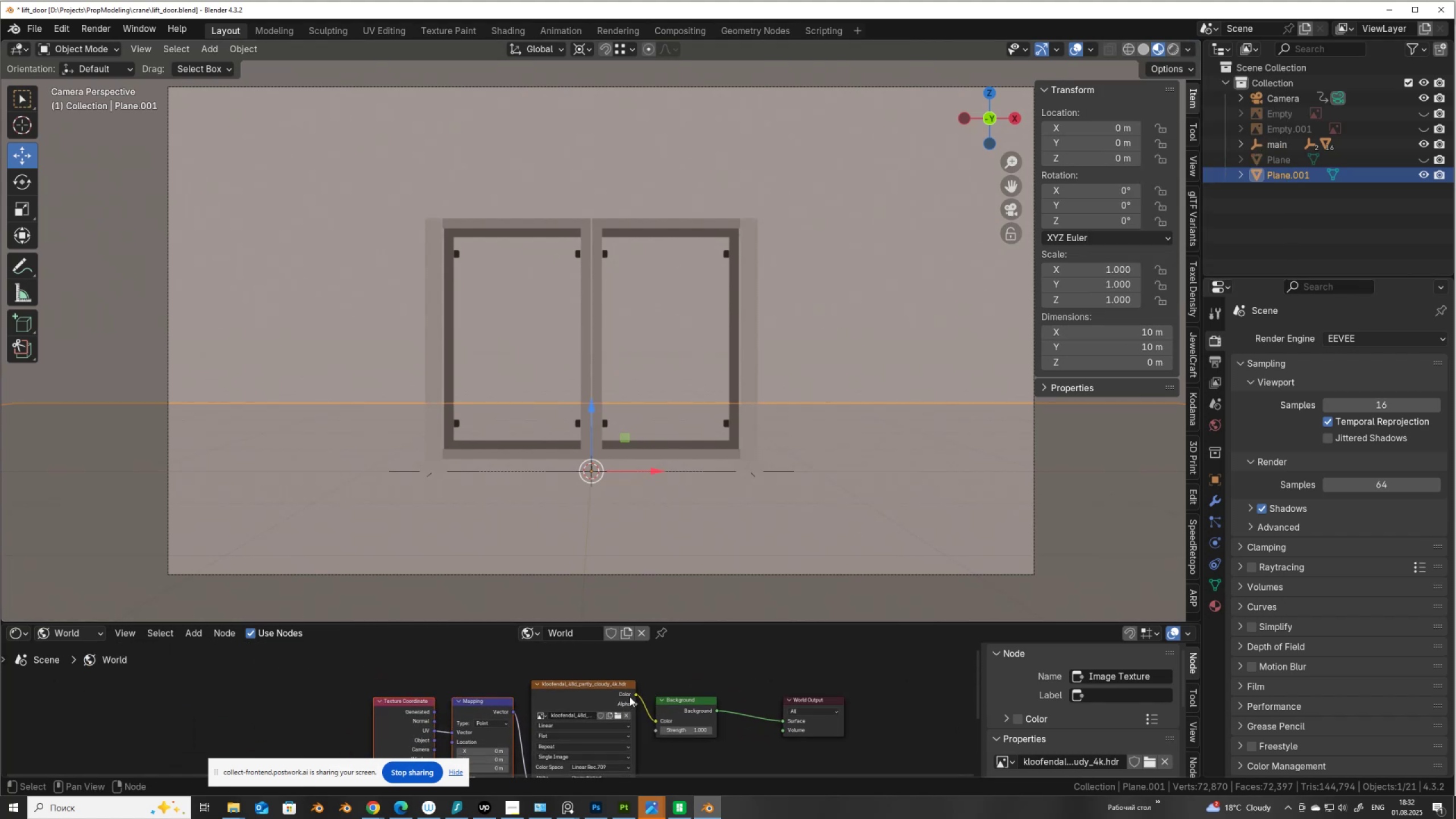 
hold_key(key=ControlLeft, duration=0.91)
 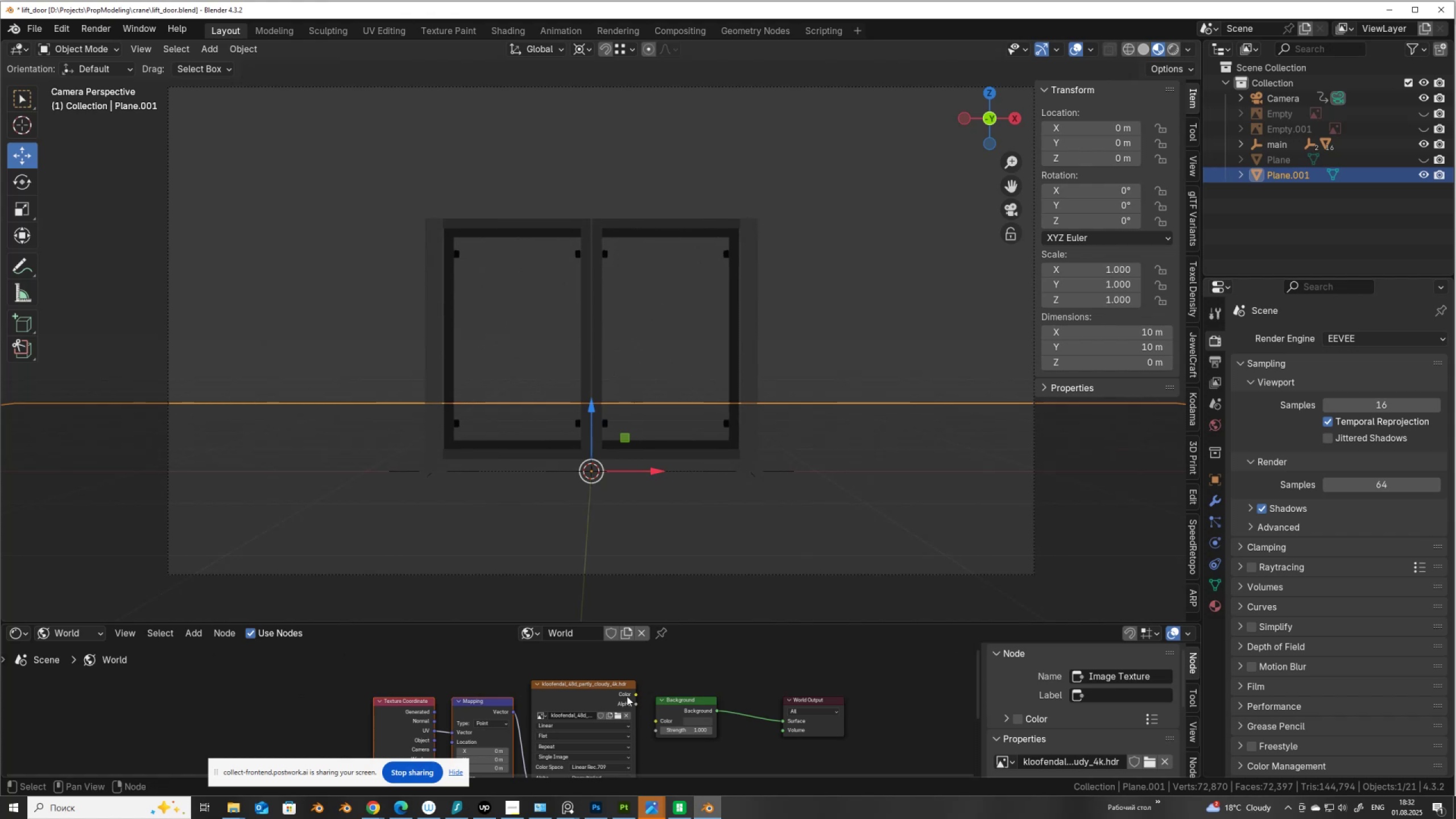 
scroll: coordinate [590, 688], scroll_direction: down, amount: 3.0
 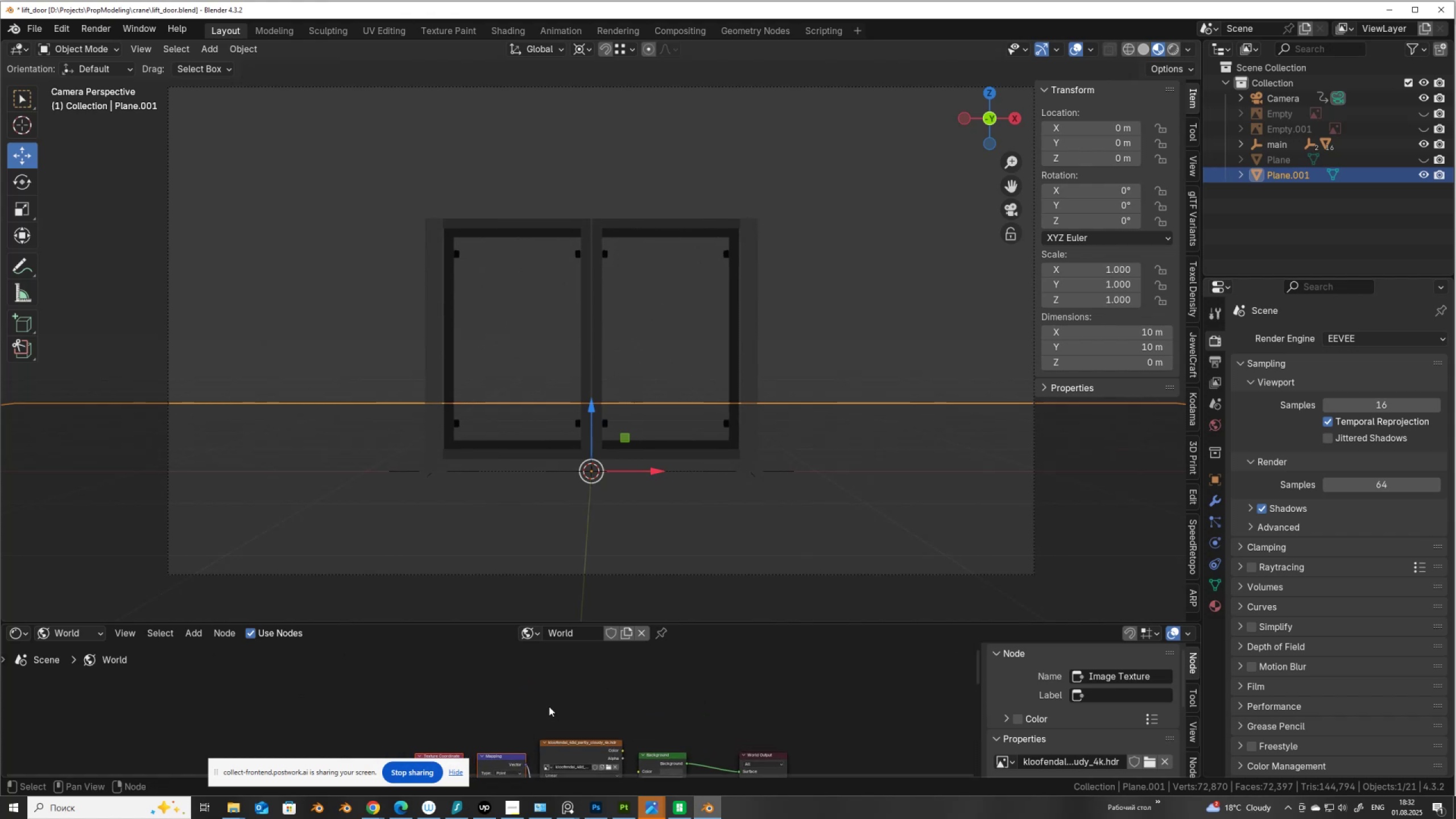 
left_click([549, 705])
 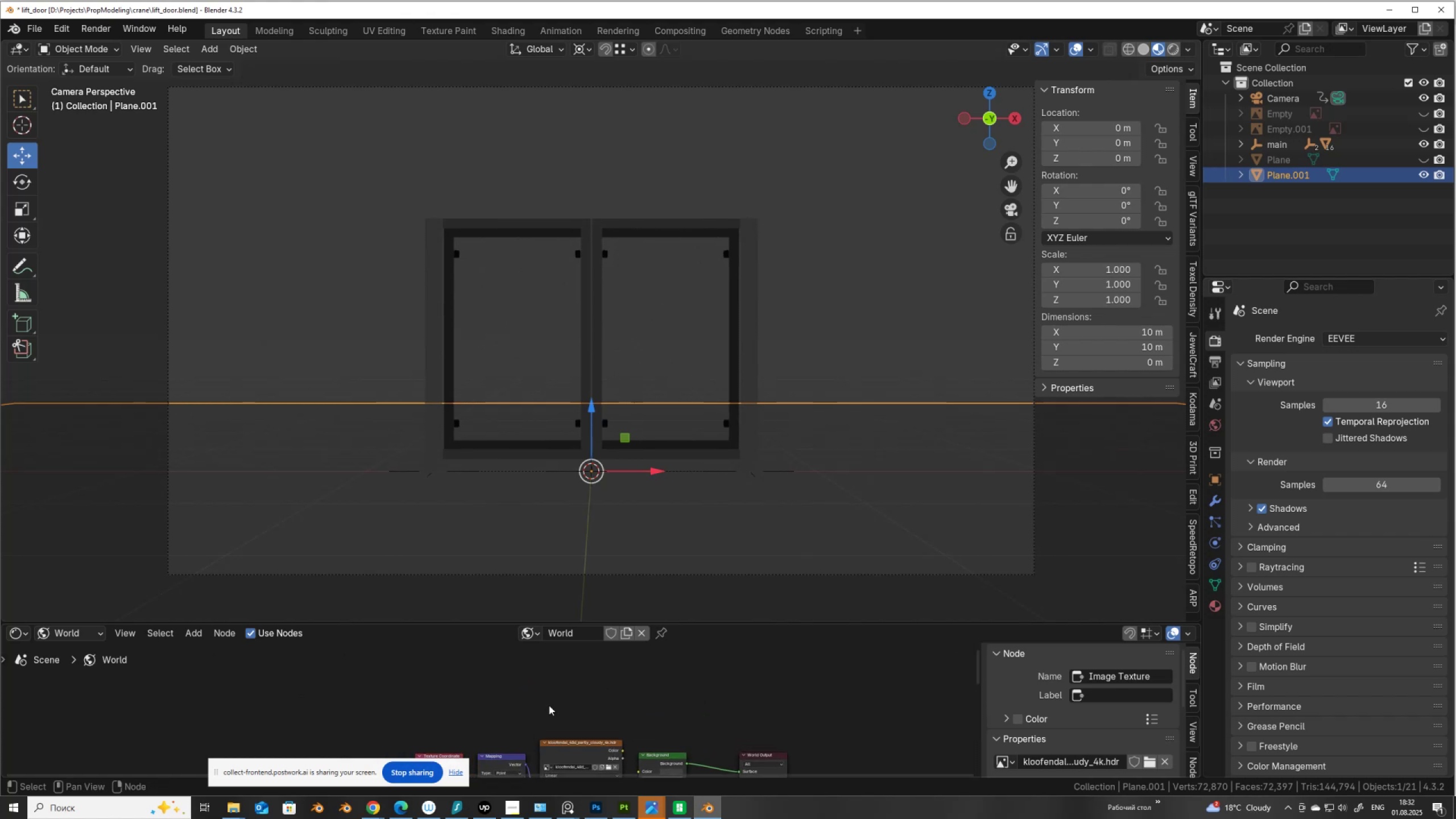 
type(Asky)
 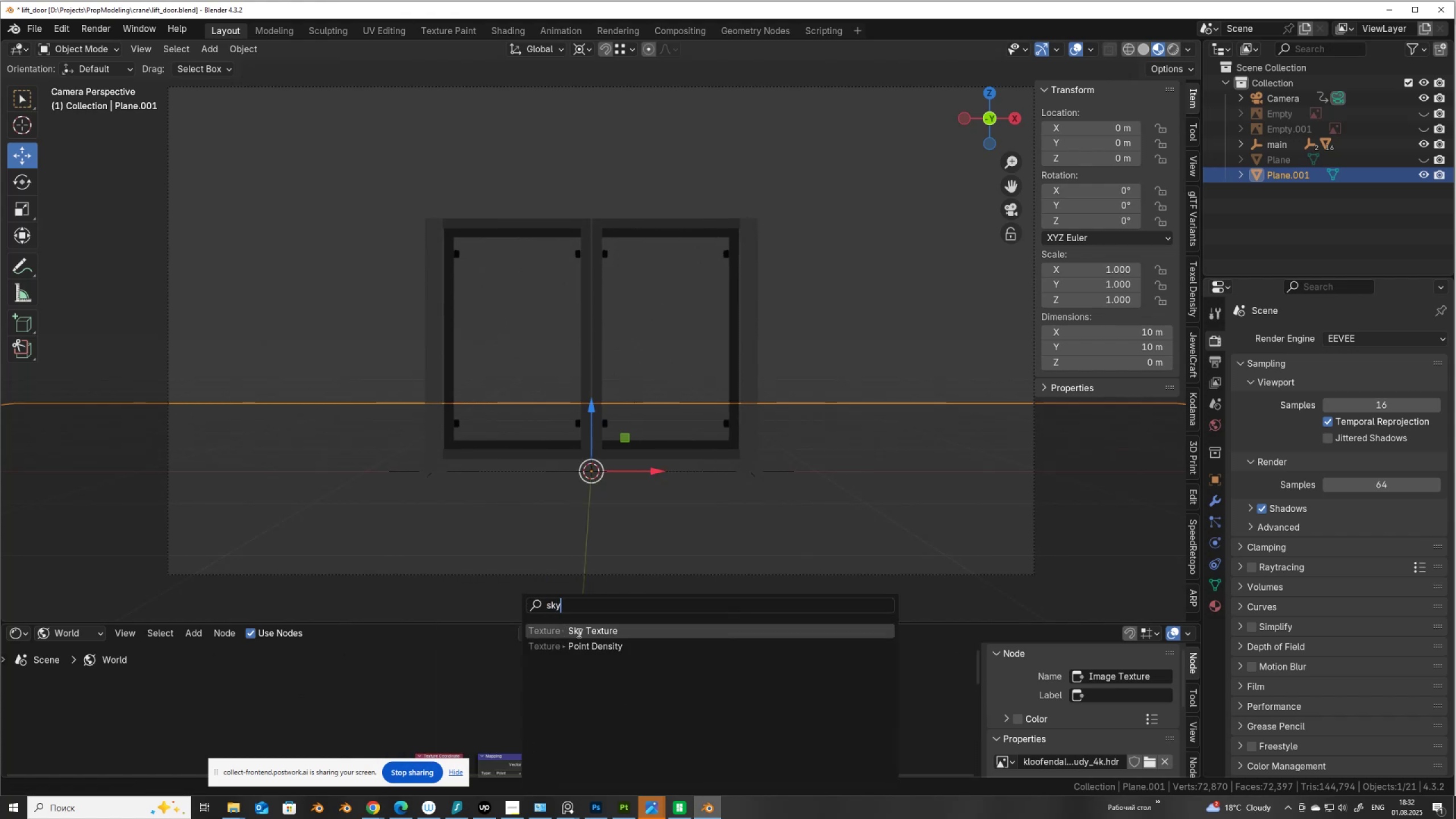 
left_click([579, 632])
 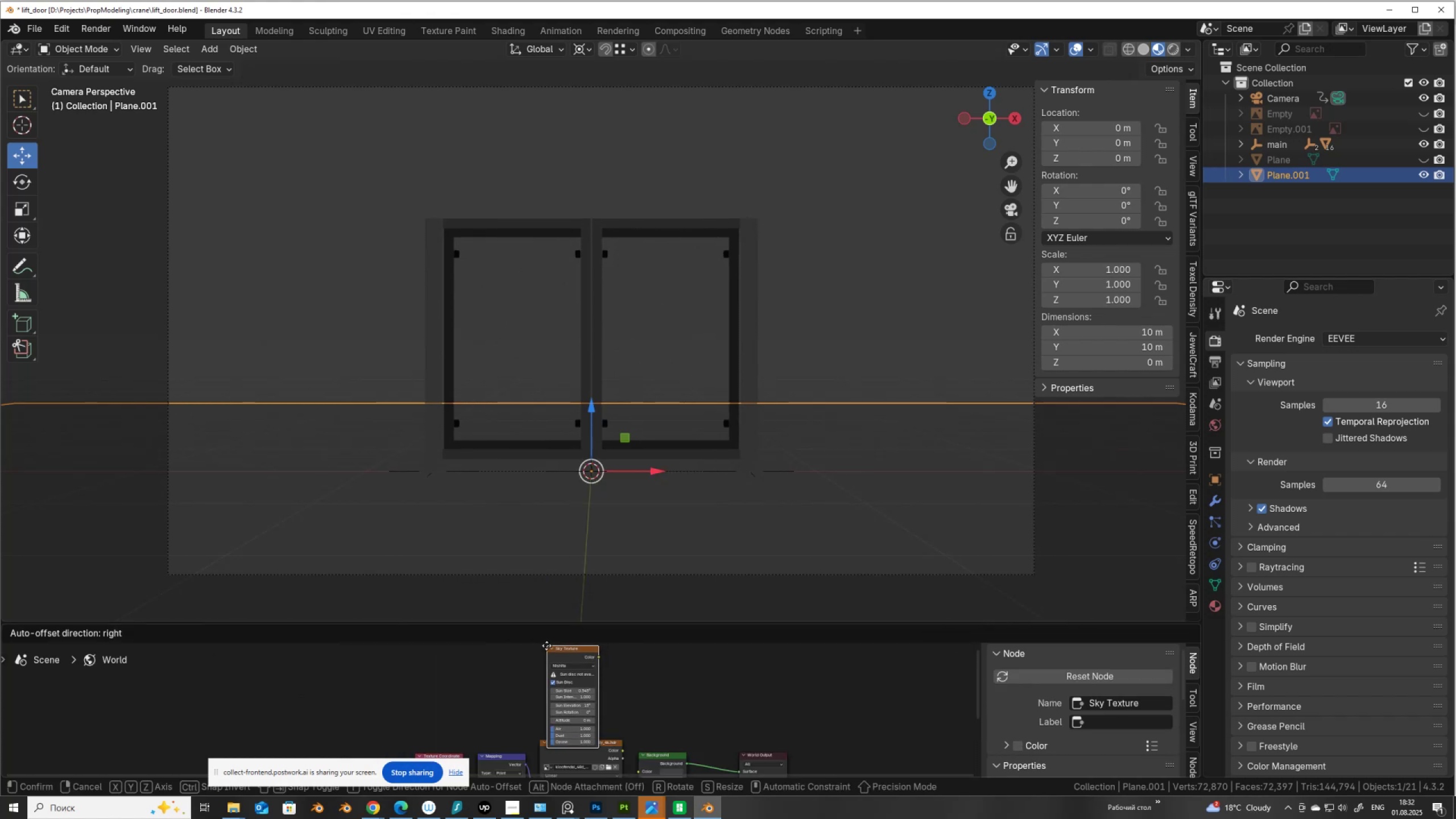 
left_click([547, 646])
 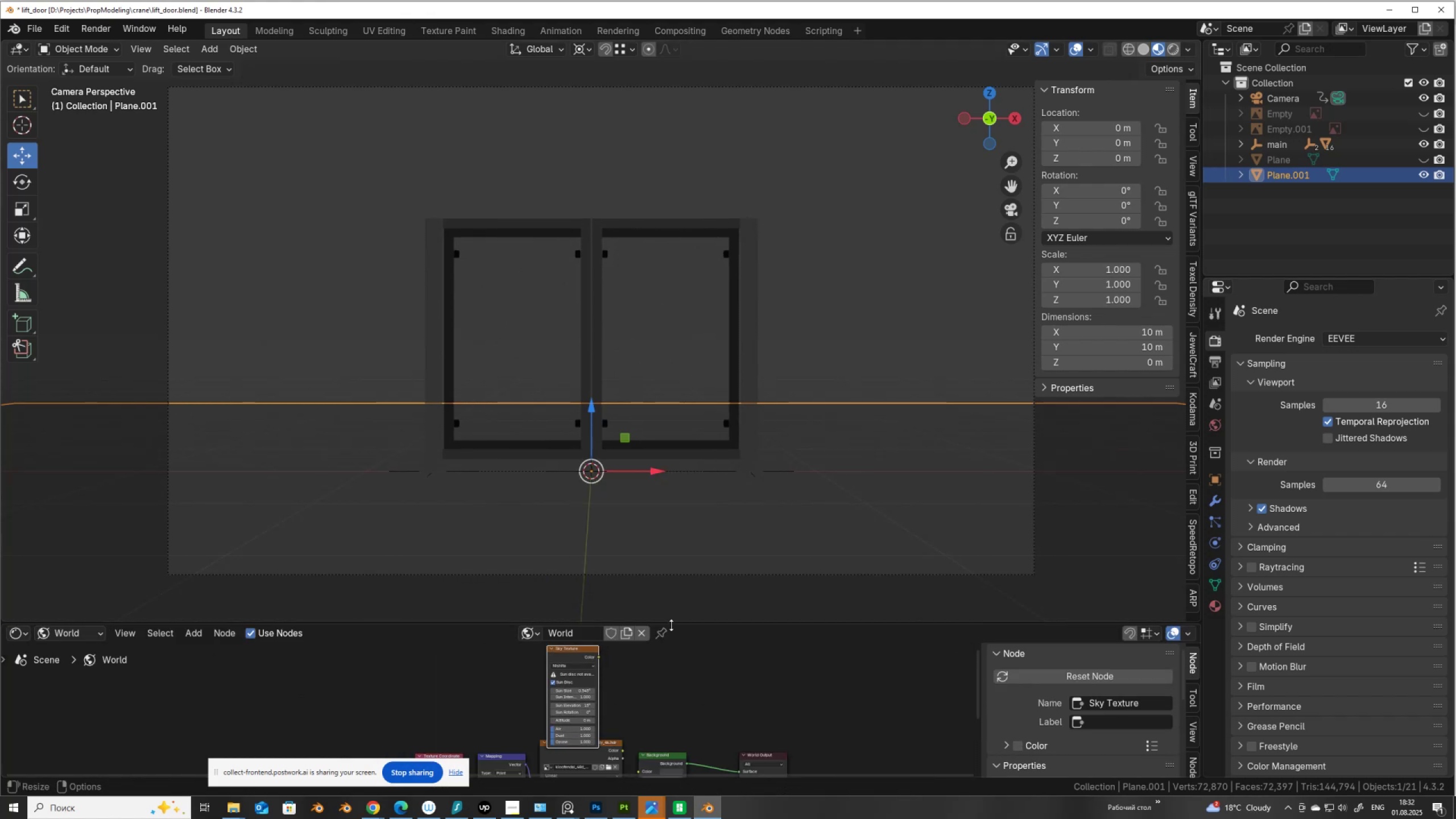 
left_click_drag(start_coordinate=[672, 625], to_coordinate=[674, 537])
 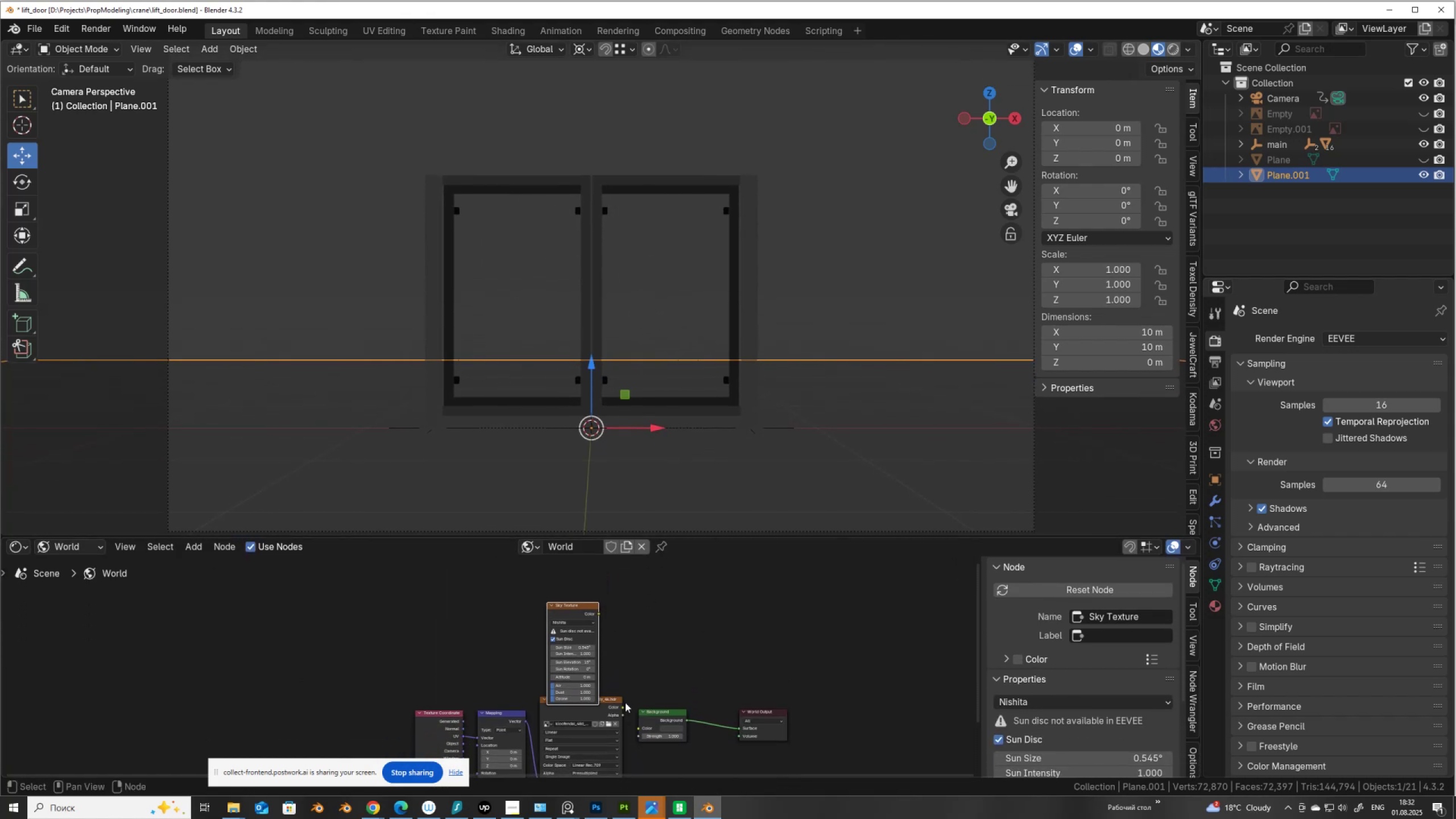 
scroll: coordinate [625, 702], scroll_direction: up, amount: 2.0
 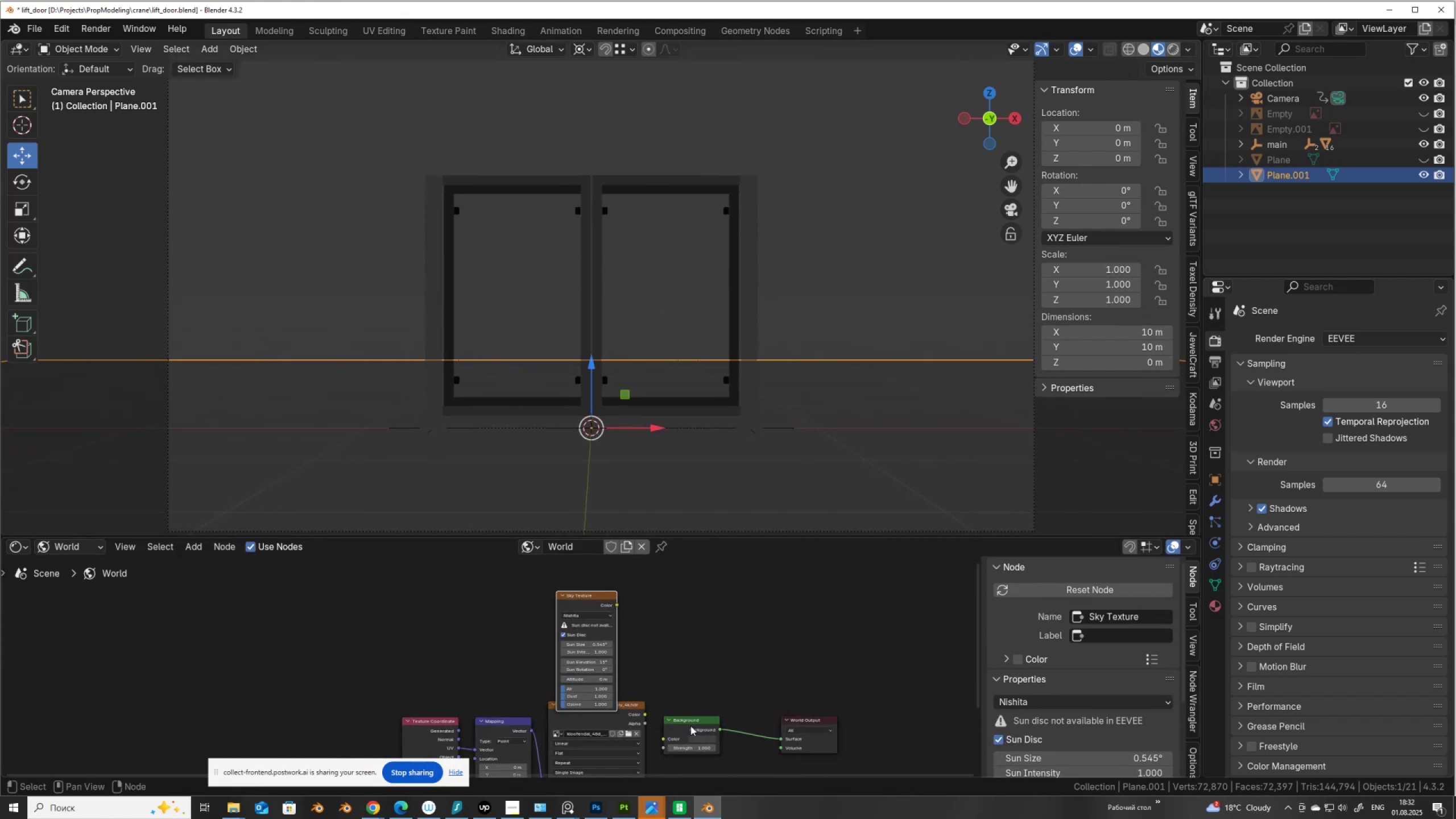 
left_click_drag(start_coordinate=[693, 726], to_coordinate=[702, 636])
 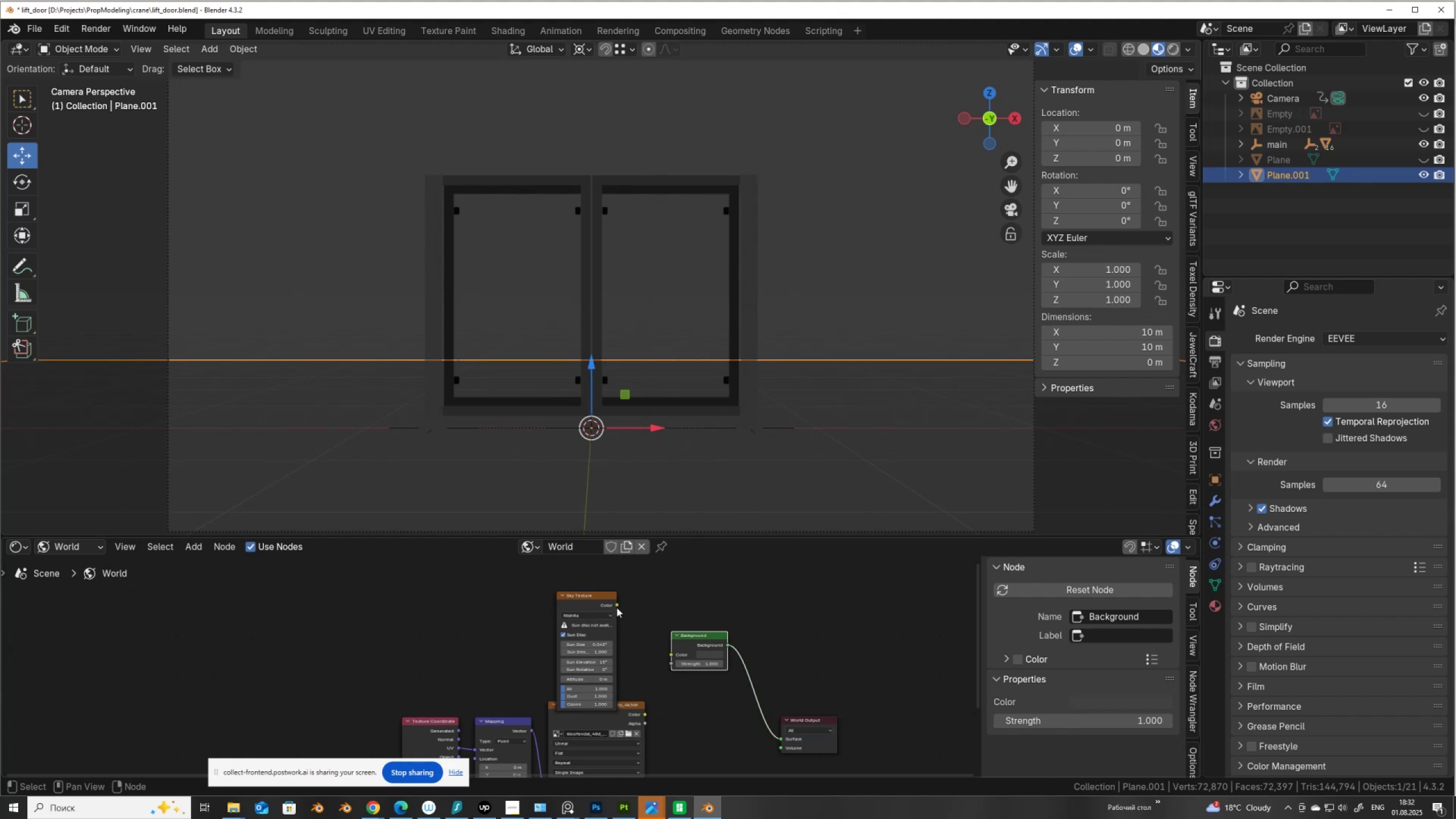 
left_click_drag(start_coordinate=[619, 607], to_coordinate=[667, 654])
 